 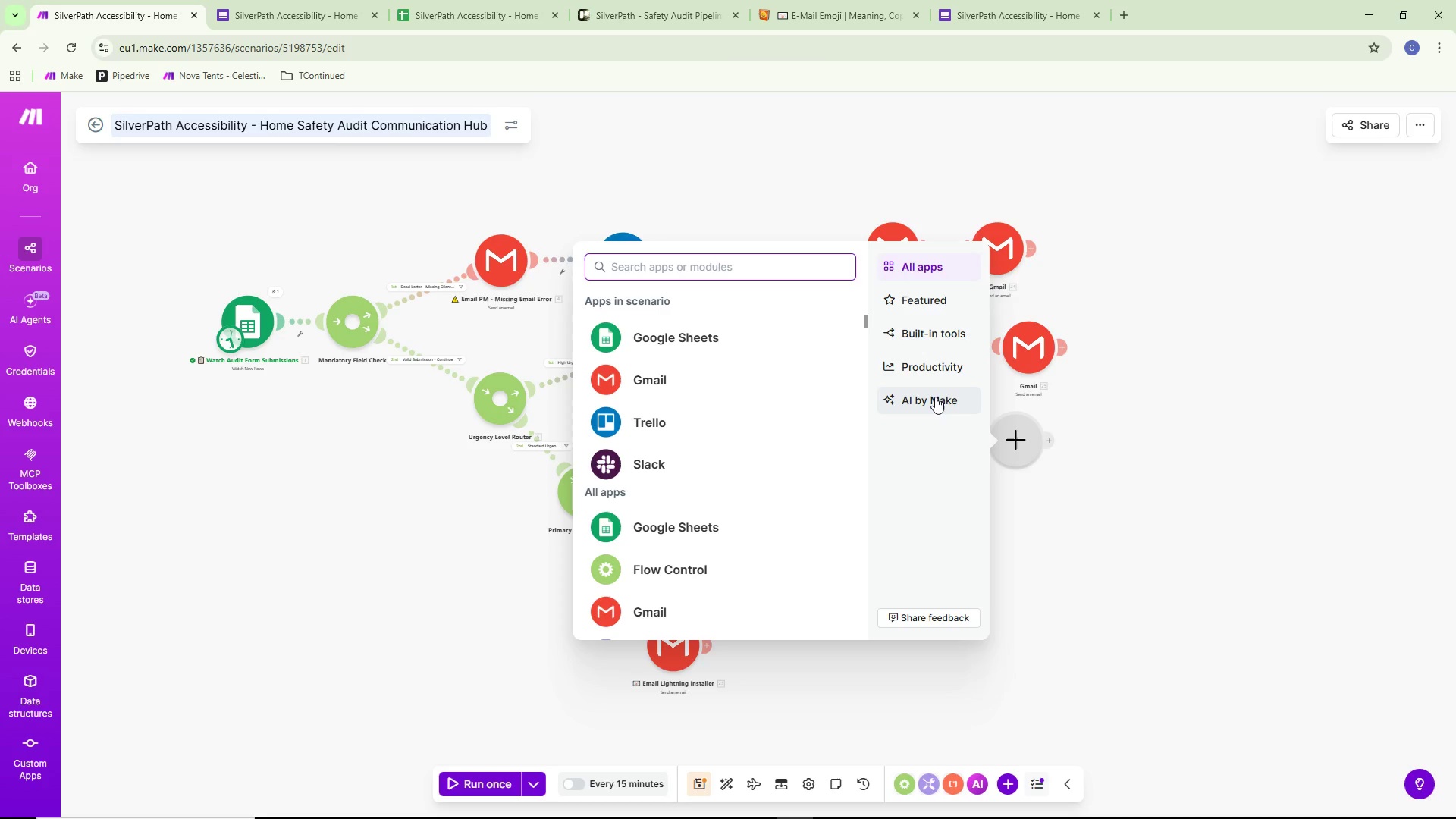 
scroll: coordinate [746, 454], scroll_direction: down, amount: 12.0
 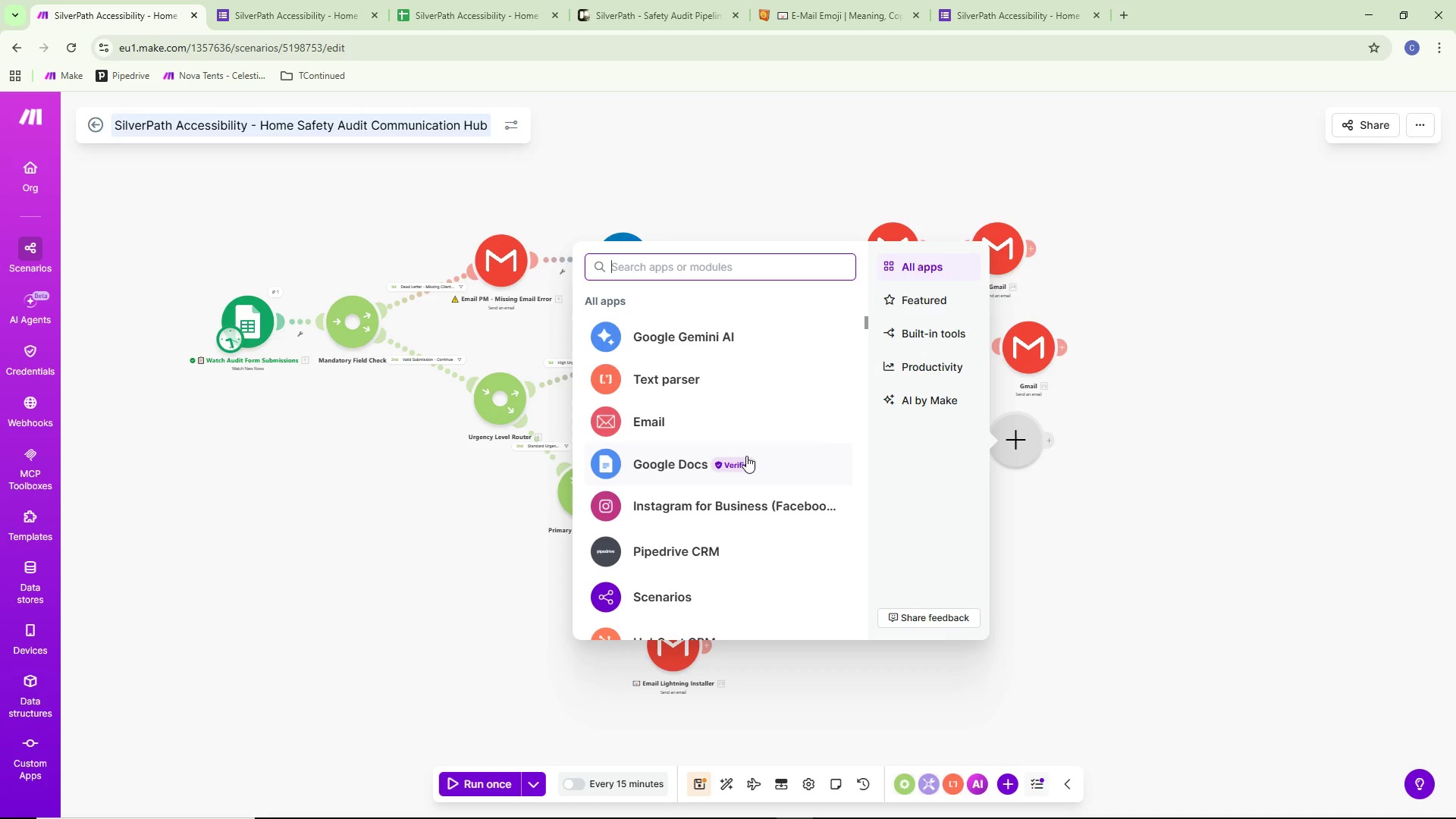 
wait(5.68)
 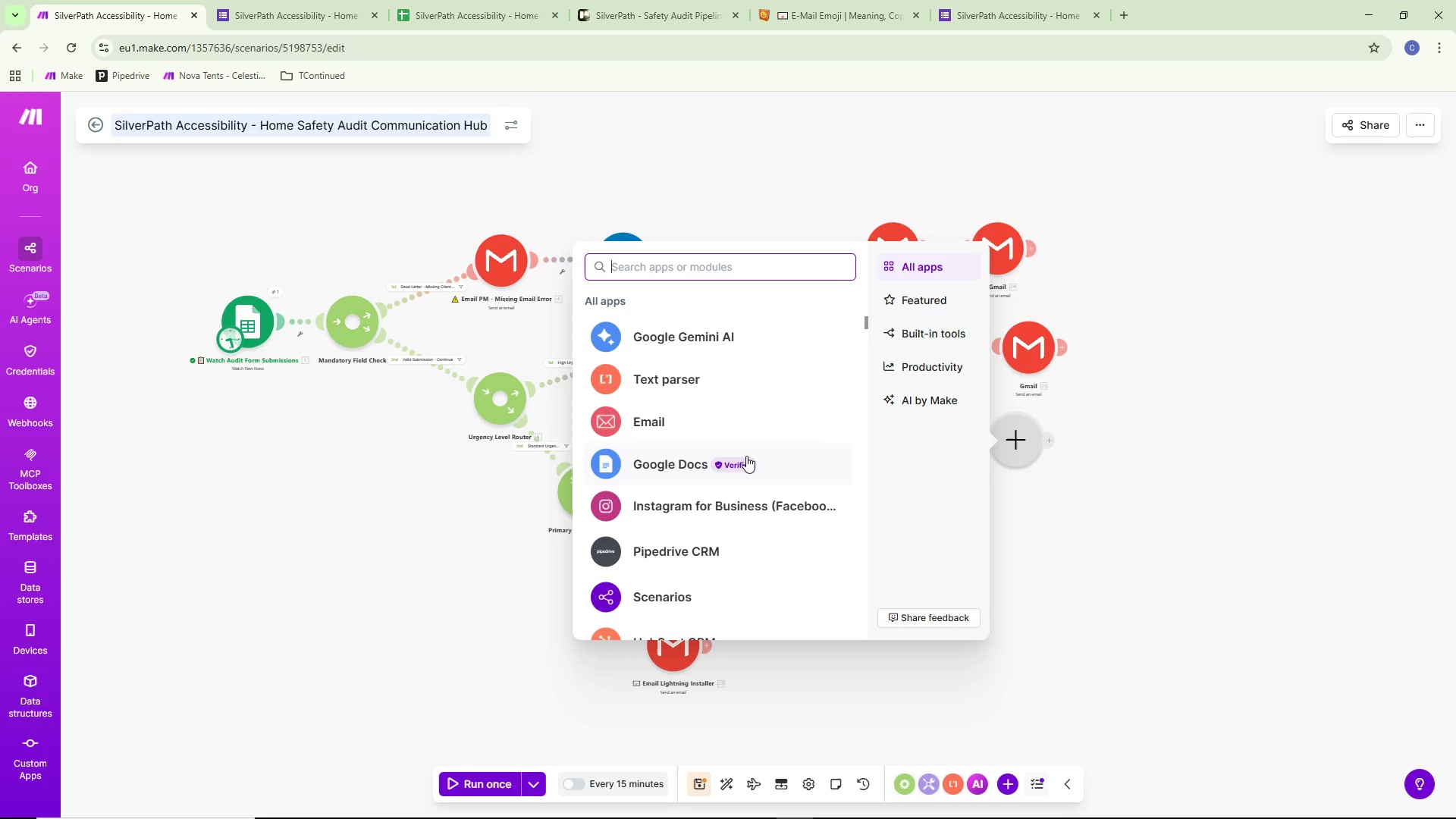 
scroll: coordinate [734, 469], scroll_direction: down, amount: 12.0
 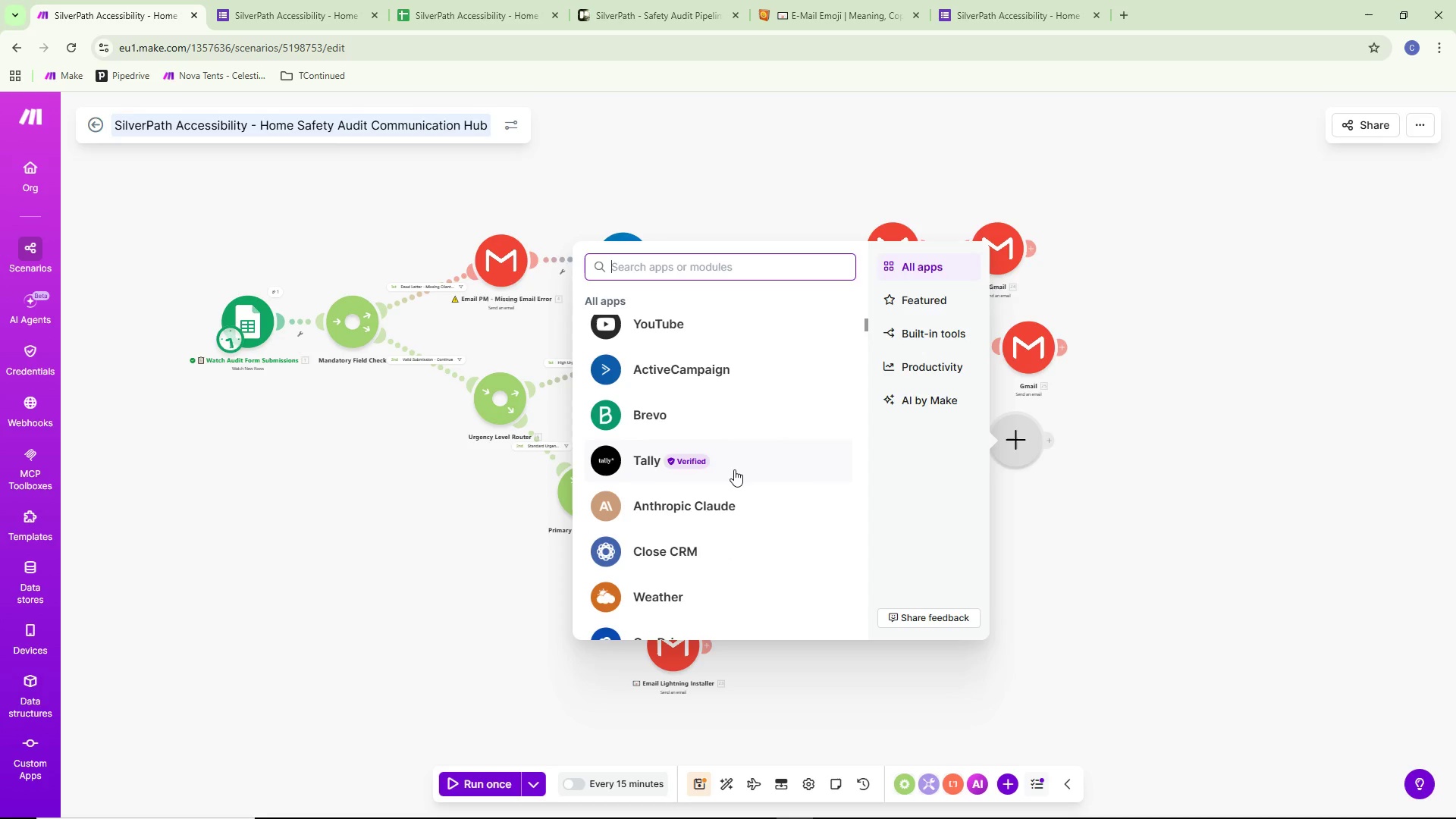 
scroll: coordinate [763, 503], scroll_direction: down, amount: 20.0
 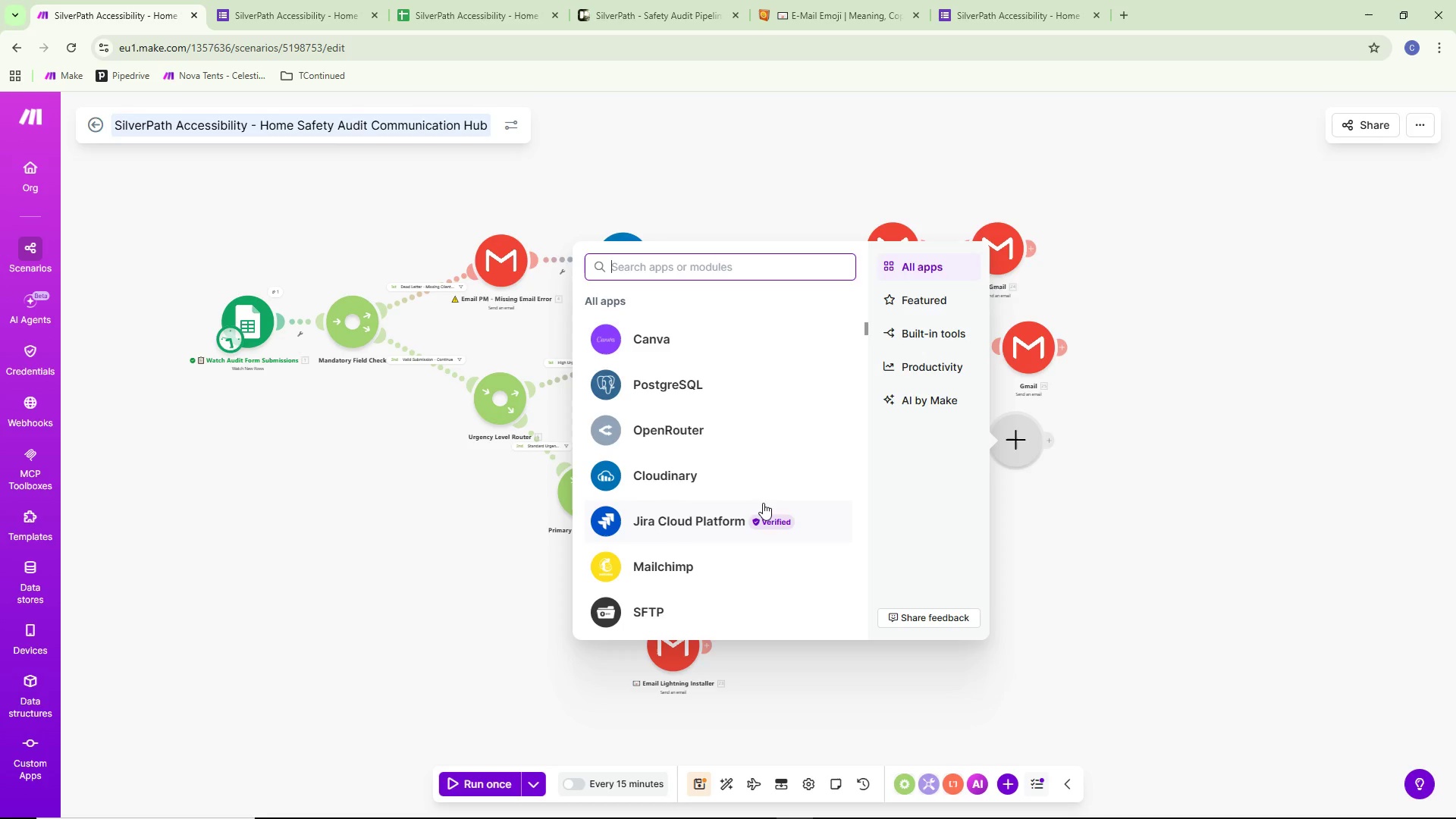 
scroll: coordinate [763, 503], scroll_direction: down, amount: 12.0
 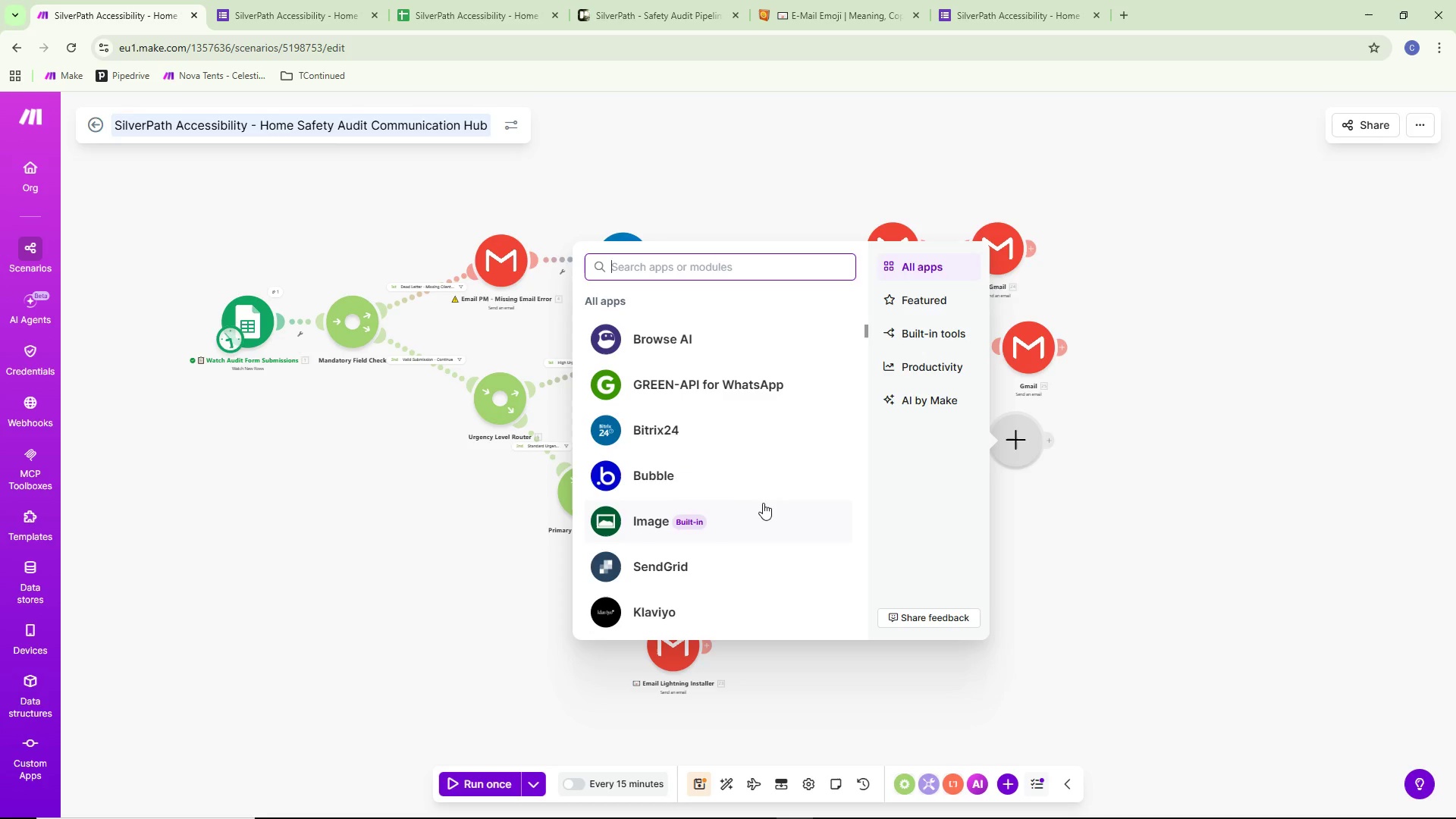 
wait(5.44)
 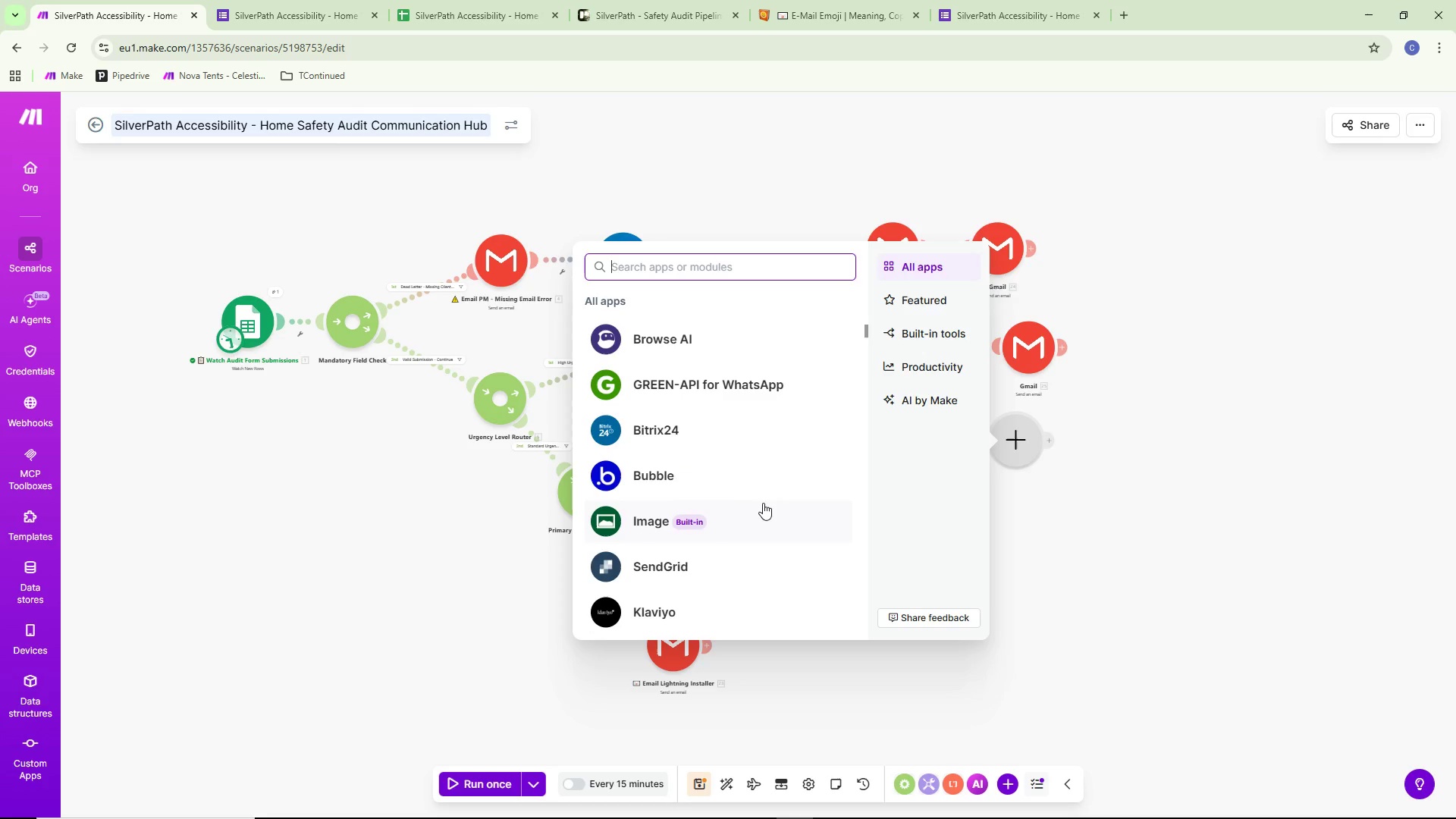 
scroll: coordinate [754, 517], scroll_direction: down, amount: 17.0
 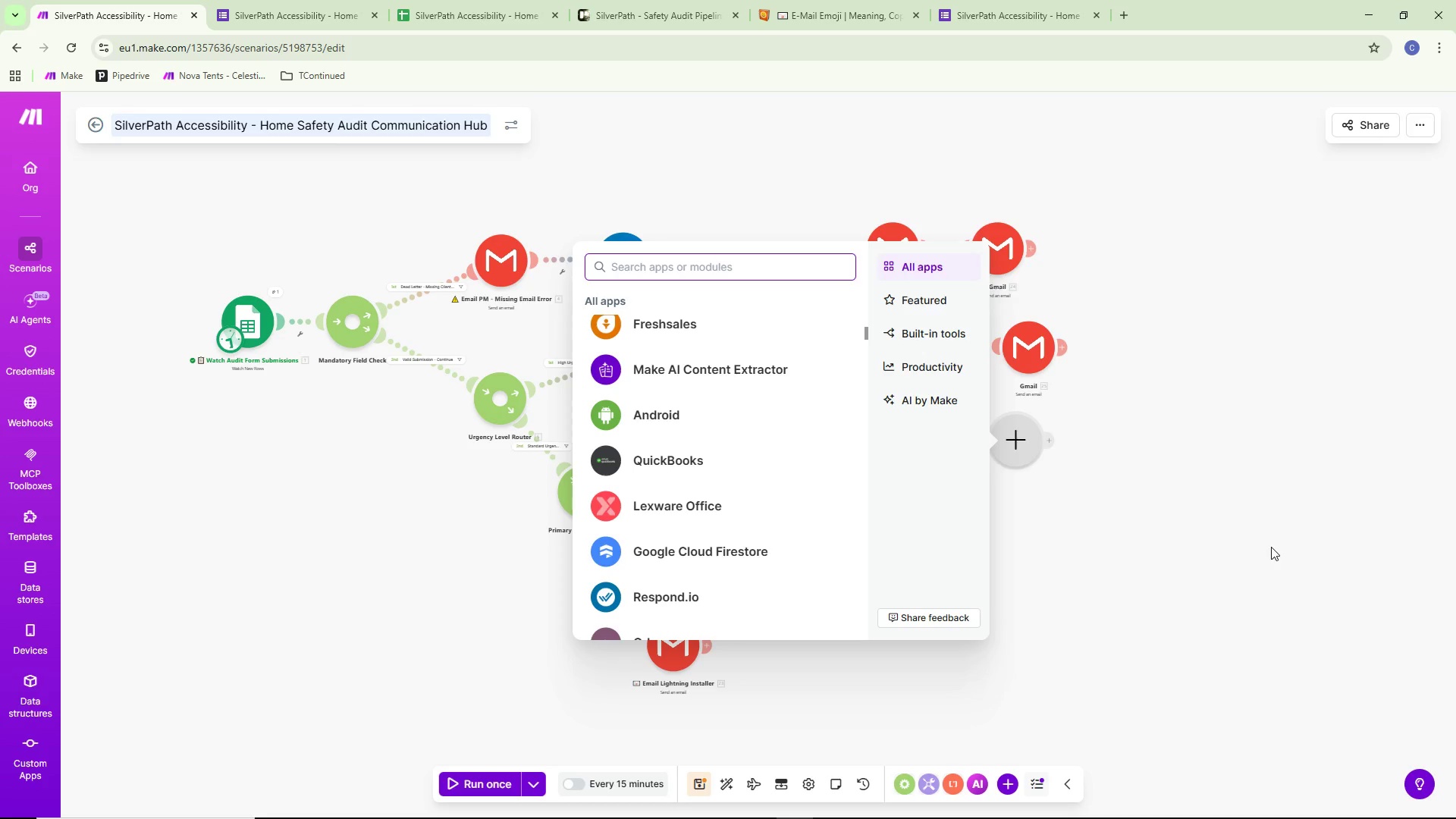 
wait(5.04)
 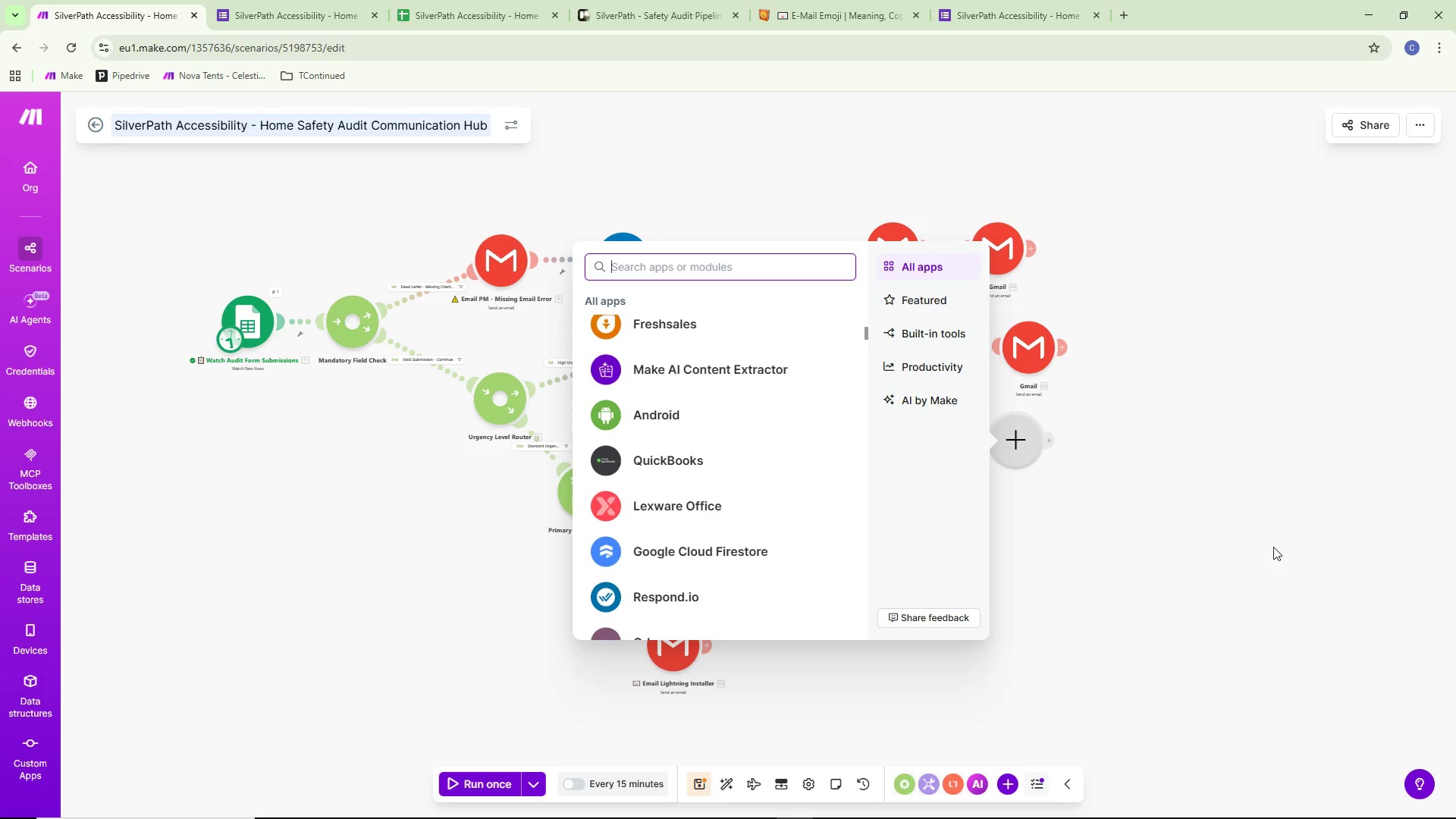 
scroll: coordinate [726, 500], scroll_direction: down, amount: 8.0
 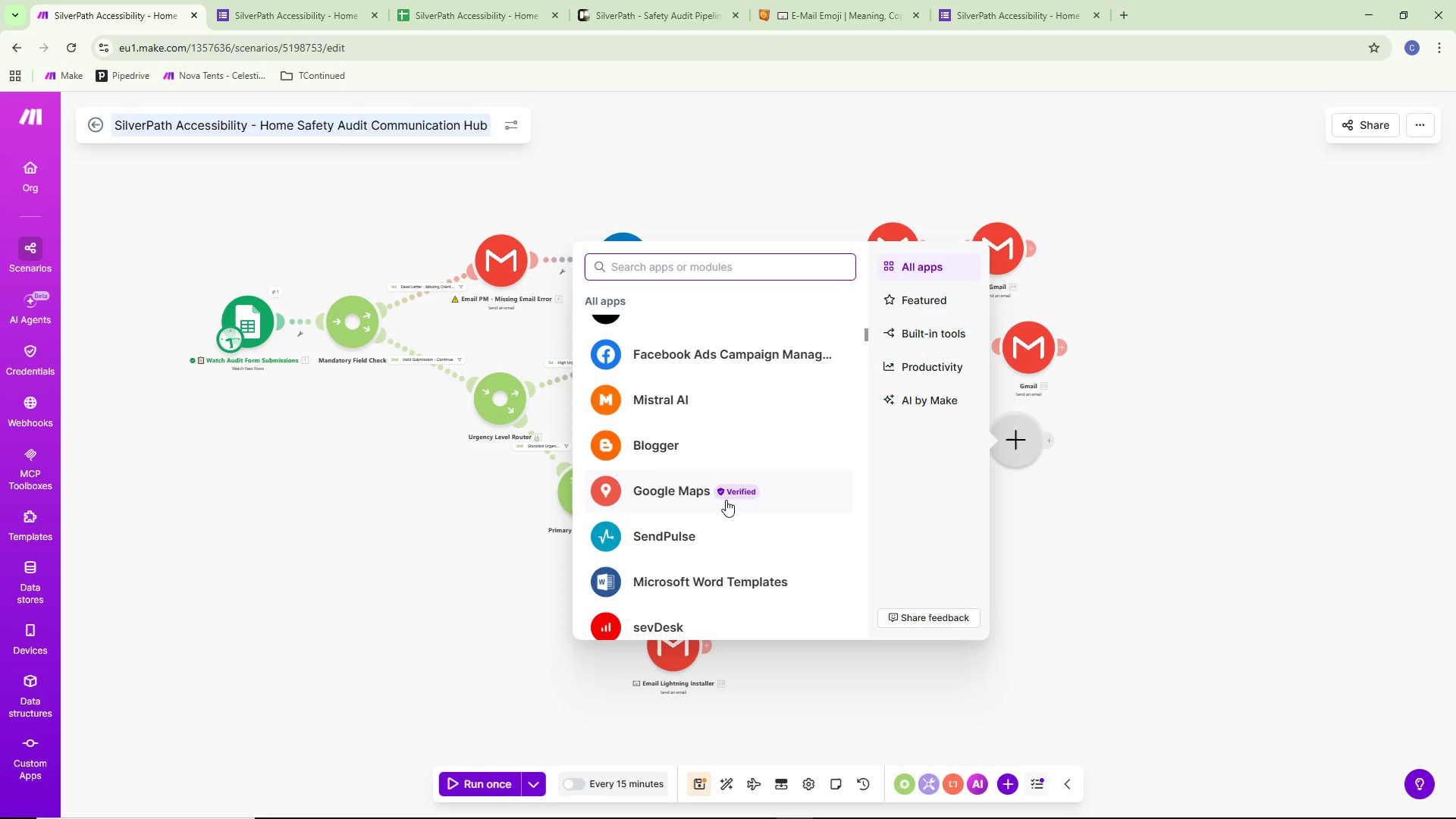 
wait(11.11)
 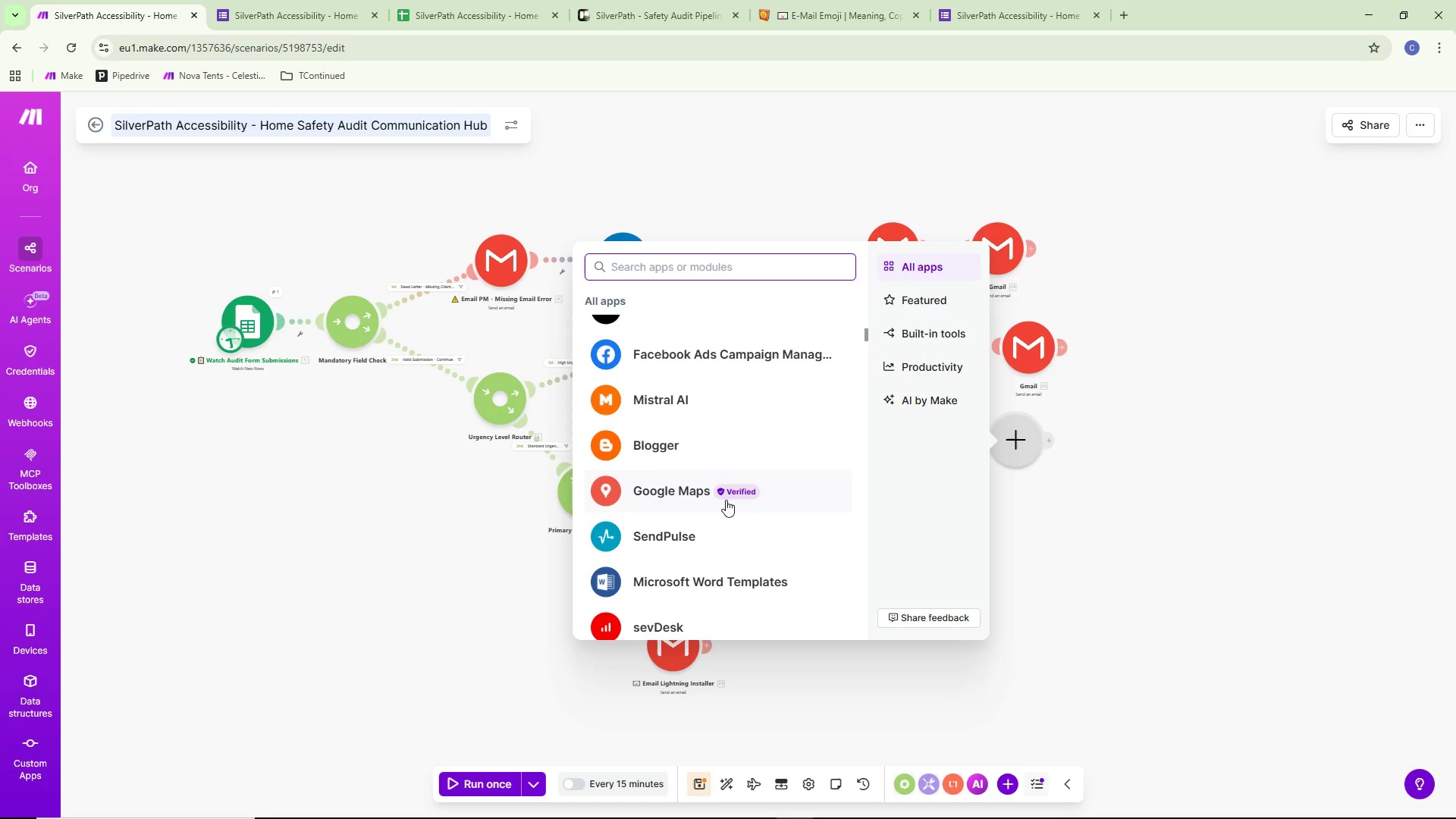 
scroll: coordinate [722, 511], scroll_direction: down, amount: 21.0
 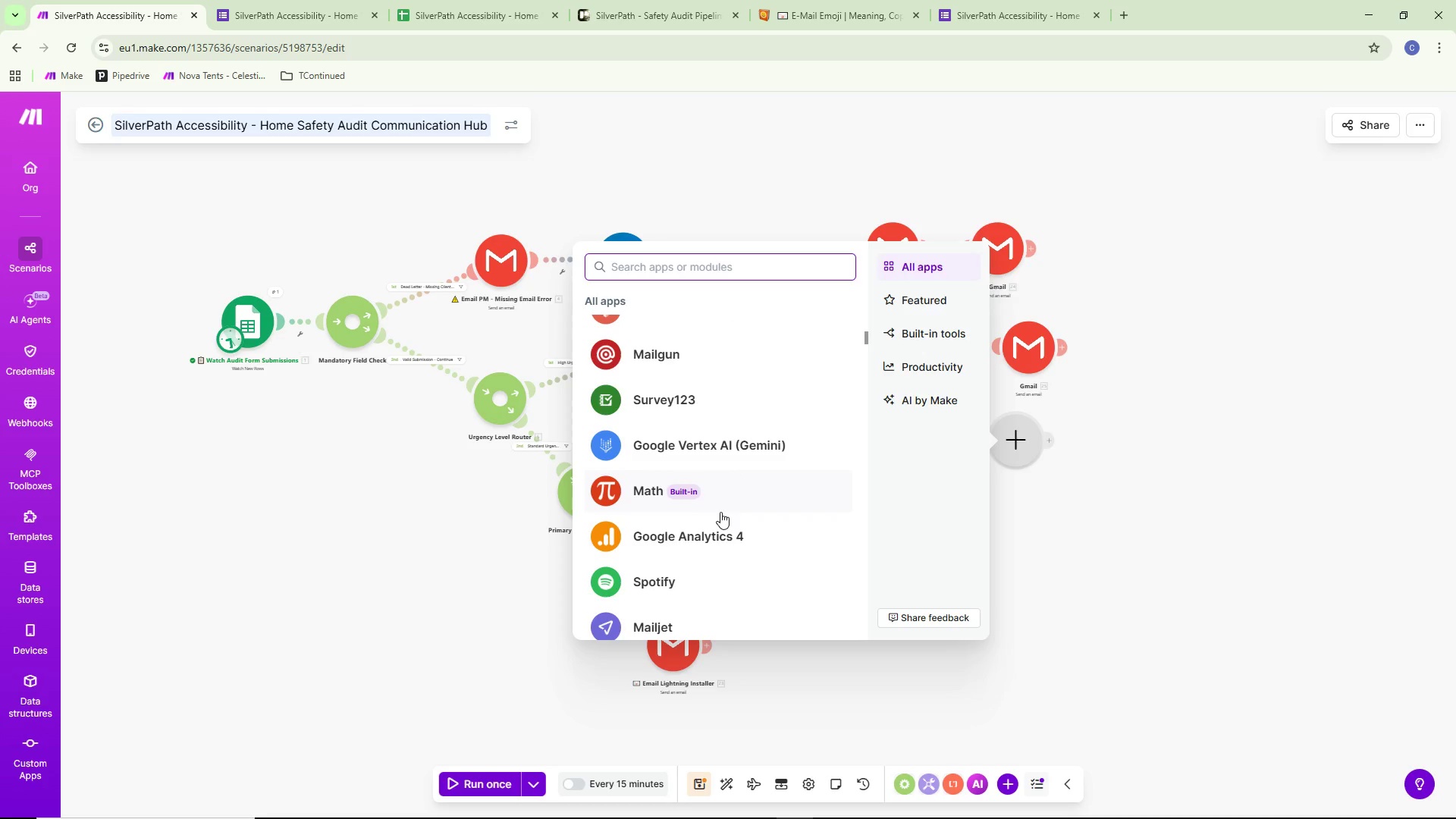 
wait(5.9)
 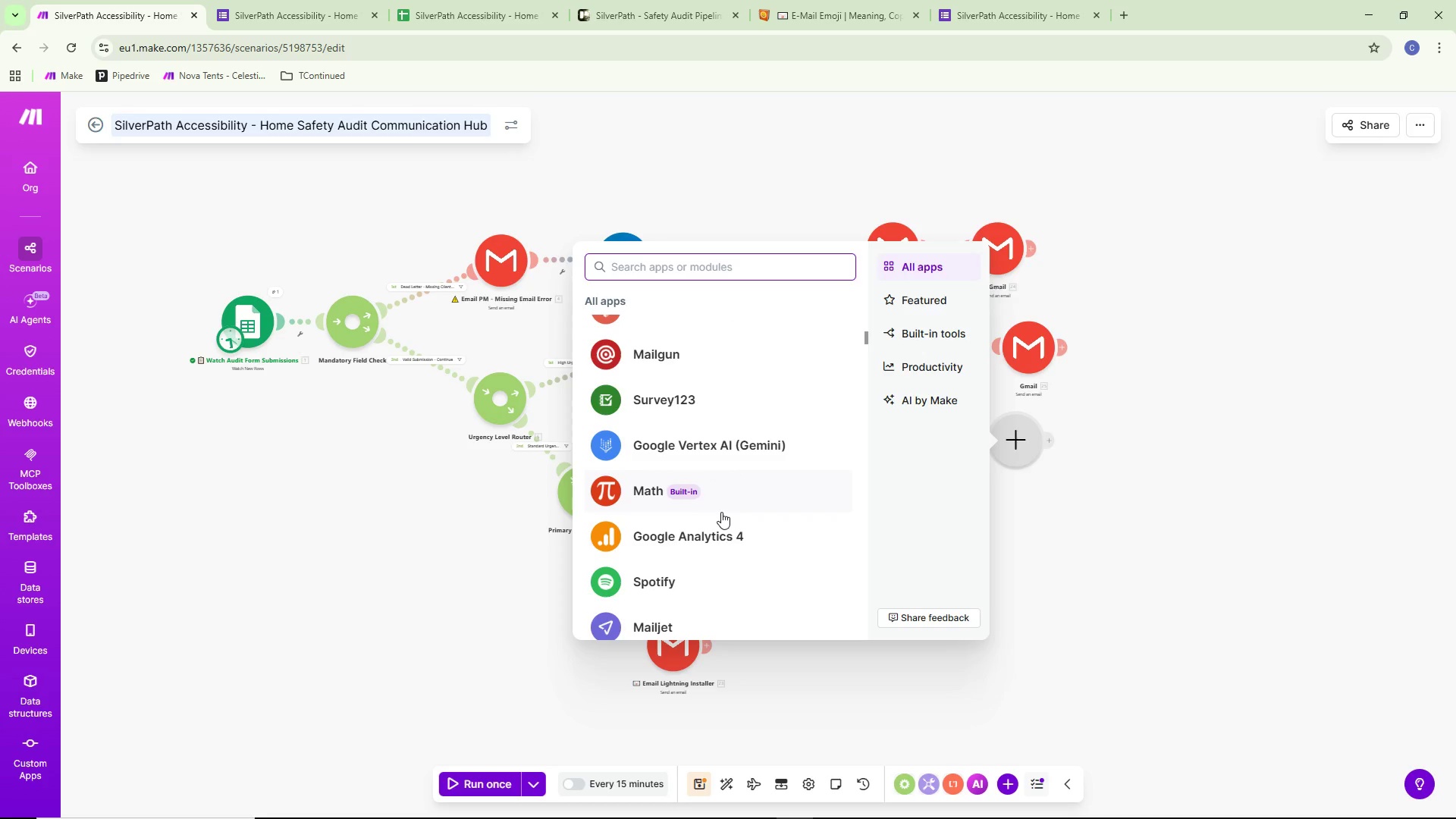 
scroll: coordinate [678, 536], scroll_direction: down, amount: 15.0
 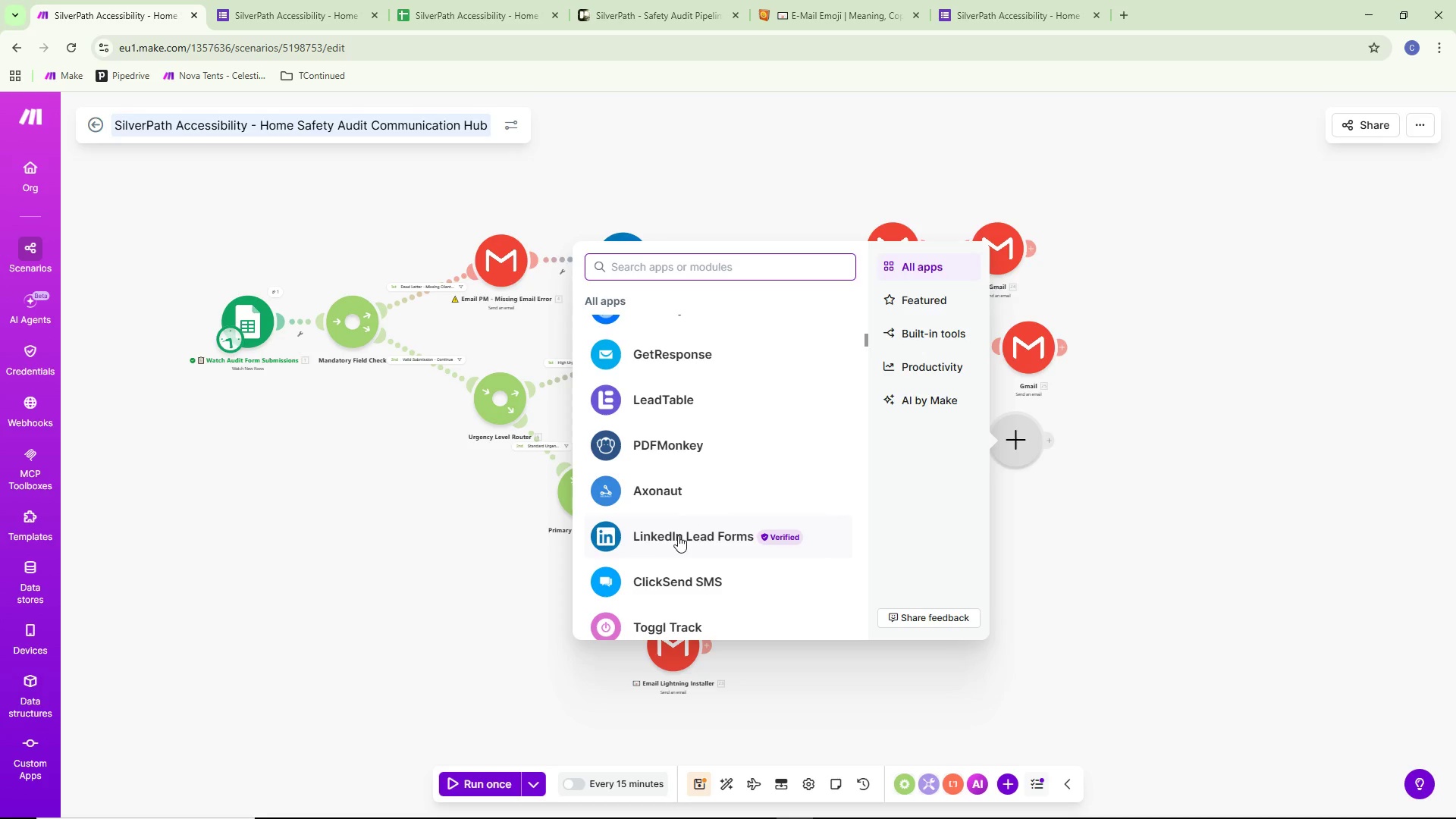 
scroll: coordinate [678, 535], scroll_direction: down, amount: 7.0
 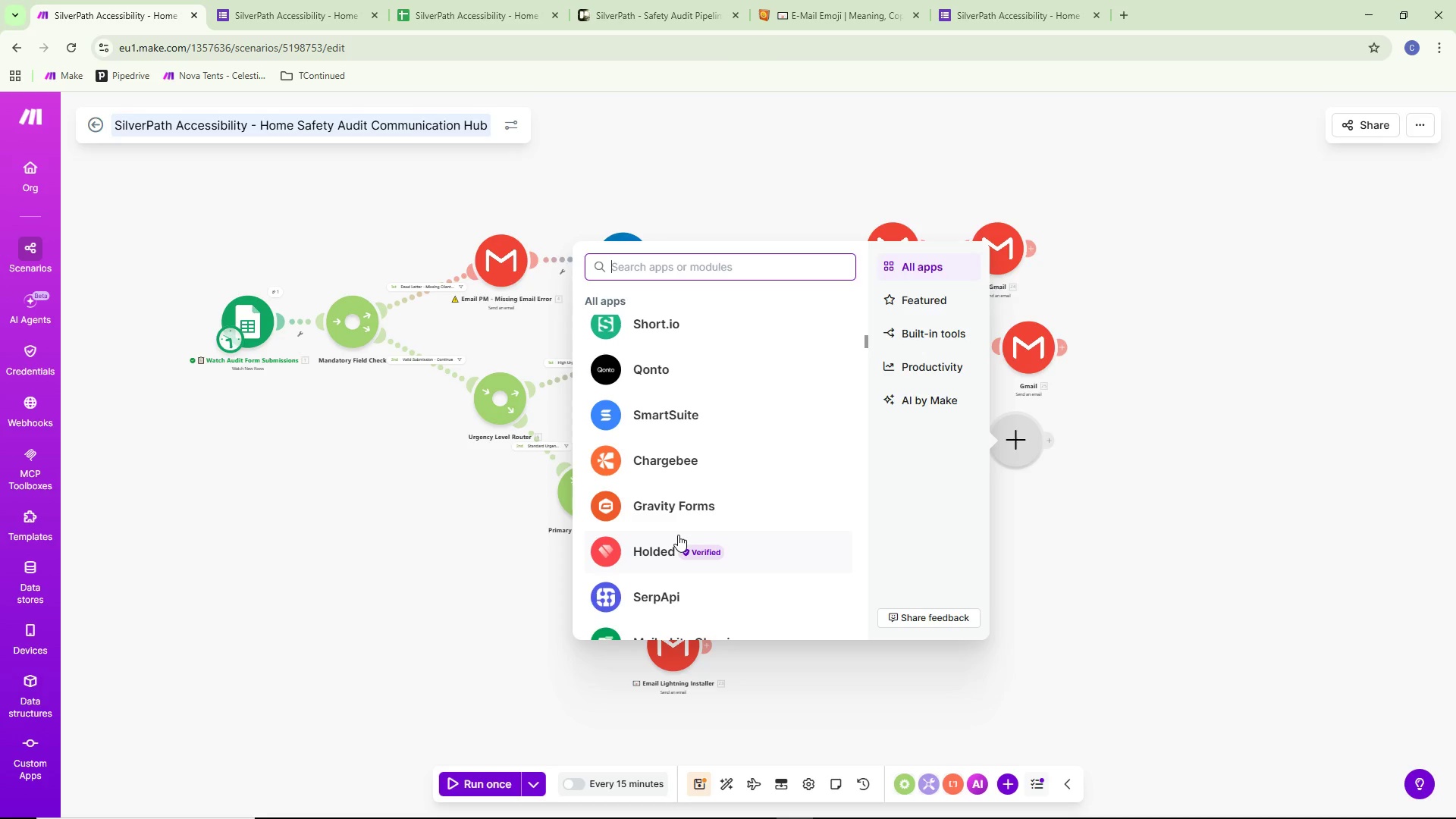 
scroll: coordinate [686, 514], scroll_direction: up, amount: 115.0
 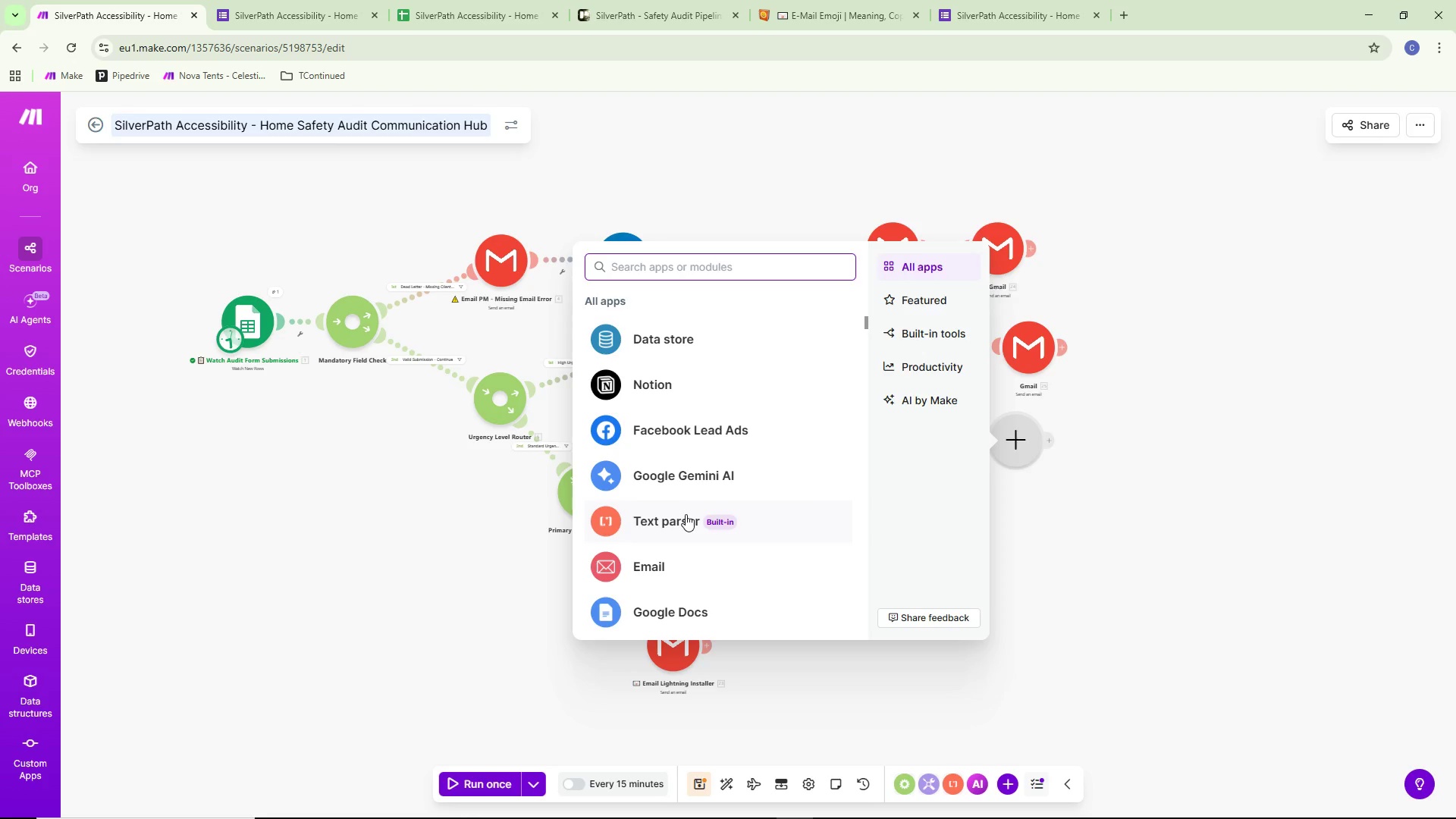 
wait(5.34)
 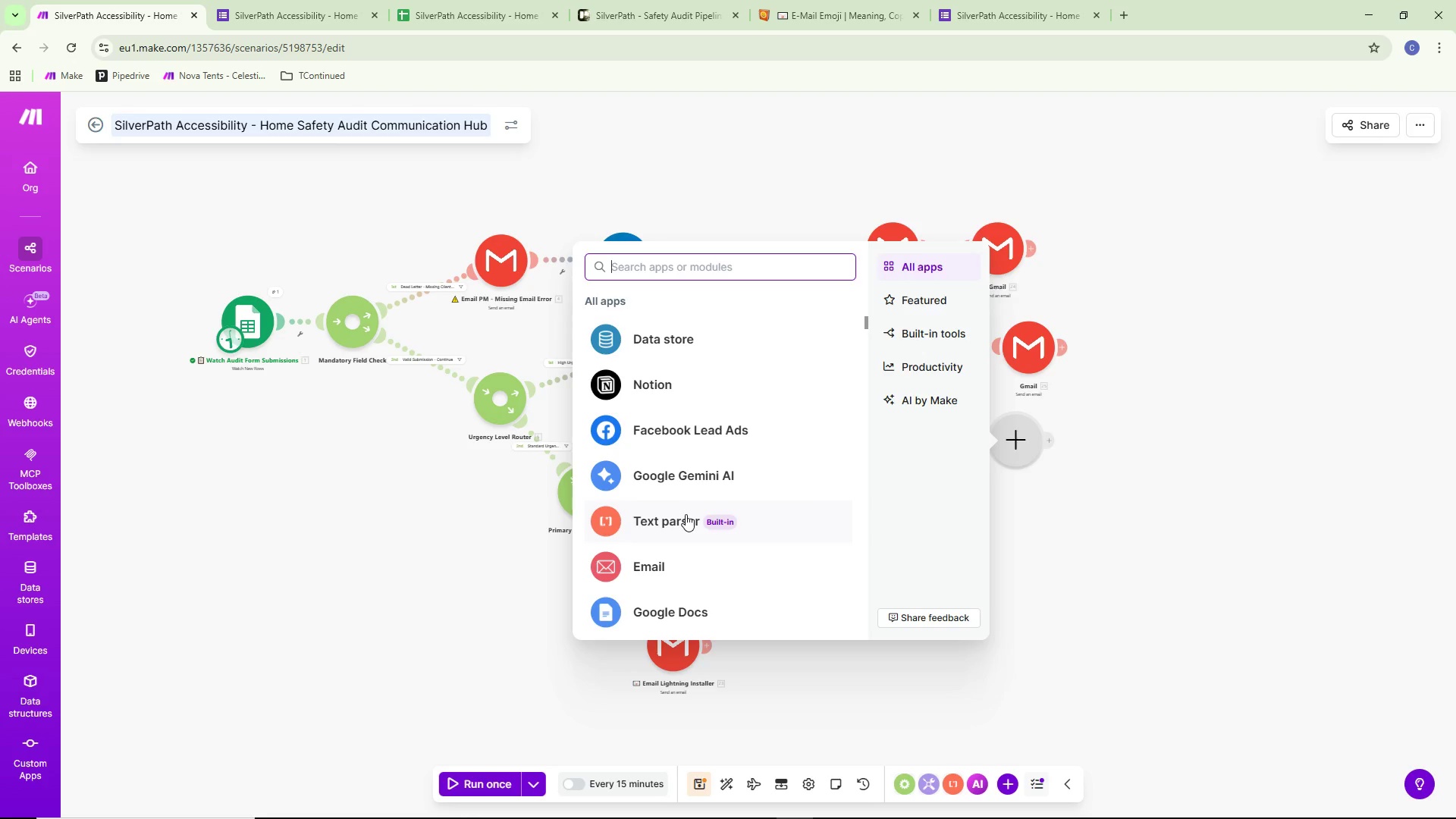 
scroll: coordinate [703, 479], scroll_direction: up, amount: 23.0
 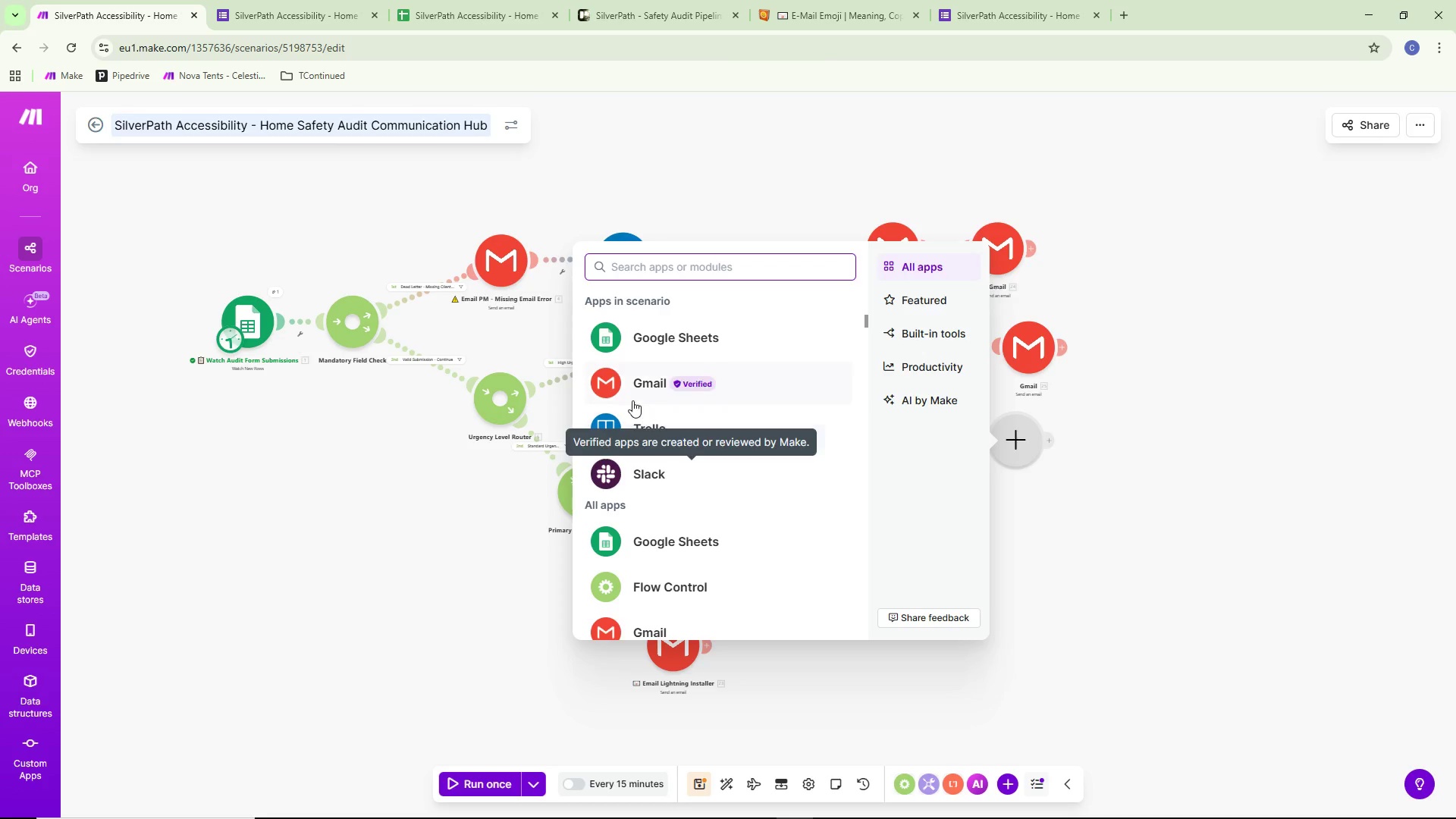 
left_click([634, 387])
 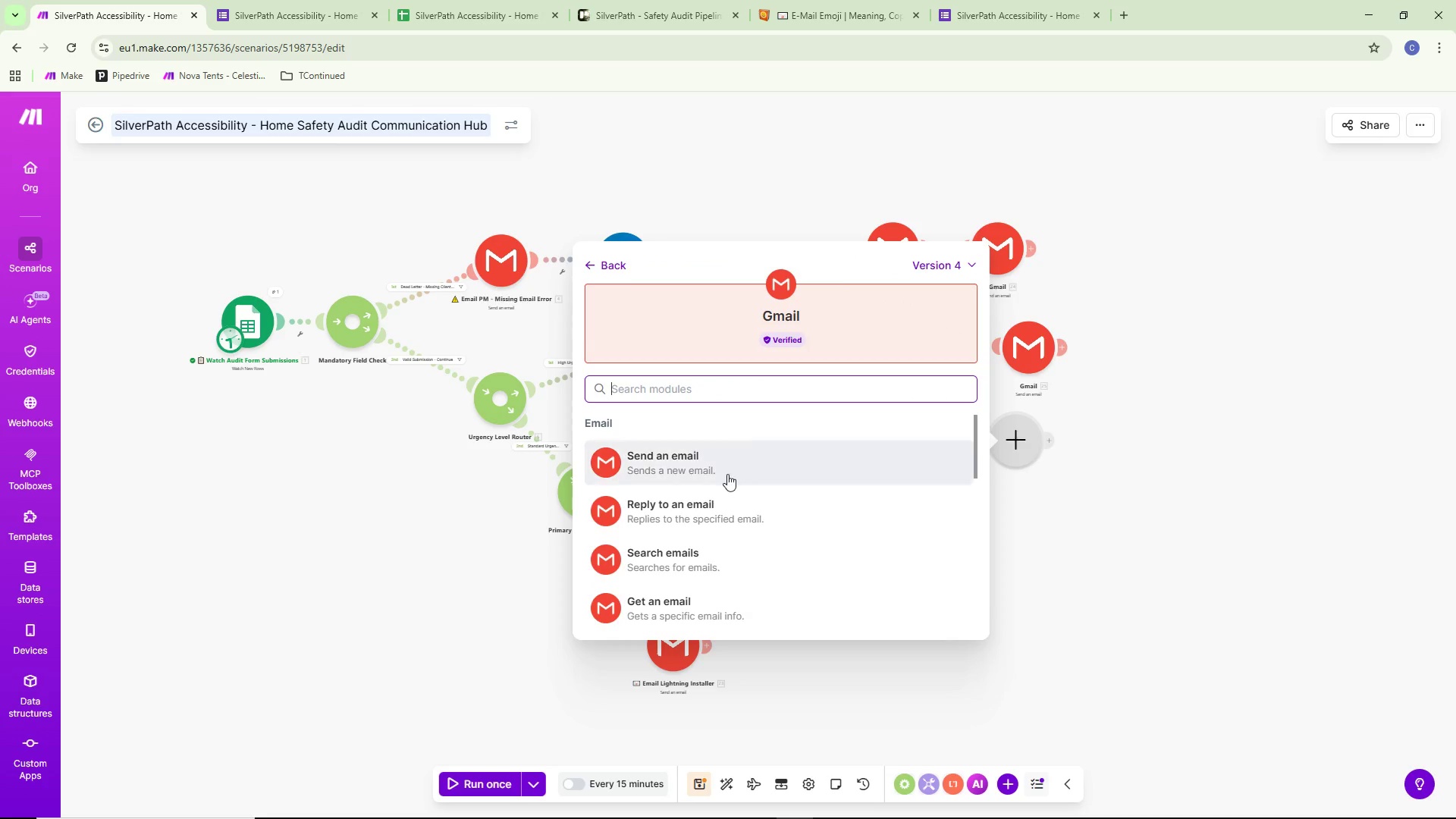 
left_click([719, 474])
 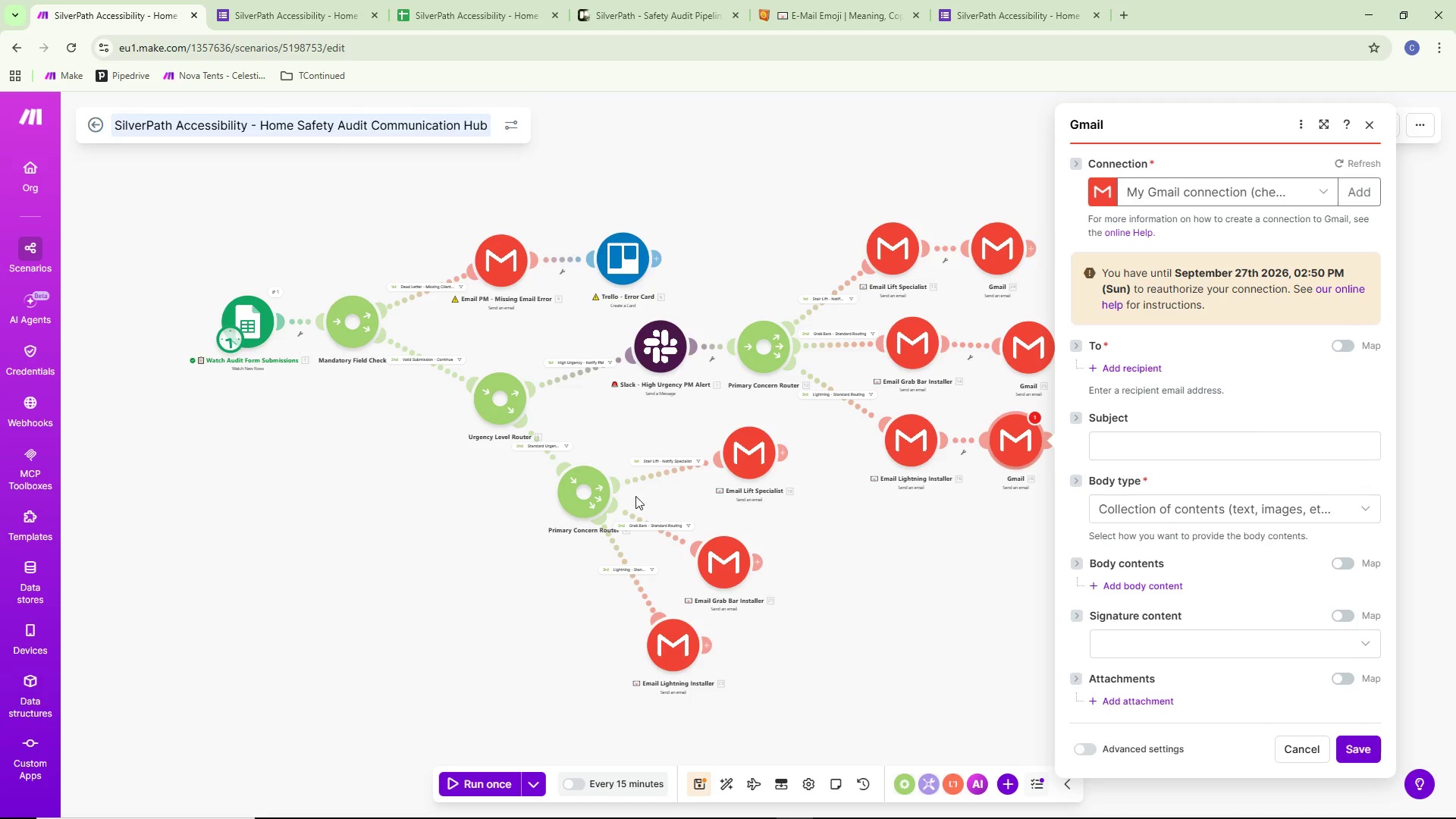 
wait(16.53)
 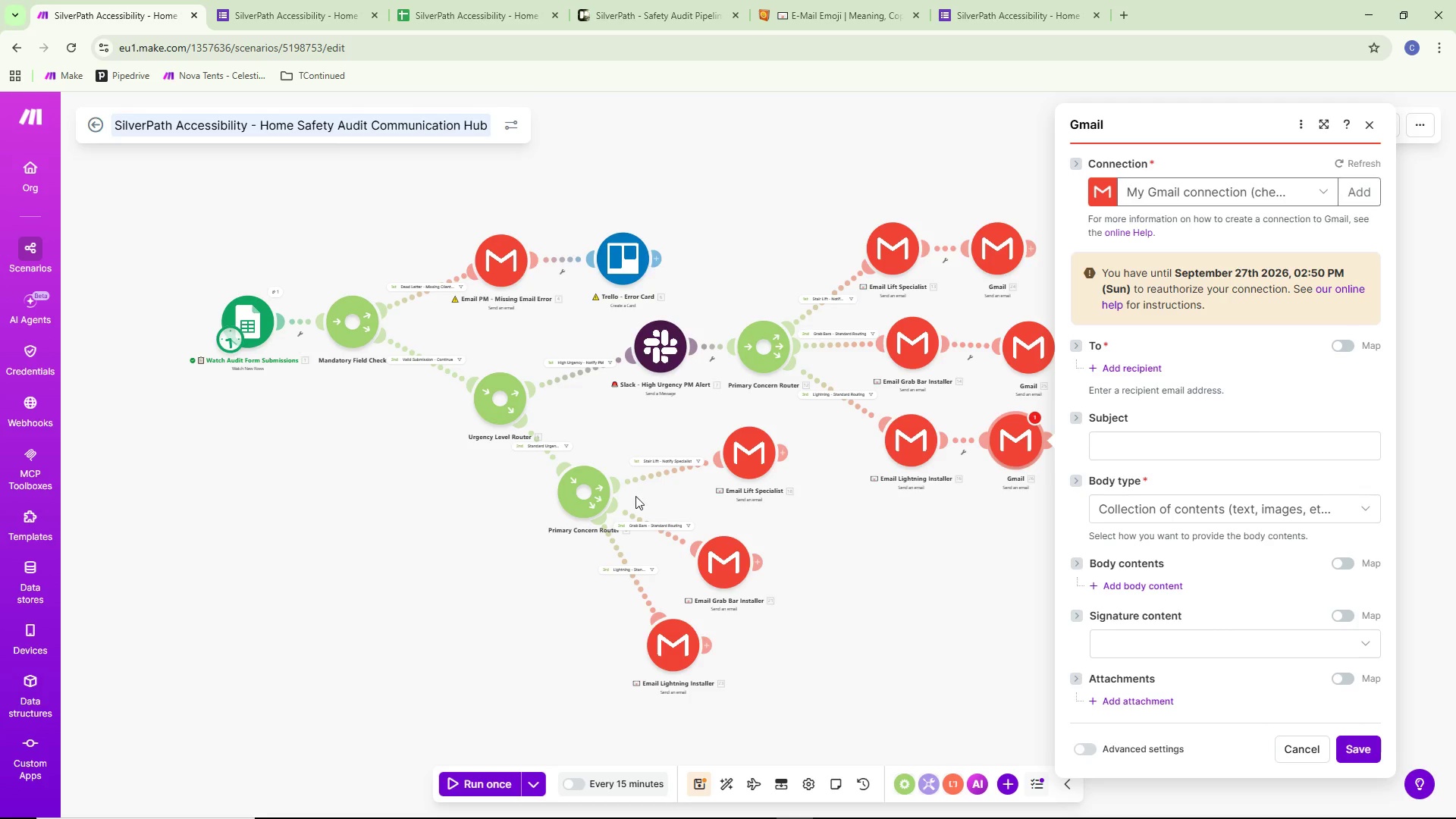 
scroll: coordinate [661, 501], scroll_direction: up, amount: 1.0
 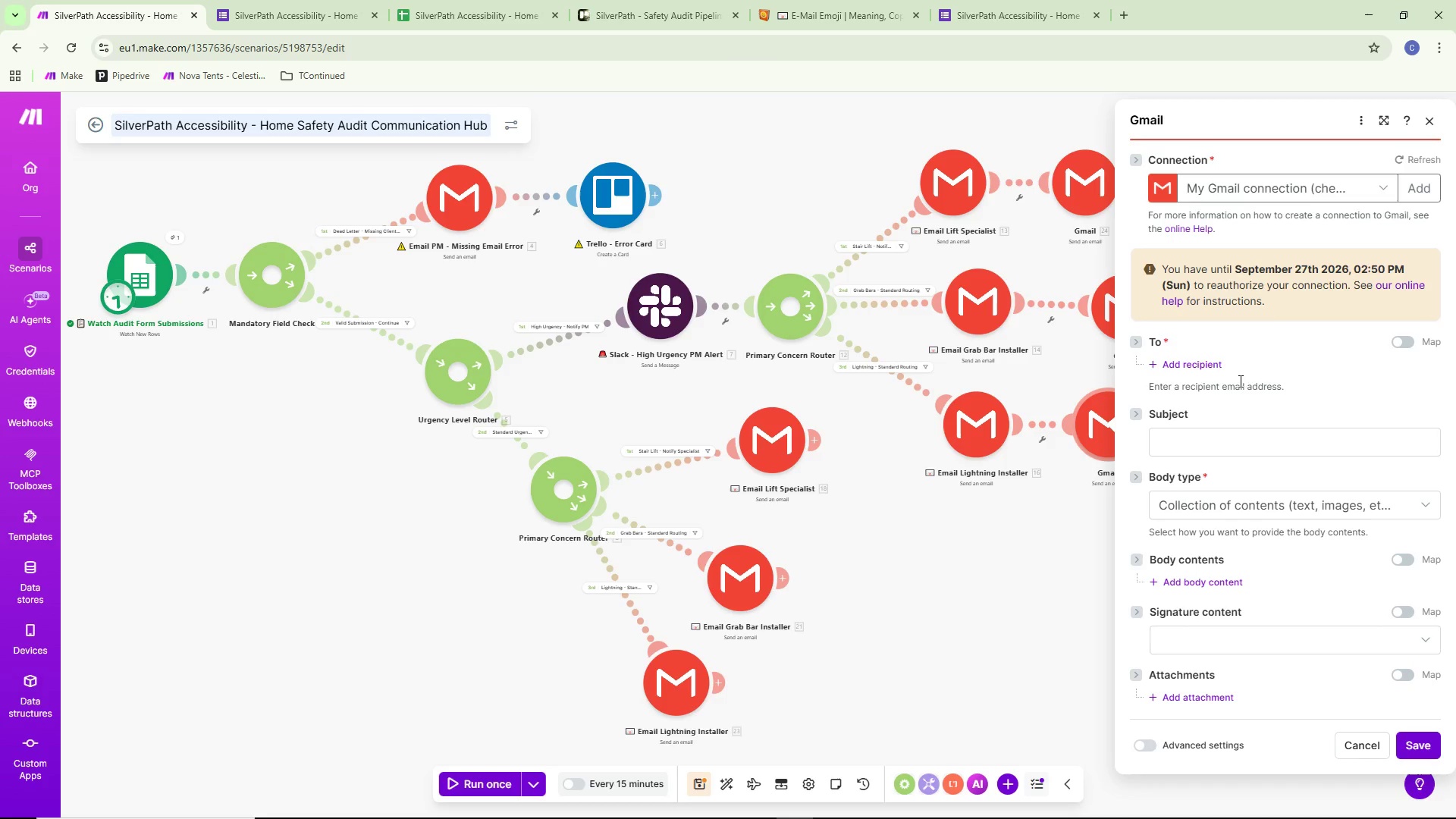 
left_click([1200, 362])
 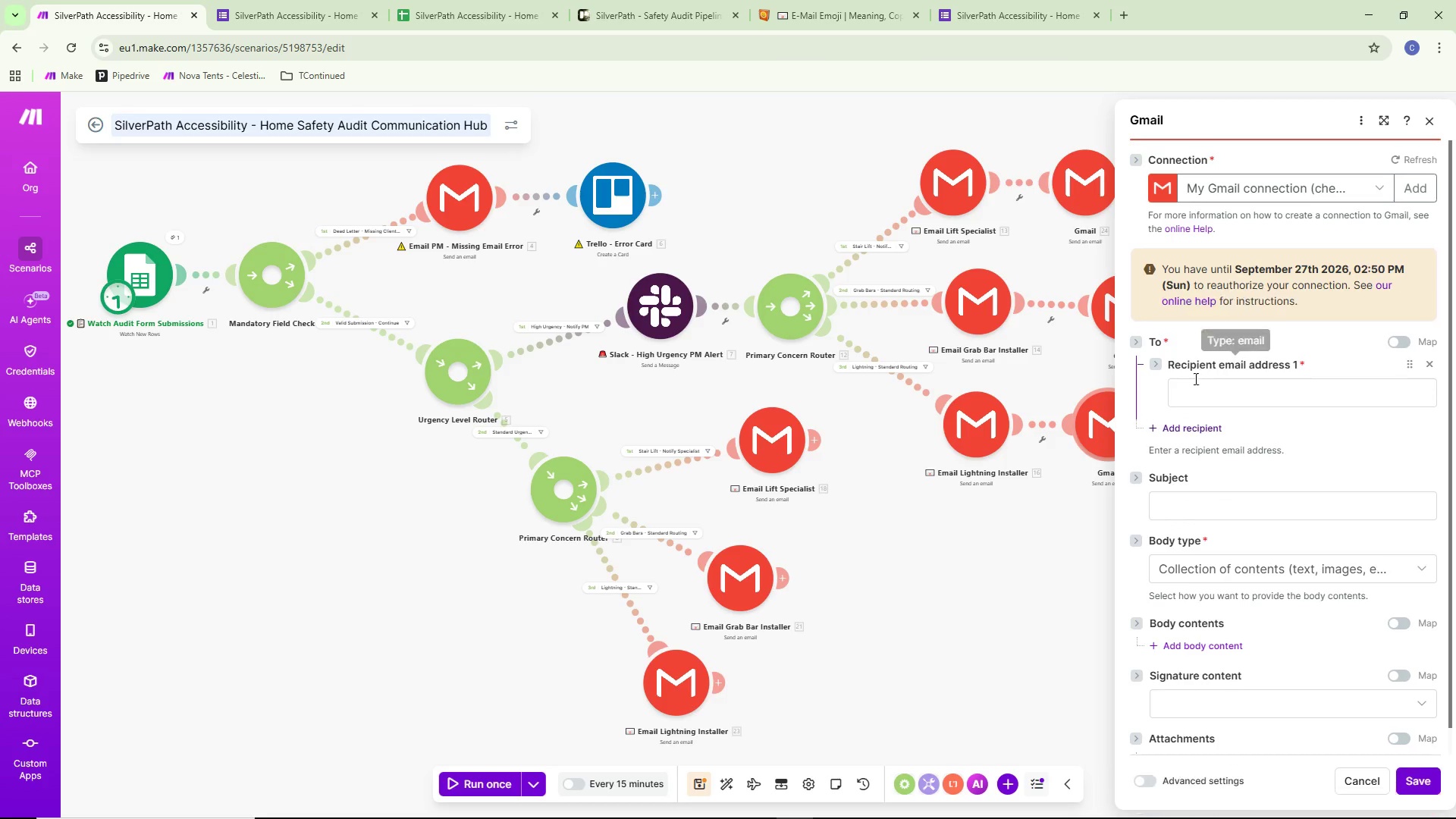 
left_click([1194, 378])
 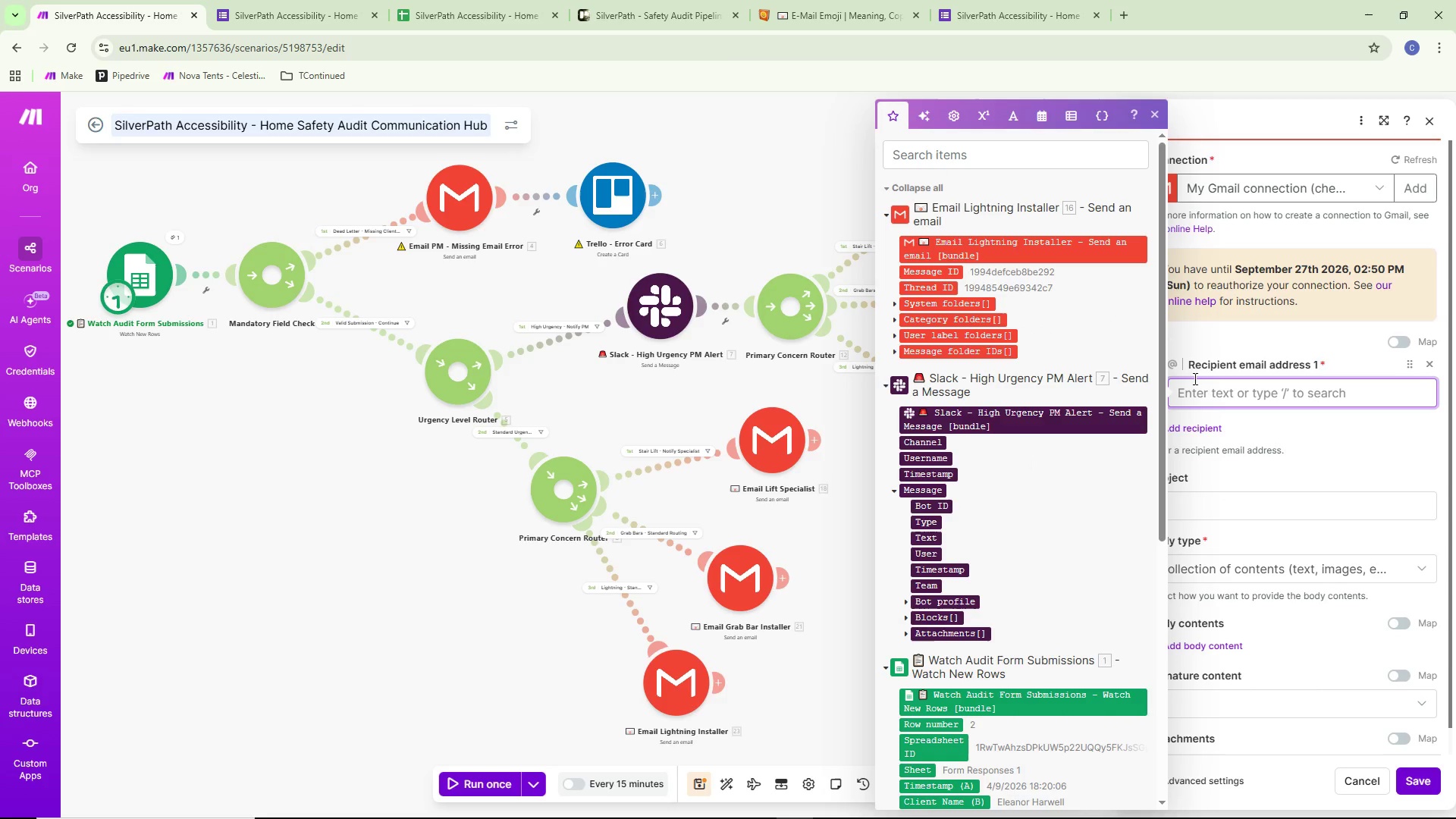 
type(chewssw)
key(Backspace)
key(Backspace)
key(Backspace)
key(Backspace)
type(sd)
key(Backspace)
type(waps2@gmail,c)
key(Backspace)
key(Backspace)
type(l;c)
key(Backspace)
key(Backspace)
key(Backspace)
type(.com)
 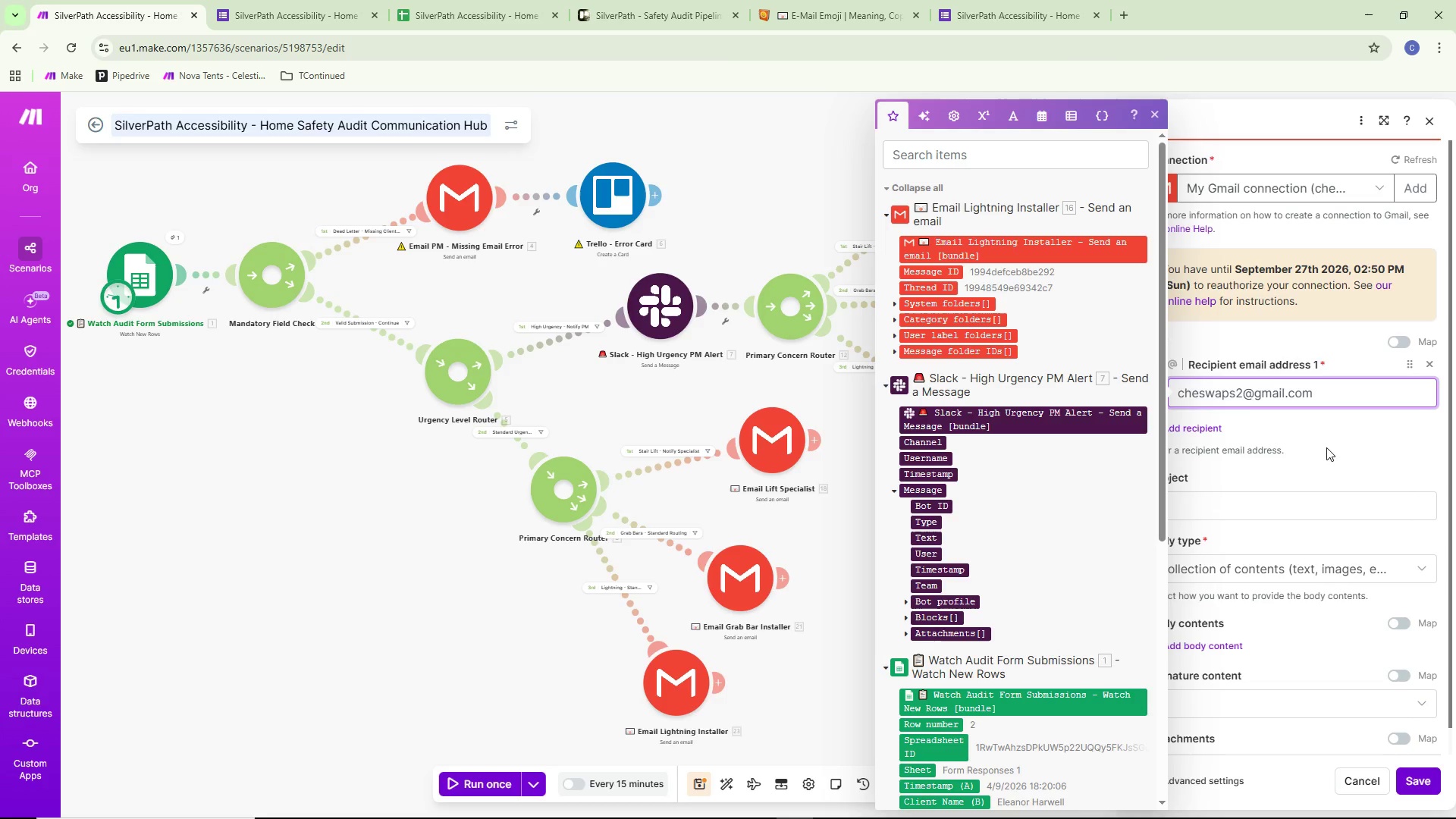 
wait(6.69)
 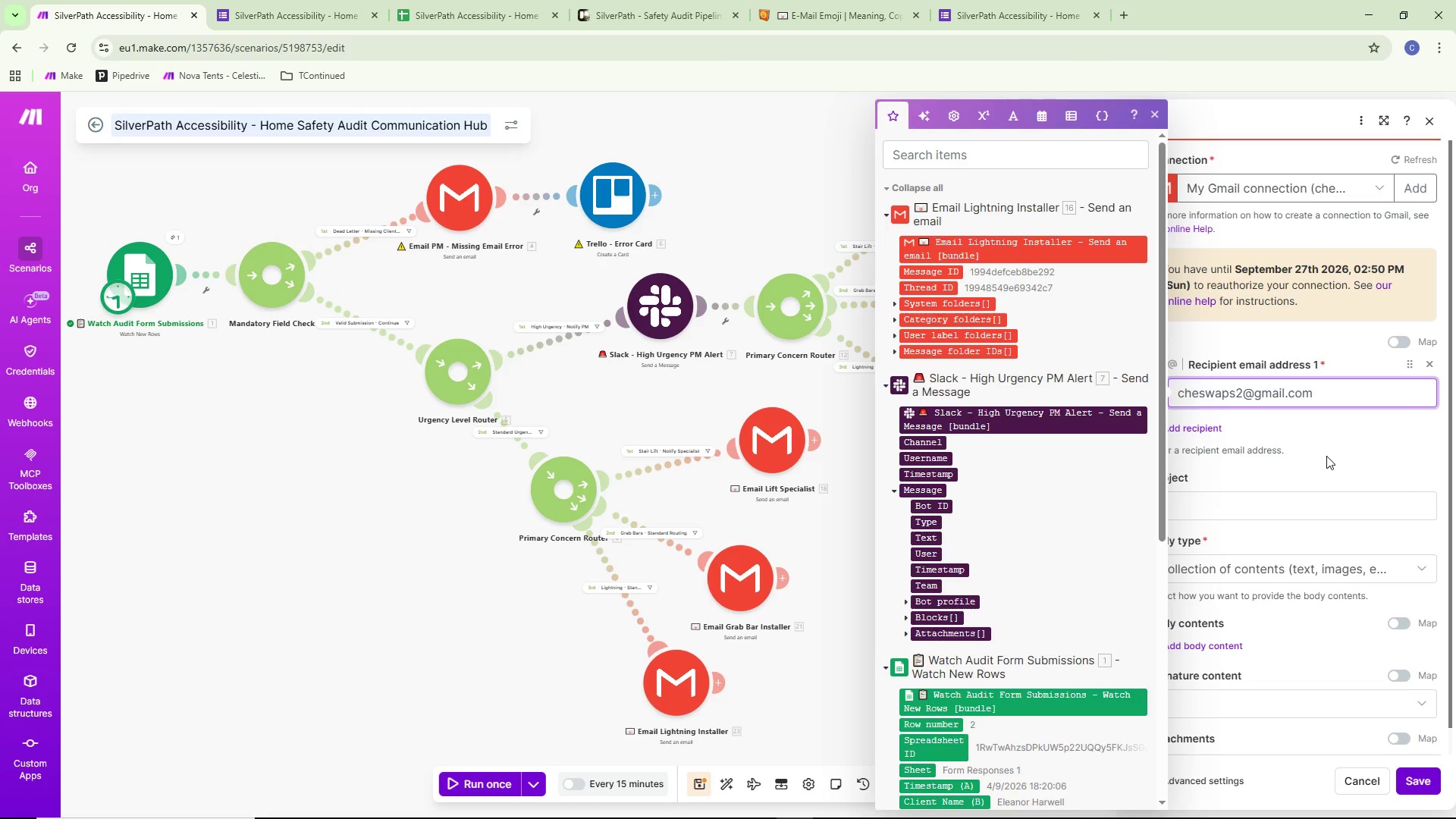 
left_click([1266, 503])
 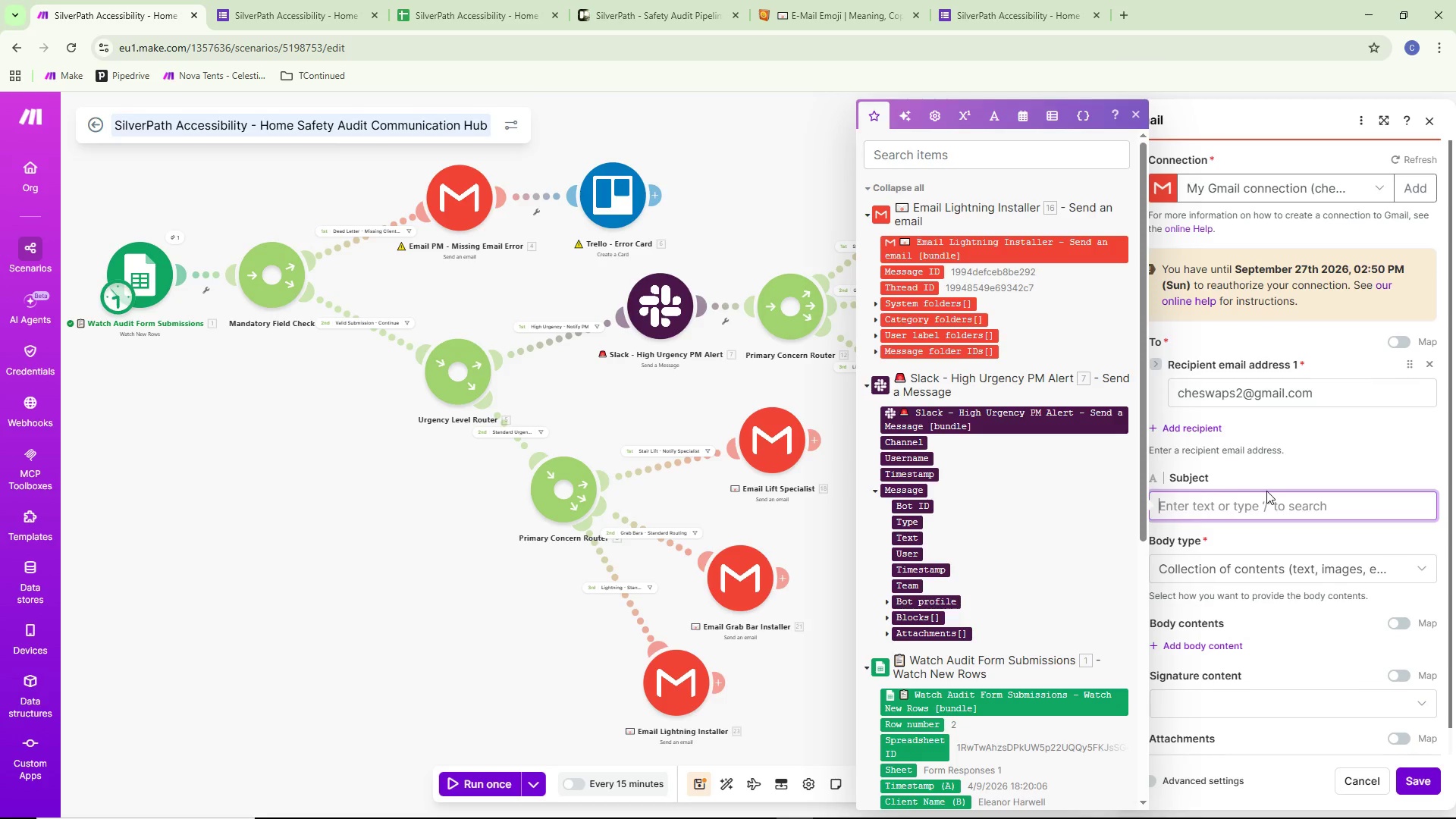 
wait(9.76)
 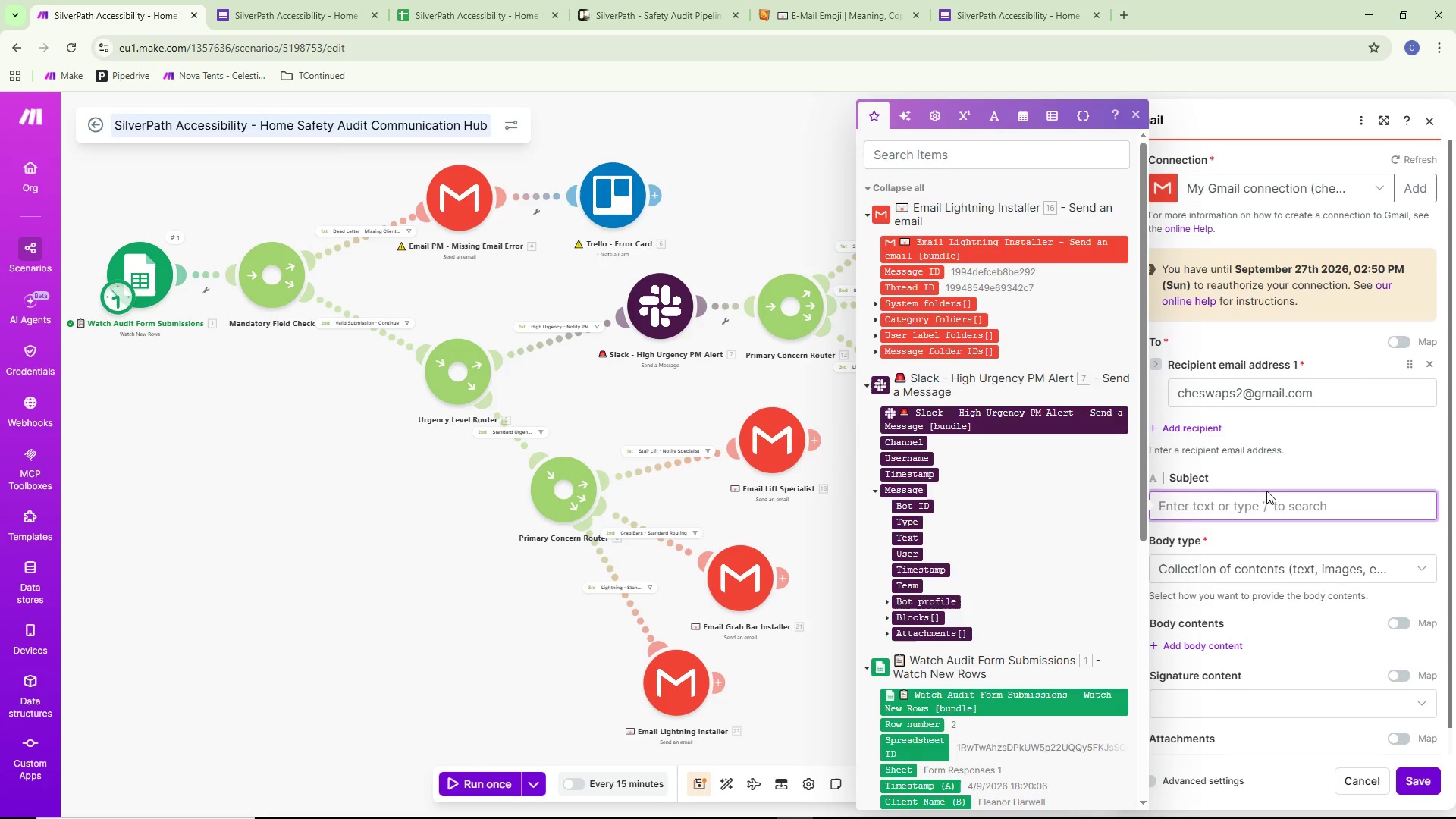 
type(Da)
key(Backspace)
type(ear )
 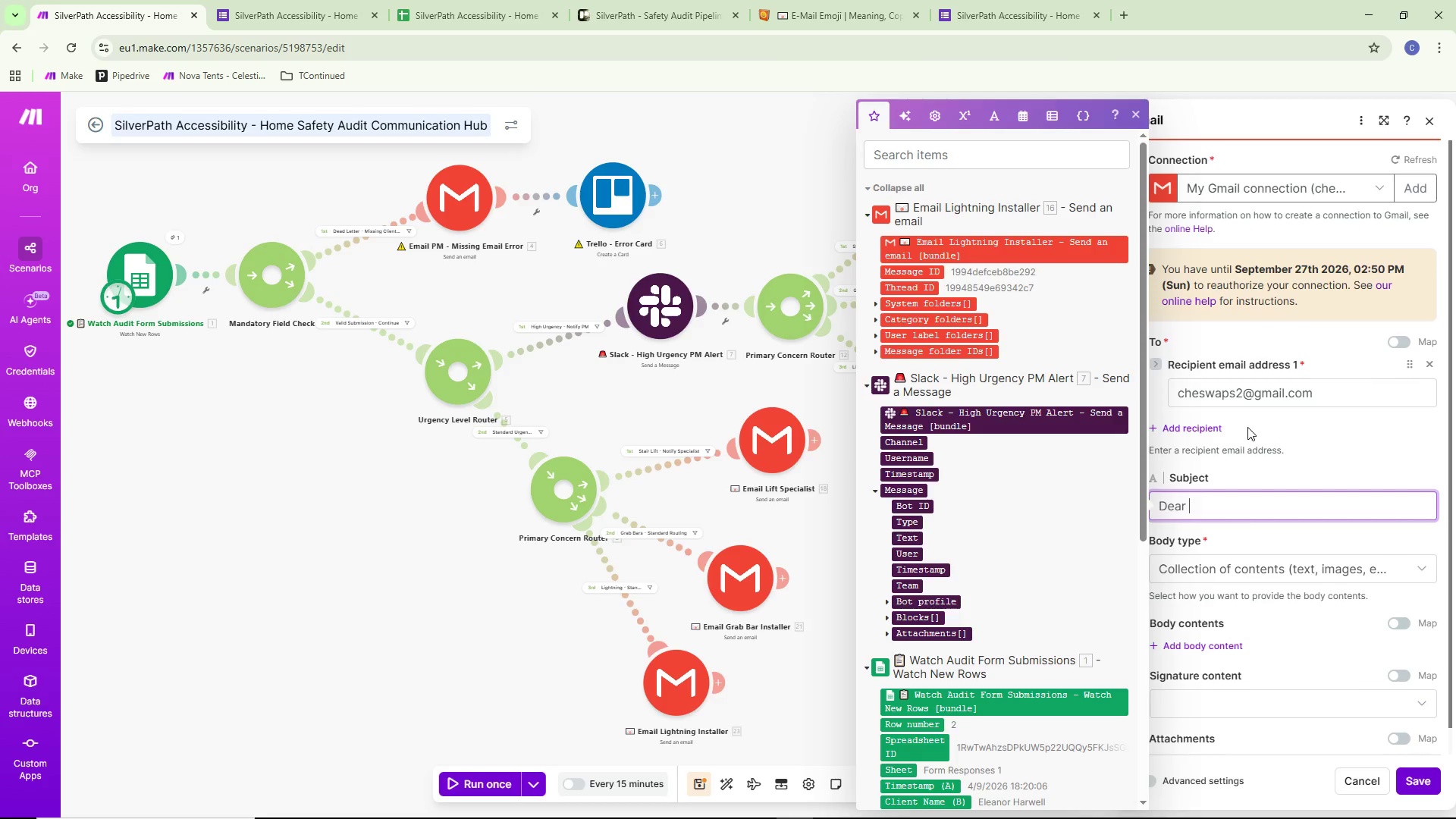 
key(Control+A)
 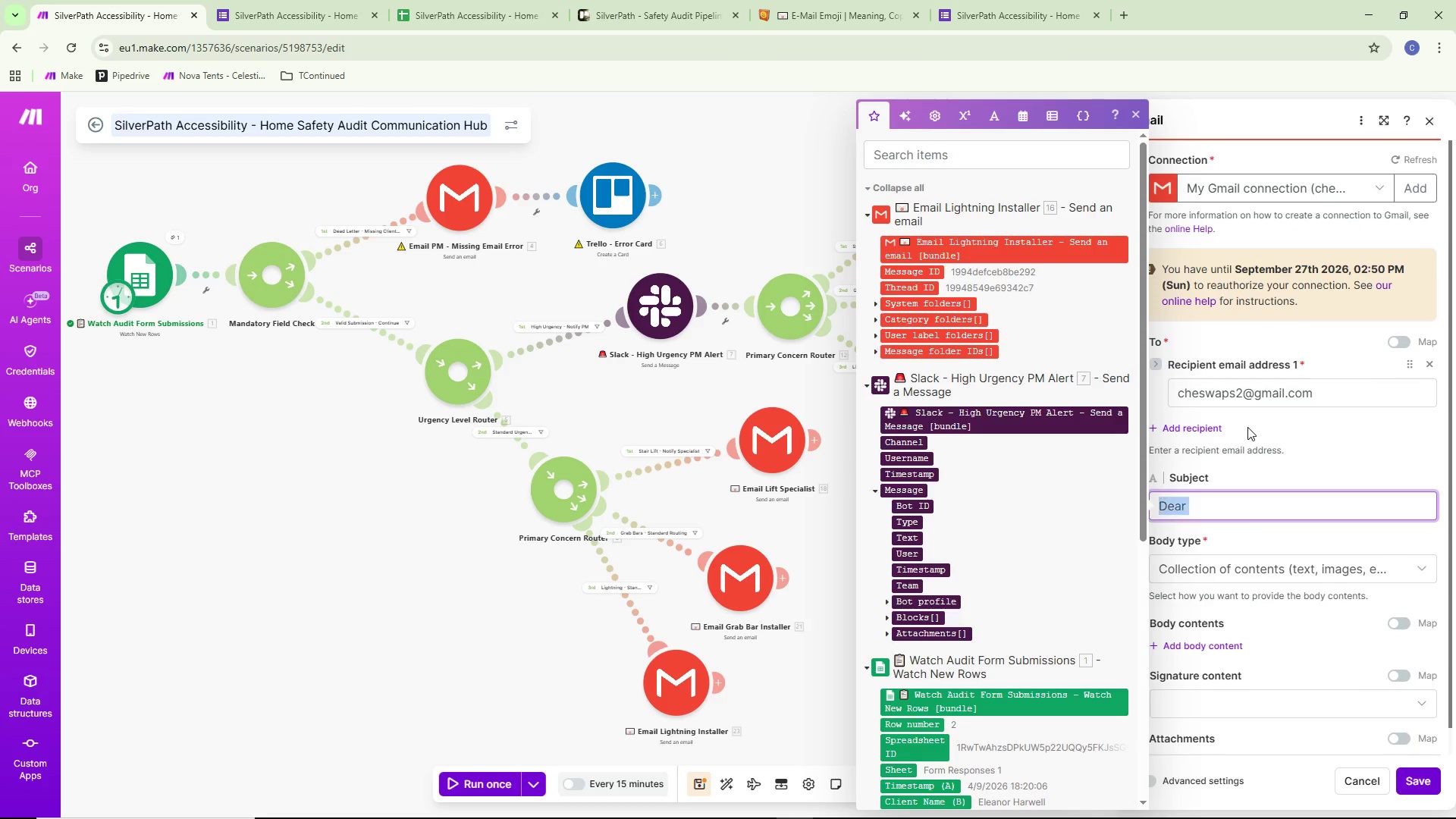 
key(Control+Backspace)
 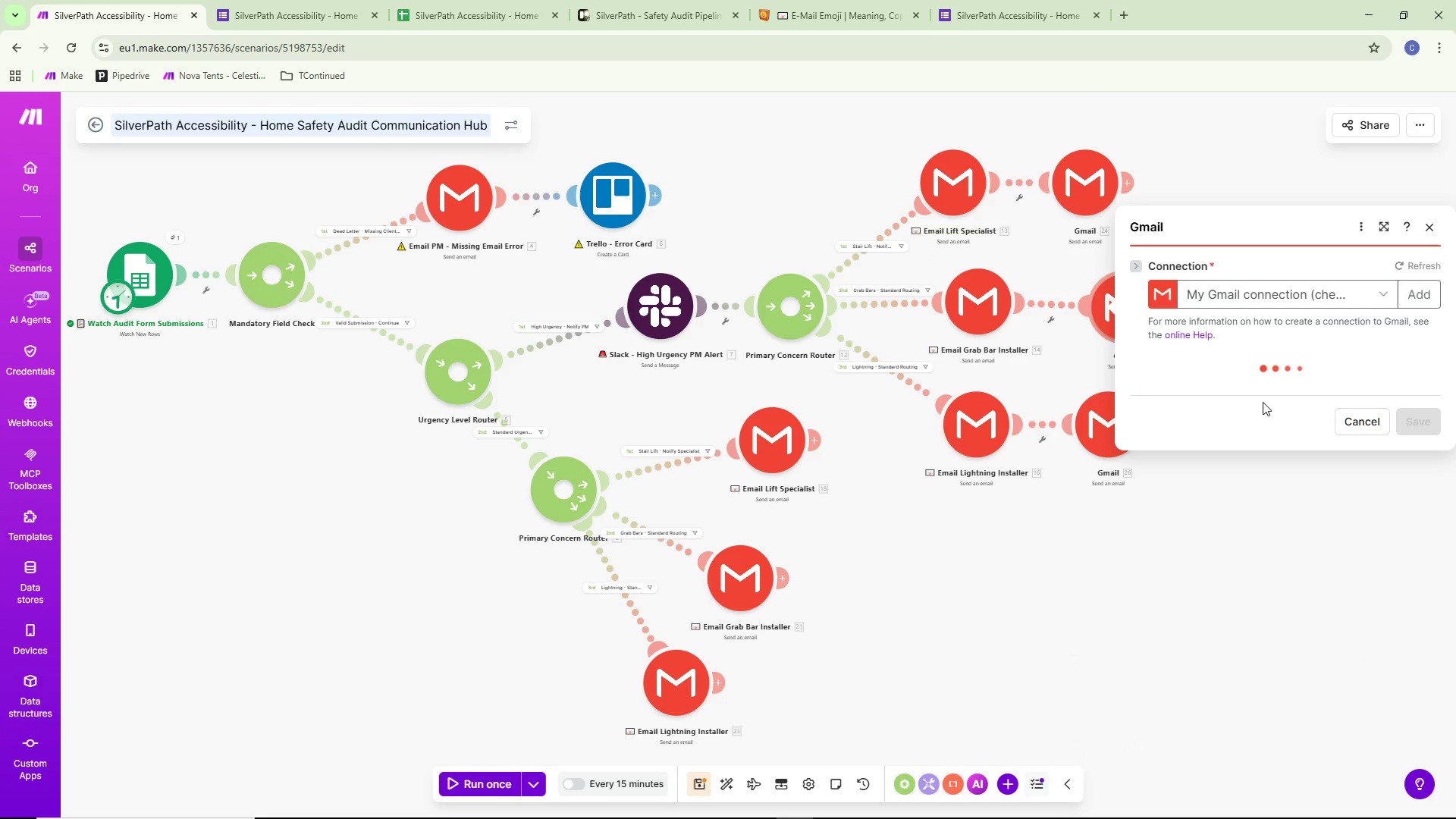 
wait(5.69)
 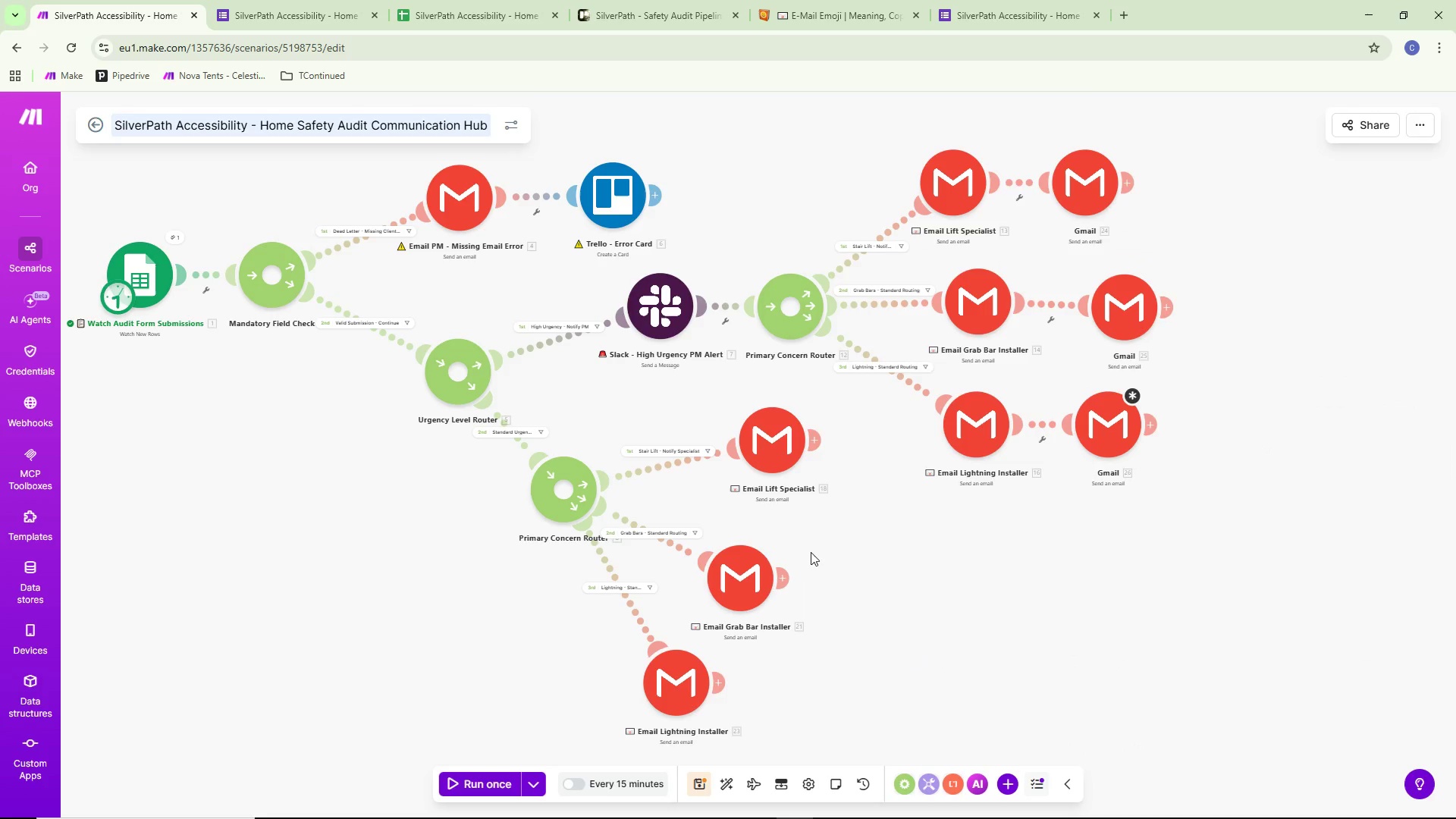 
left_click([1263, 516])
 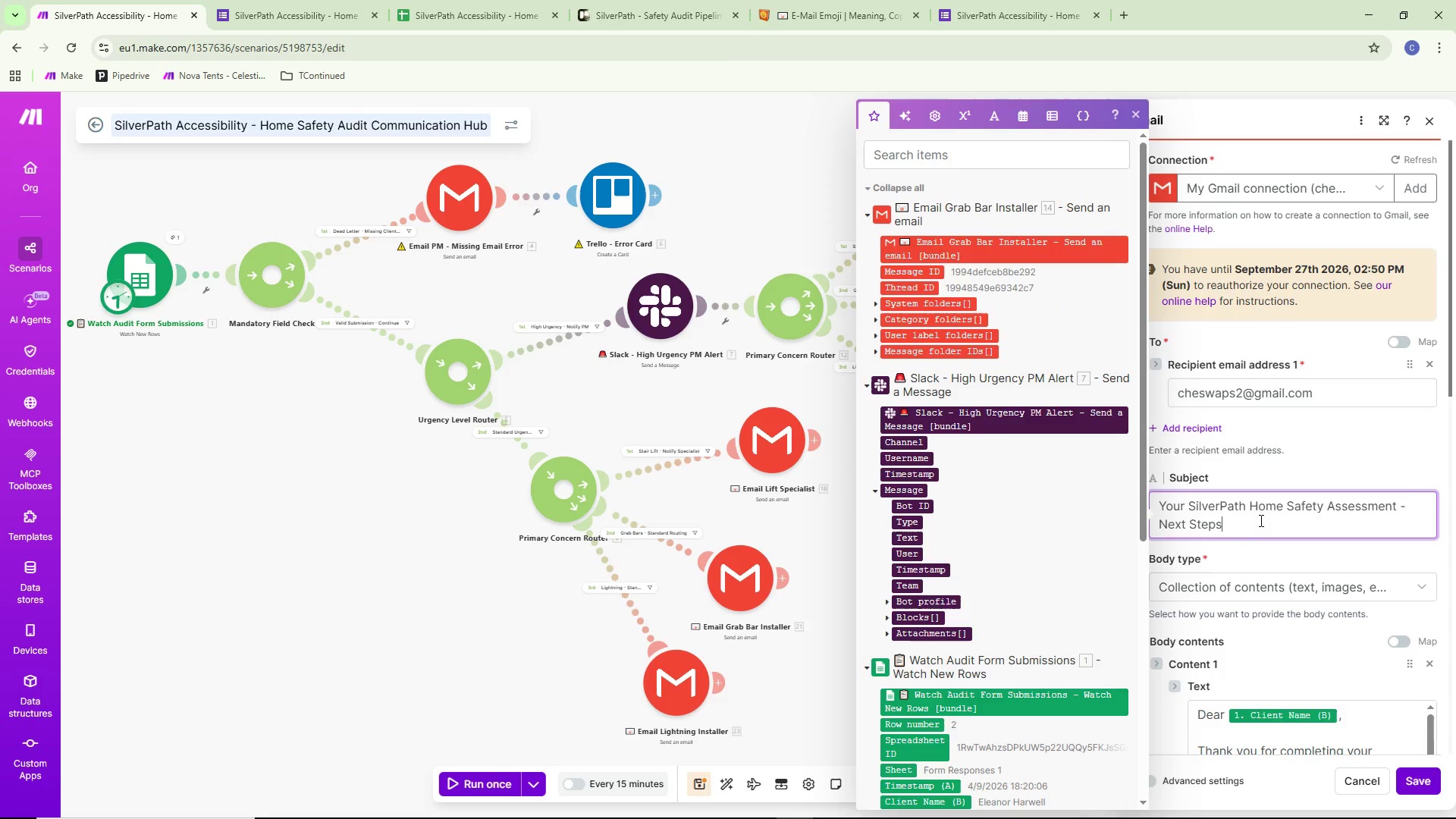 
key(Control+ControlLeft)
 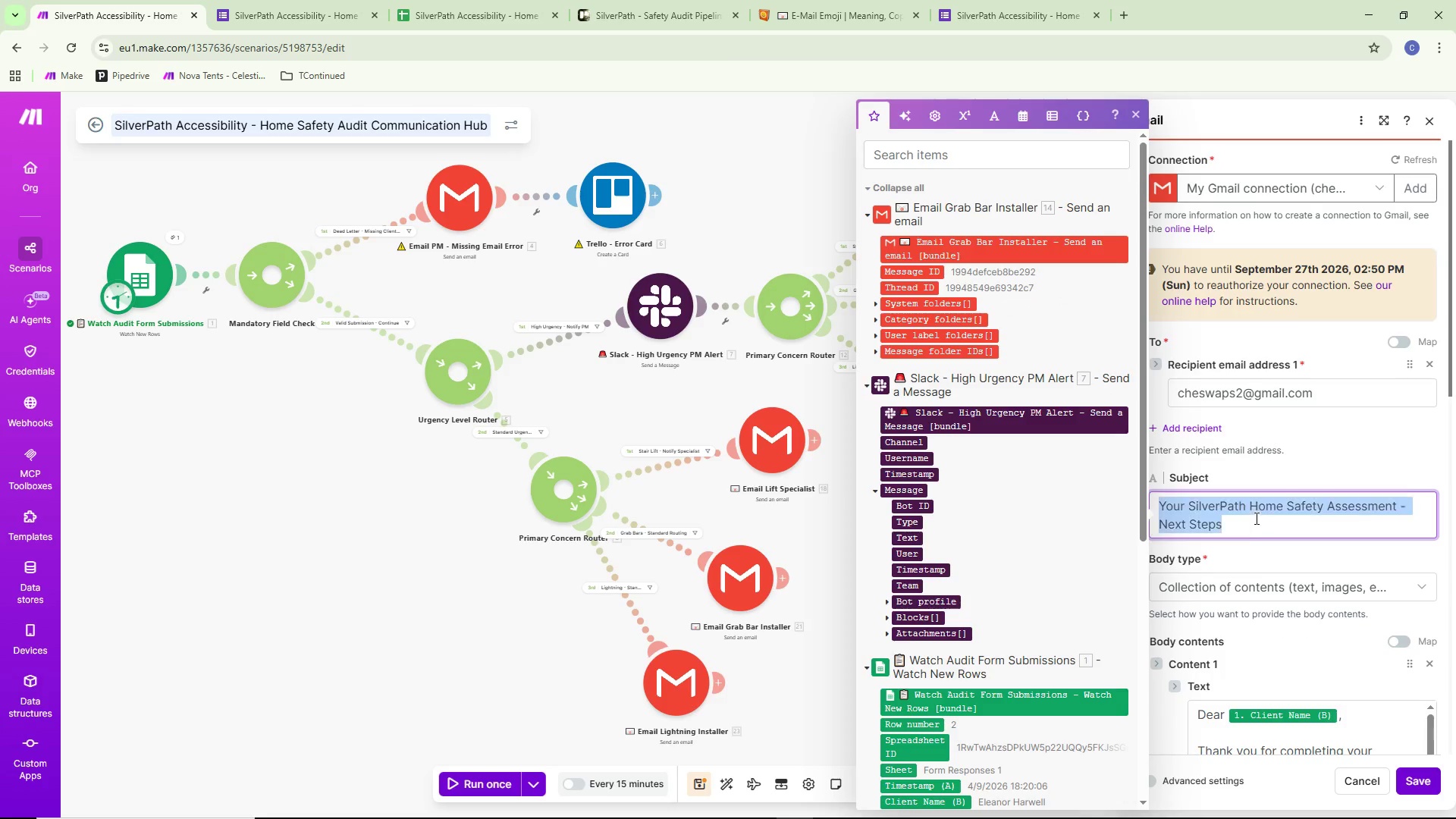 
key(Control+A)
 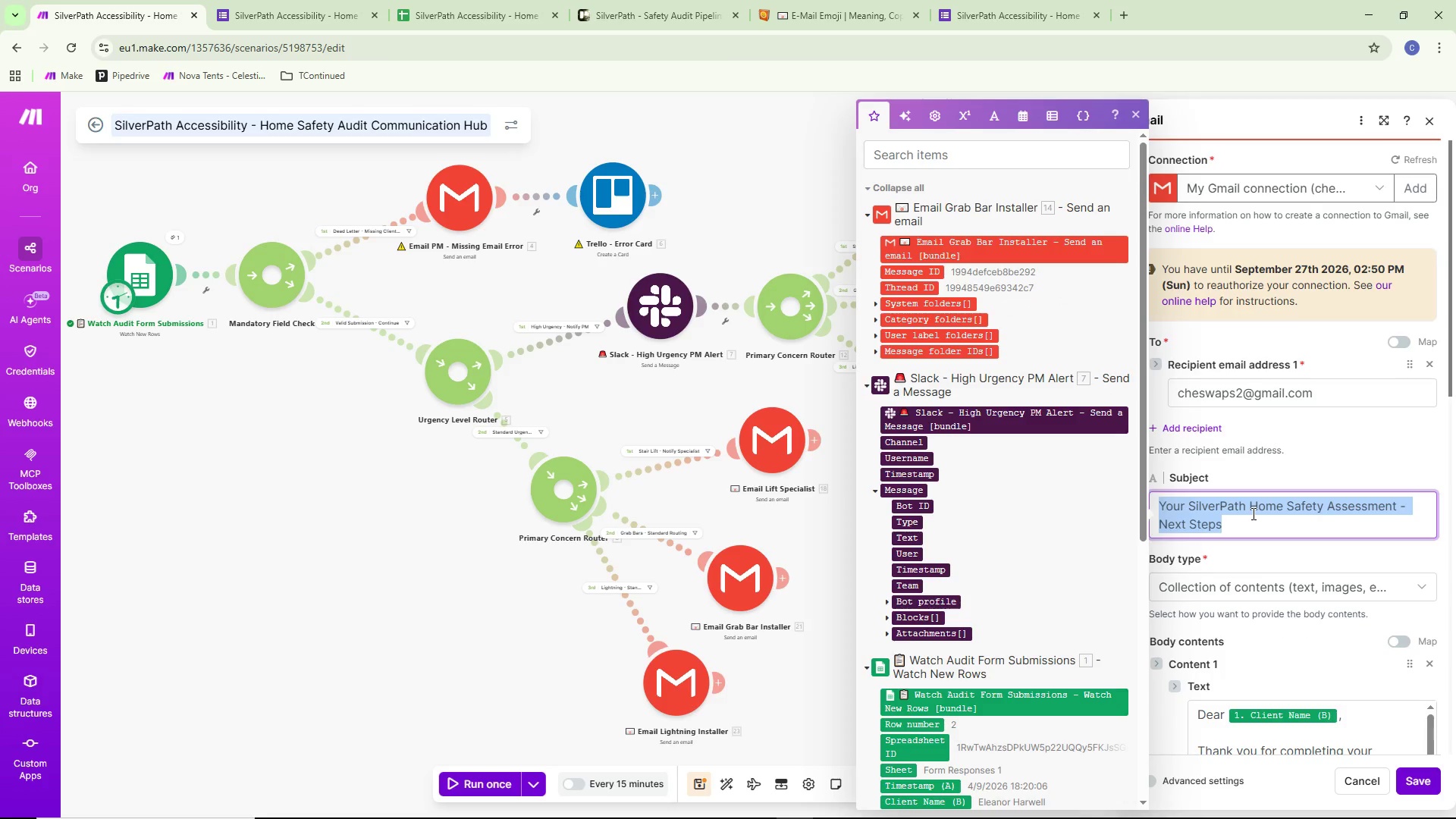 
key(Control+C)
 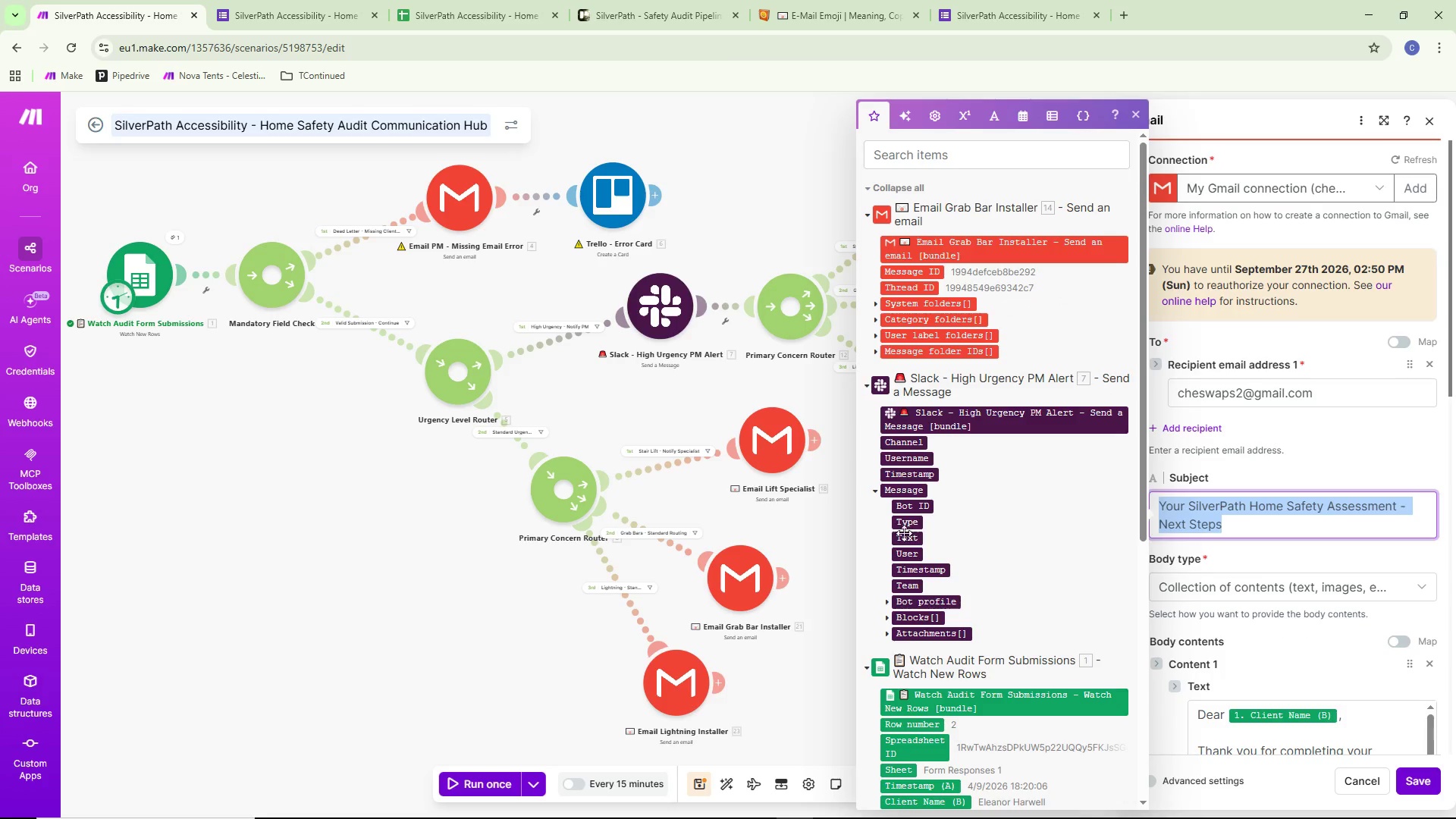 
left_click([835, 537])
 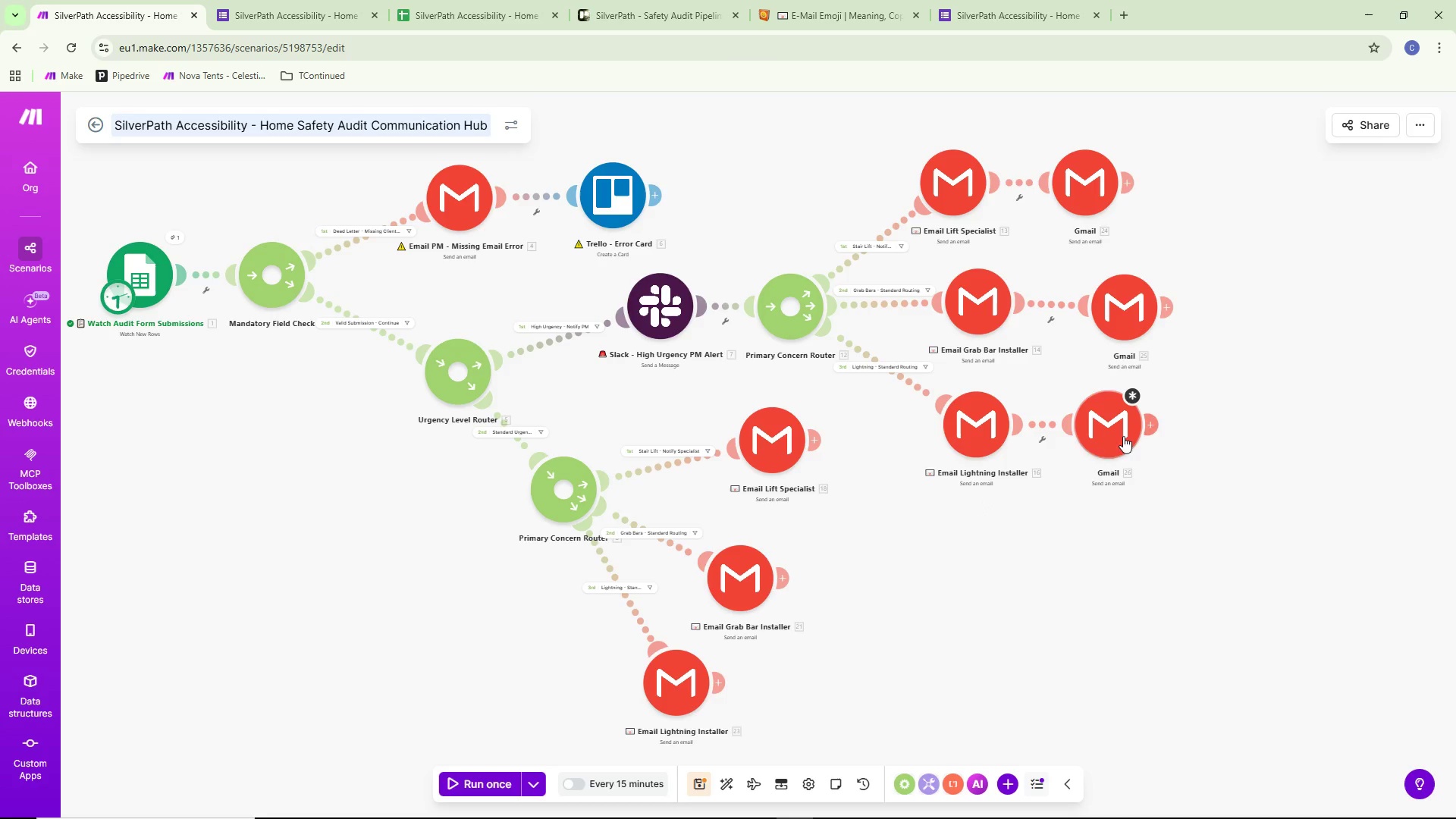 
double_click([1118, 435])
 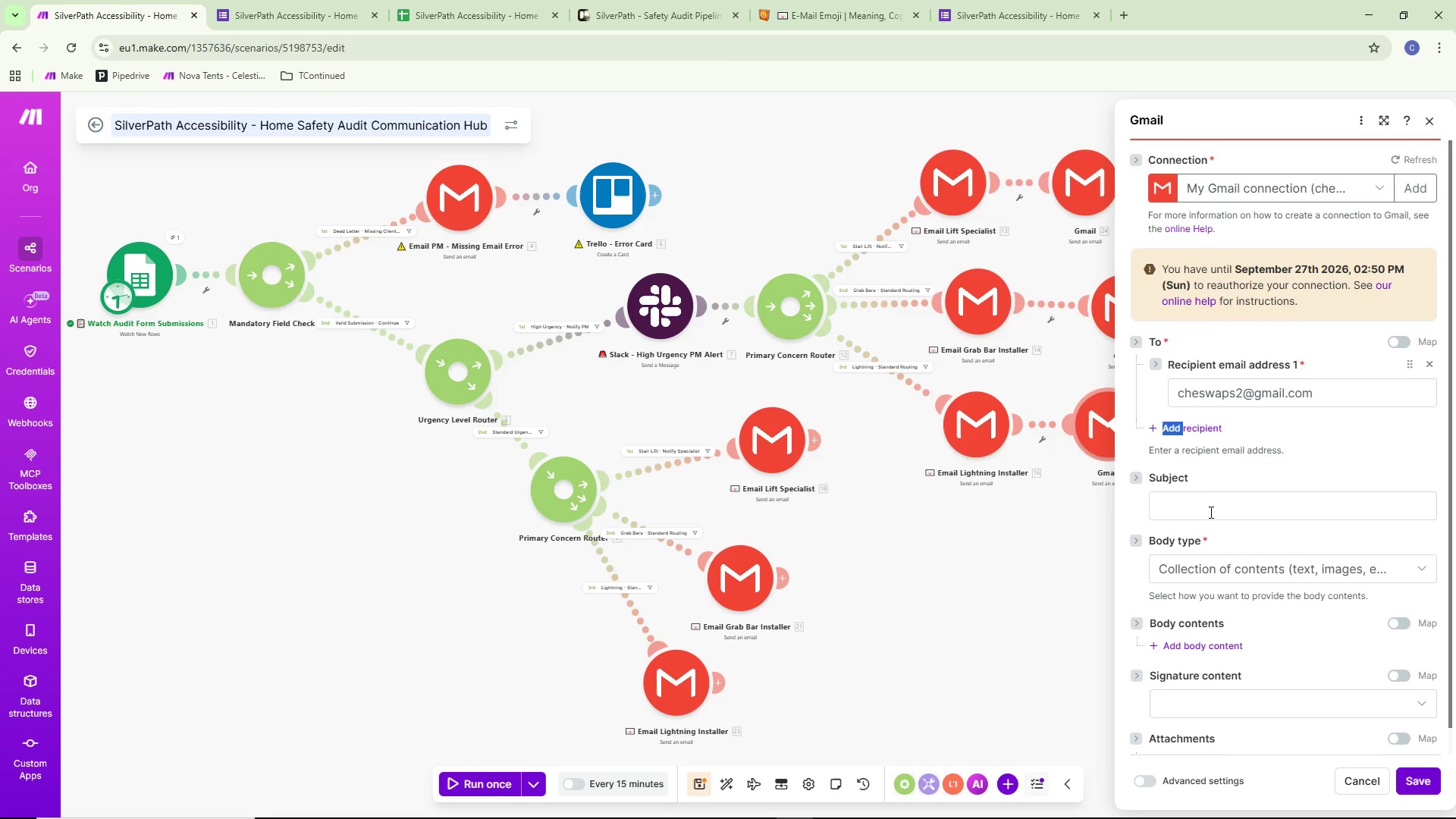 
left_click([1207, 513])
 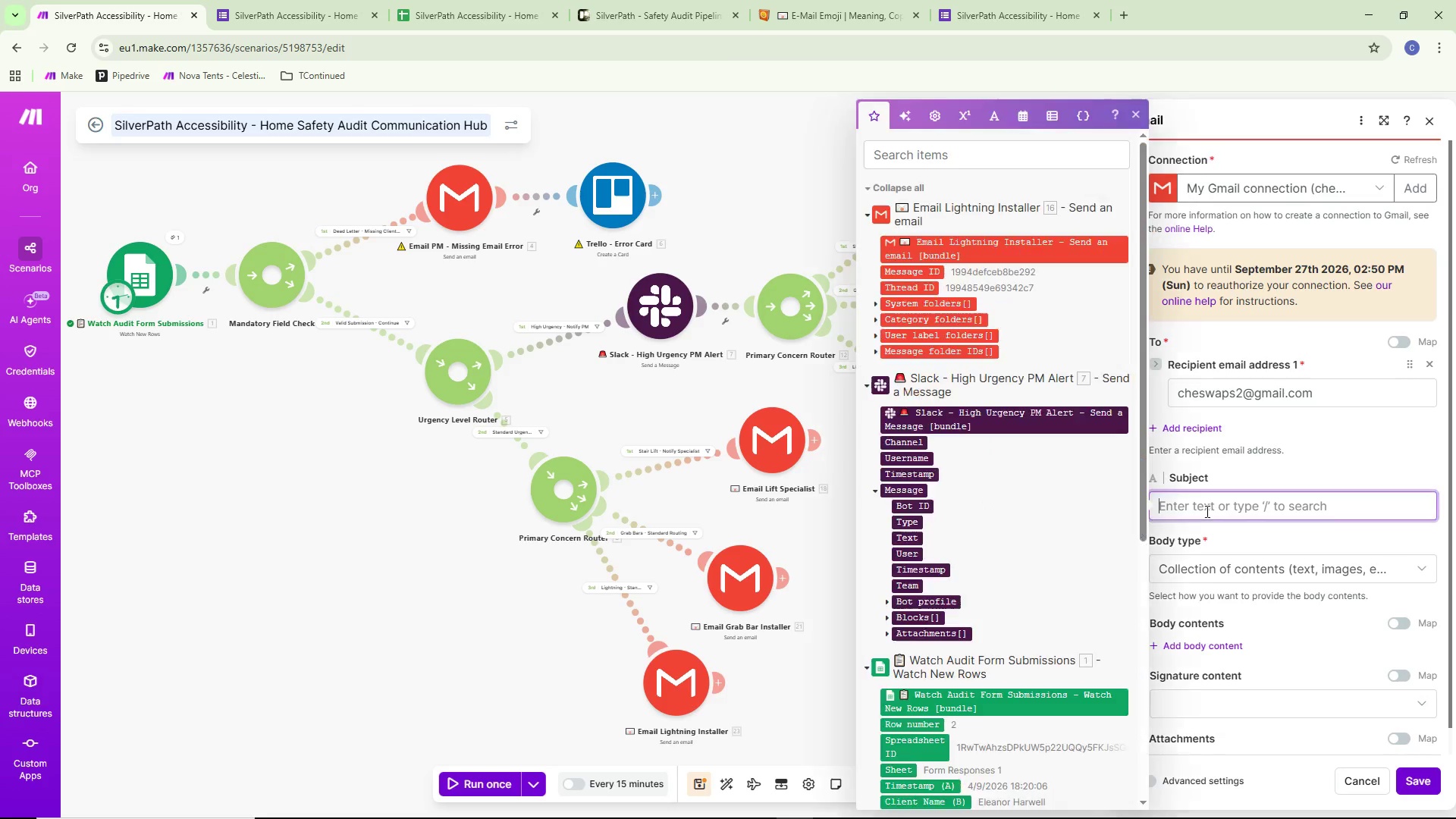 
key(Control+ControlLeft)
 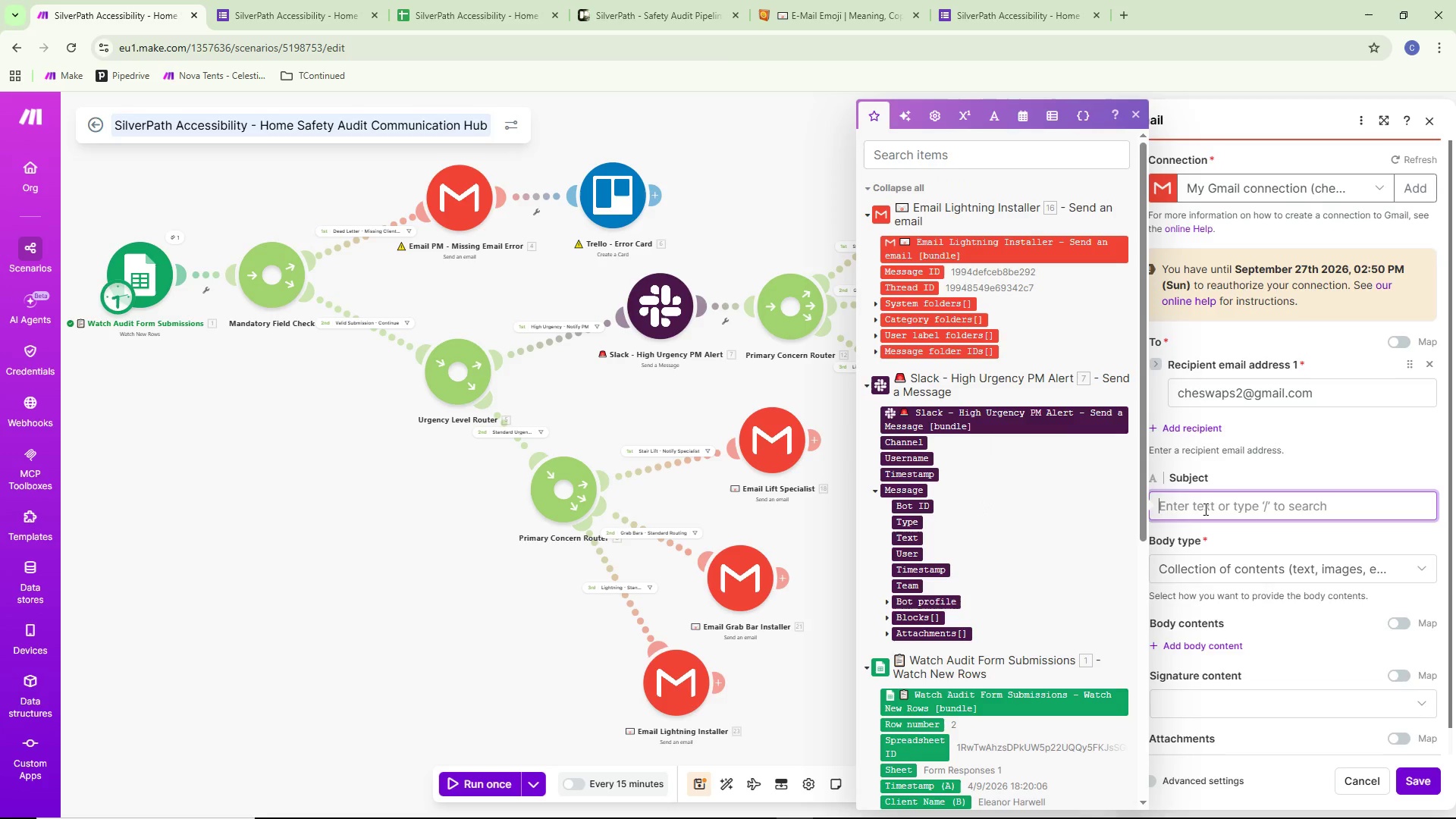 
key(Control+V)
 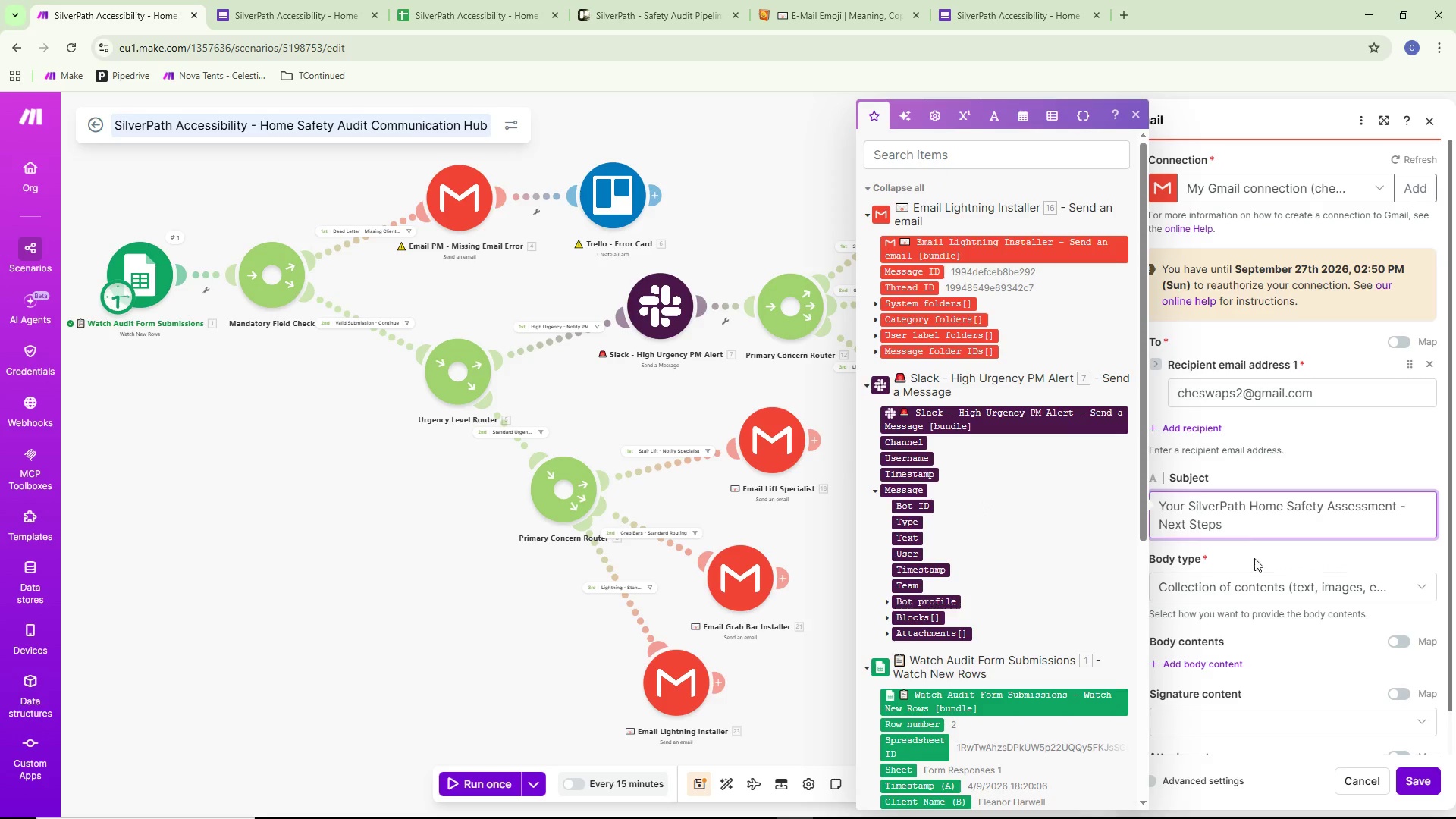 
scroll: coordinate [1259, 559], scroll_direction: down, amount: 2.0
 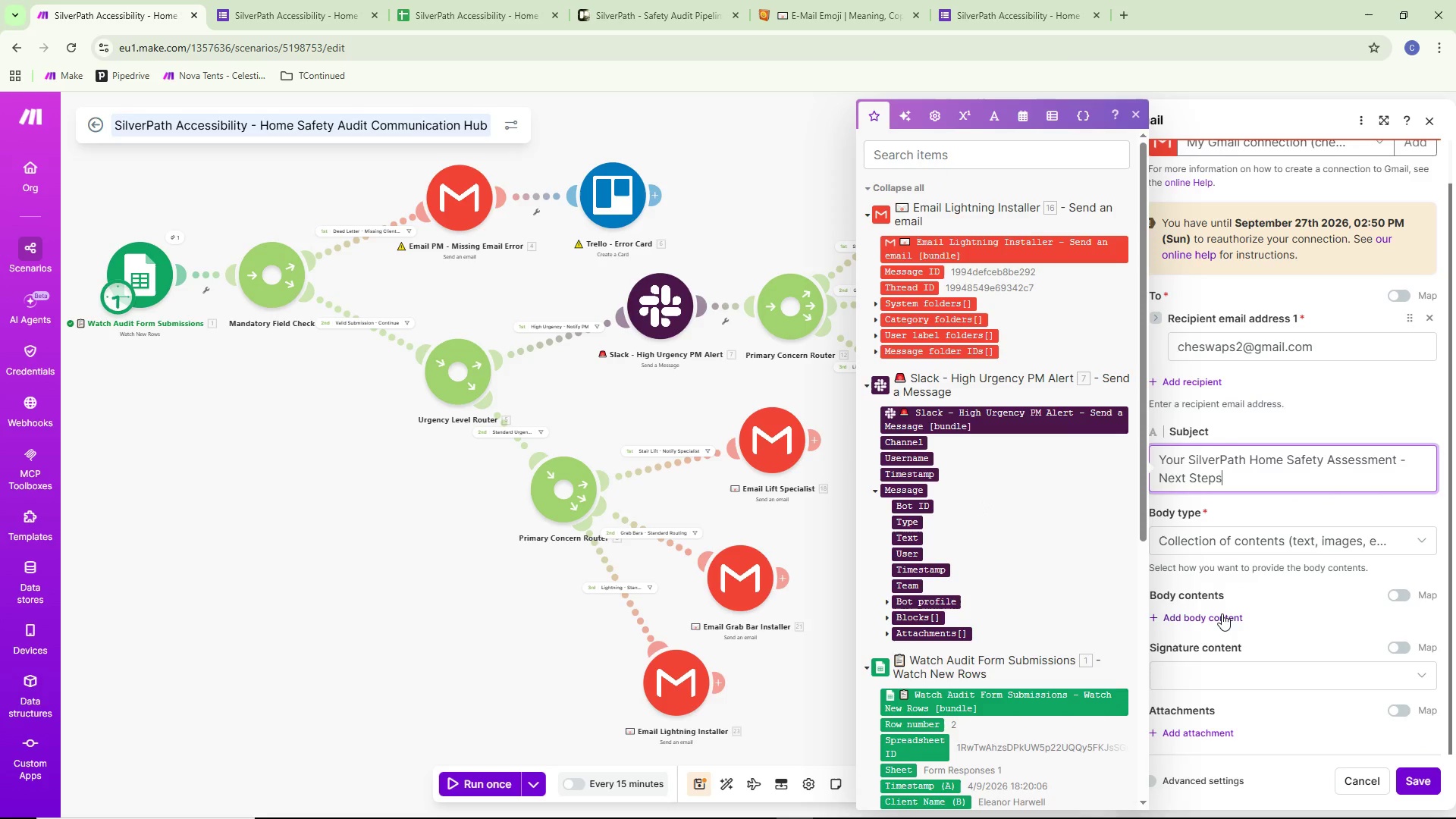 
left_click([1222, 614])
 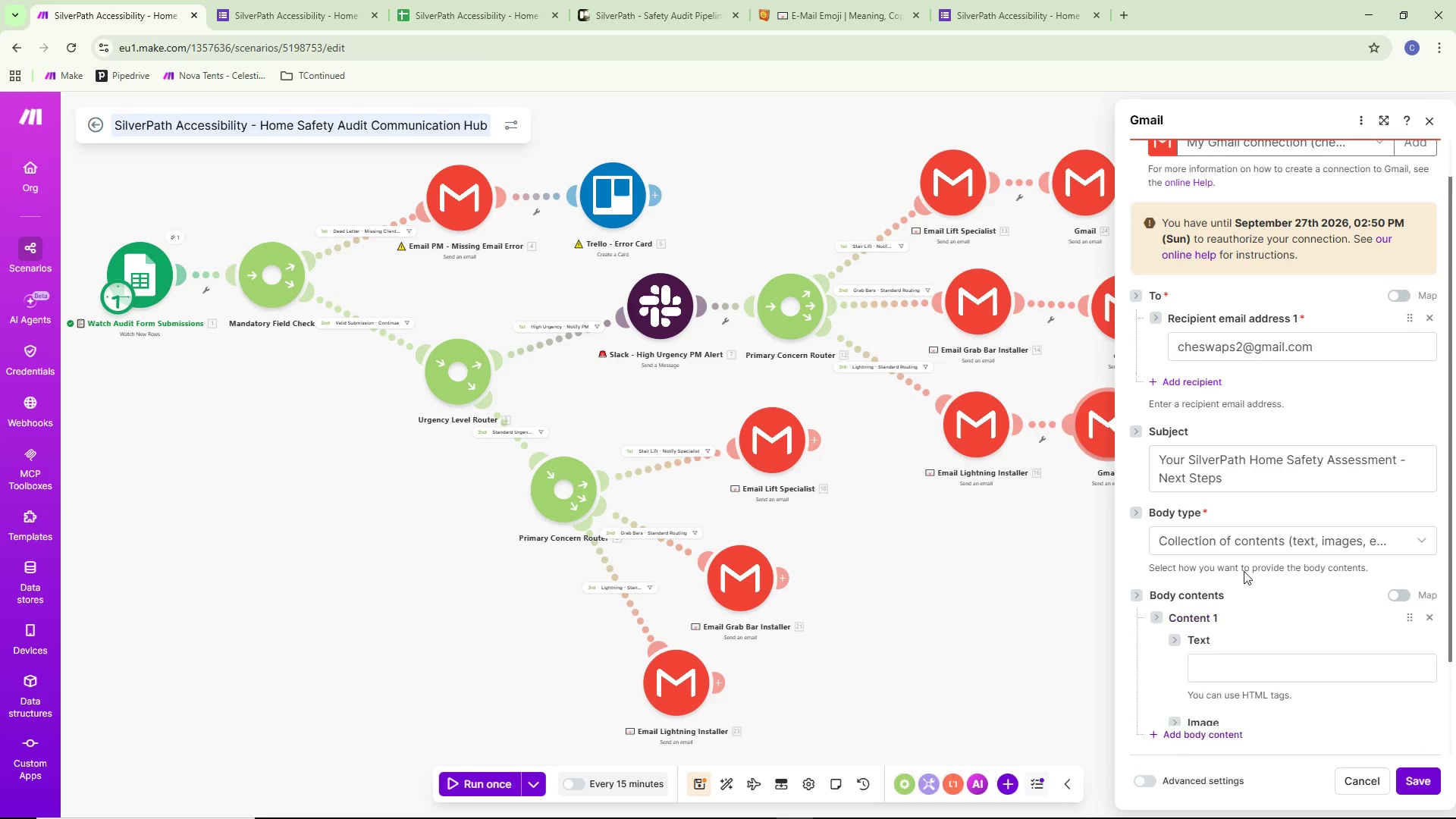 
scroll: coordinate [1258, 542], scroll_direction: down, amount: 2.0
 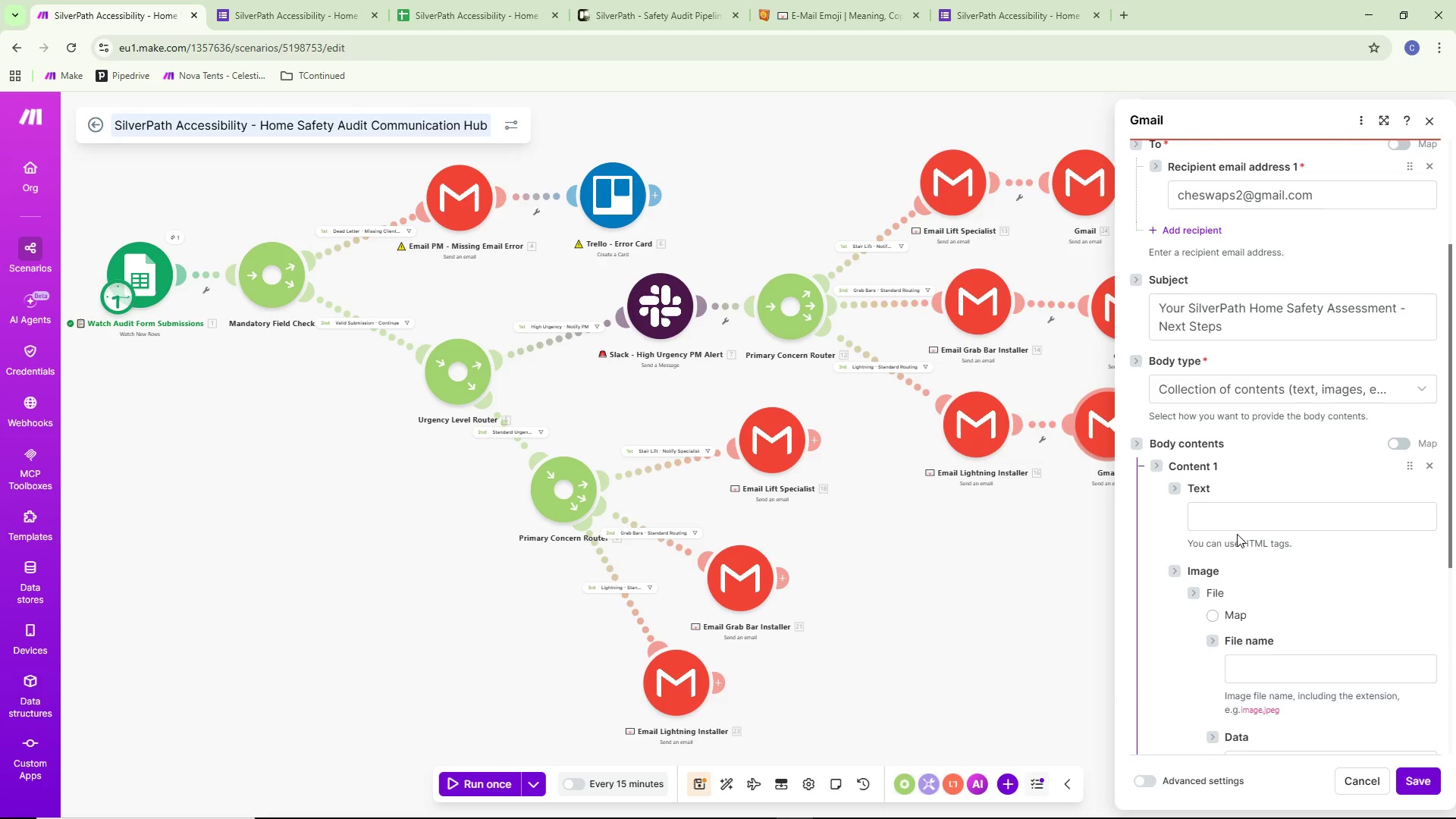 
double_click([1238, 526])
 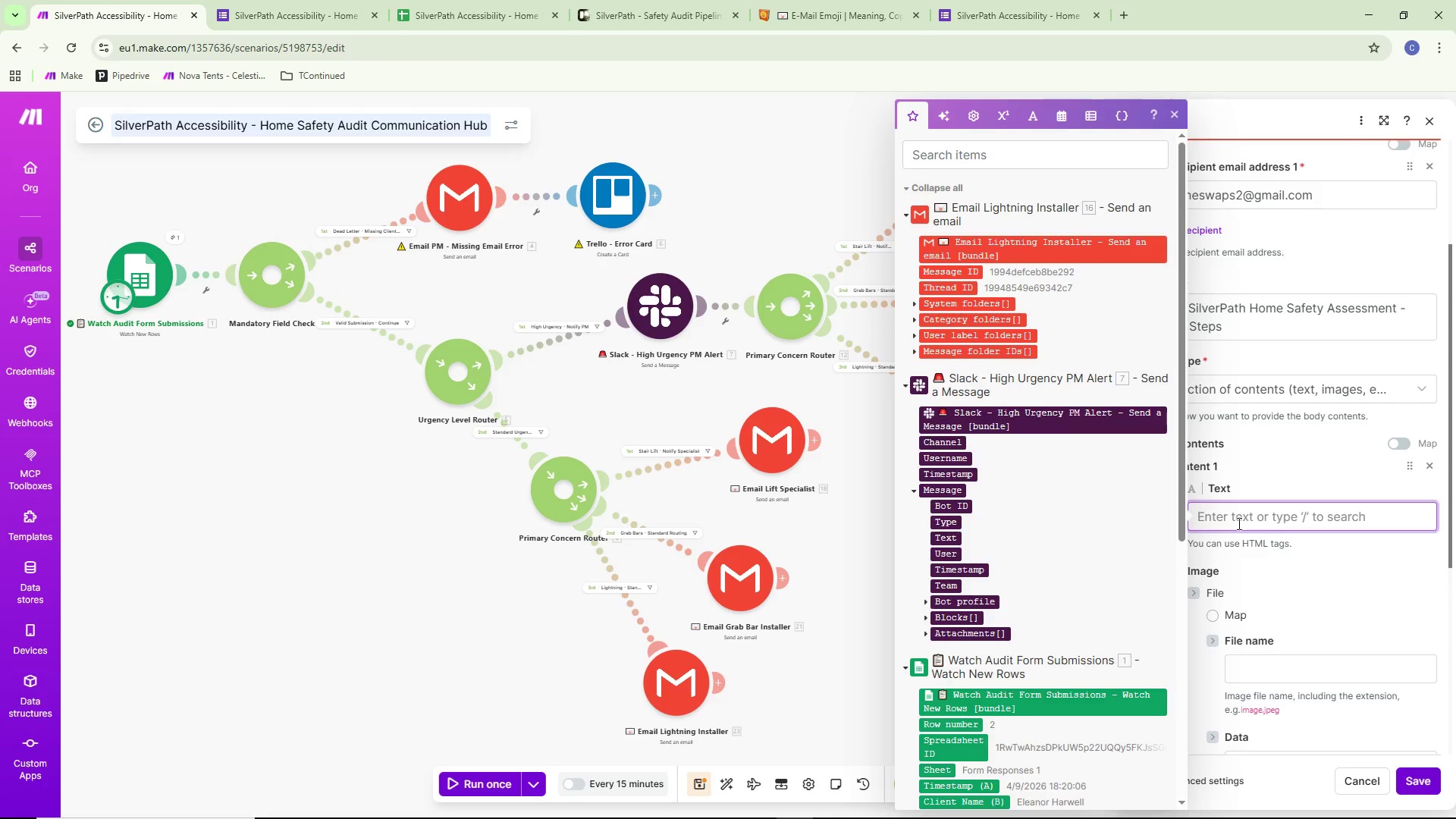 
type(Dear5)
key(Backspace)
type( )
 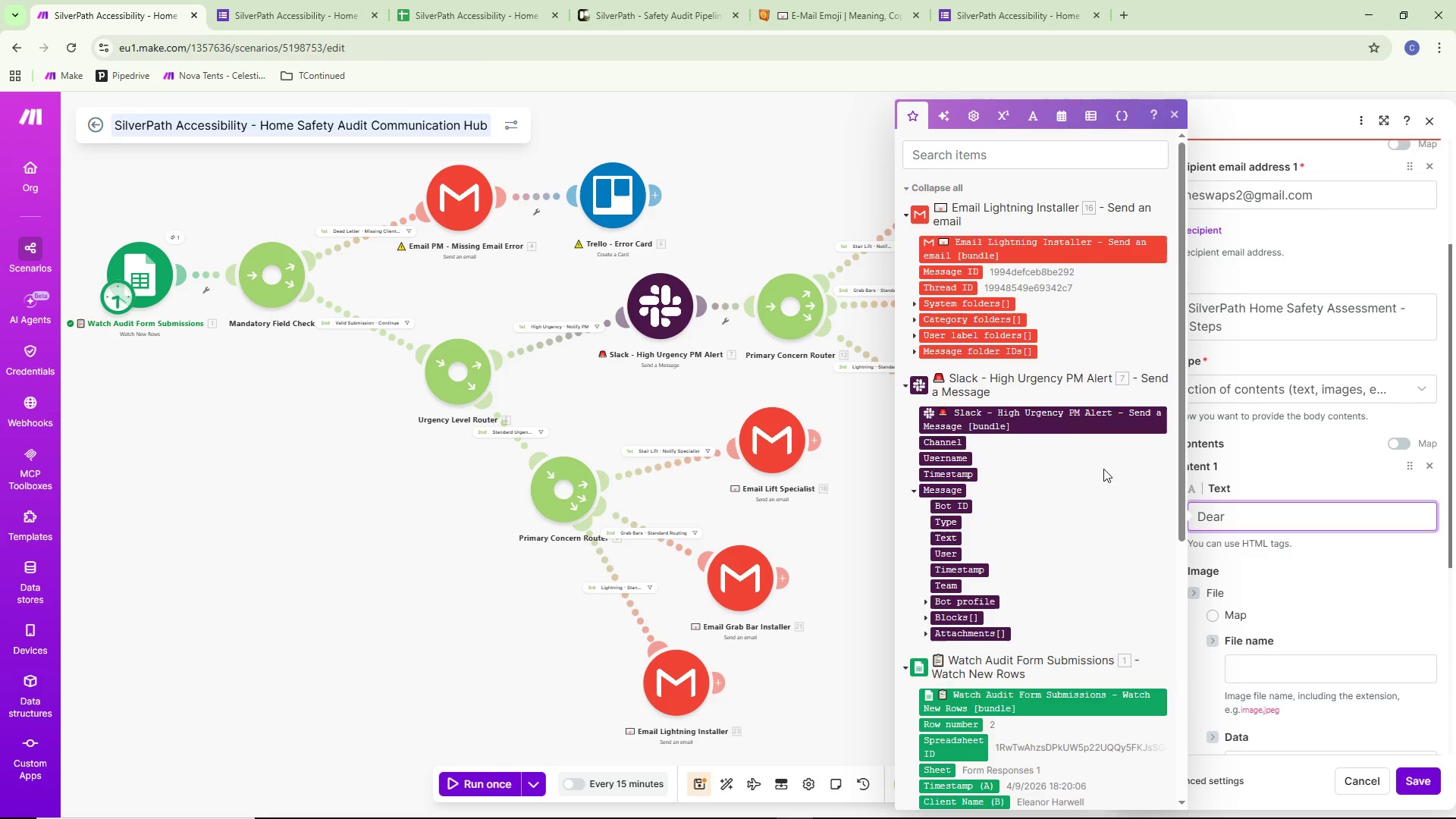 
scroll: coordinate [971, 543], scroll_direction: down, amount: 6.0
 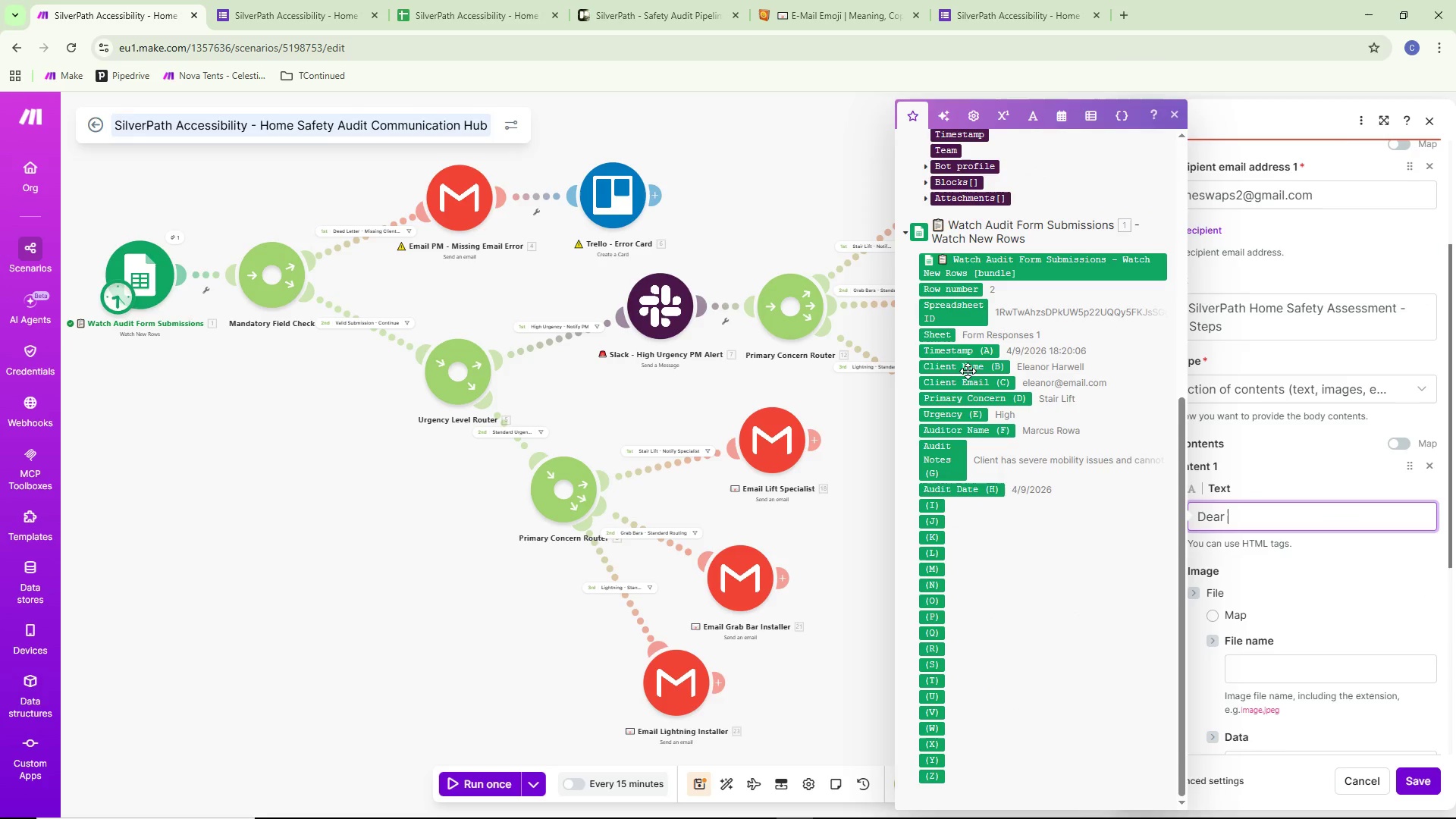 
left_click([968, 368])
 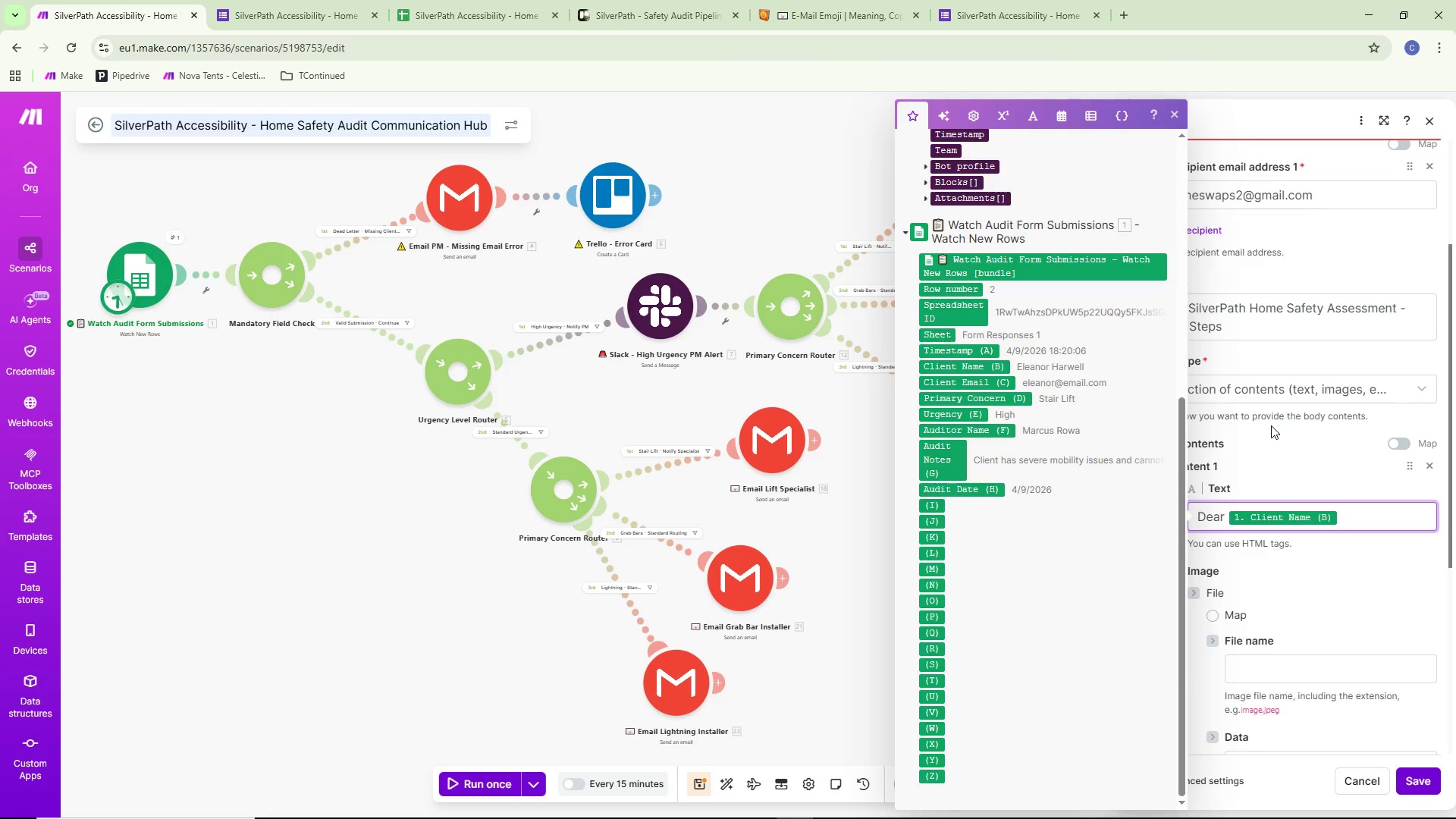 
key(Comma)
 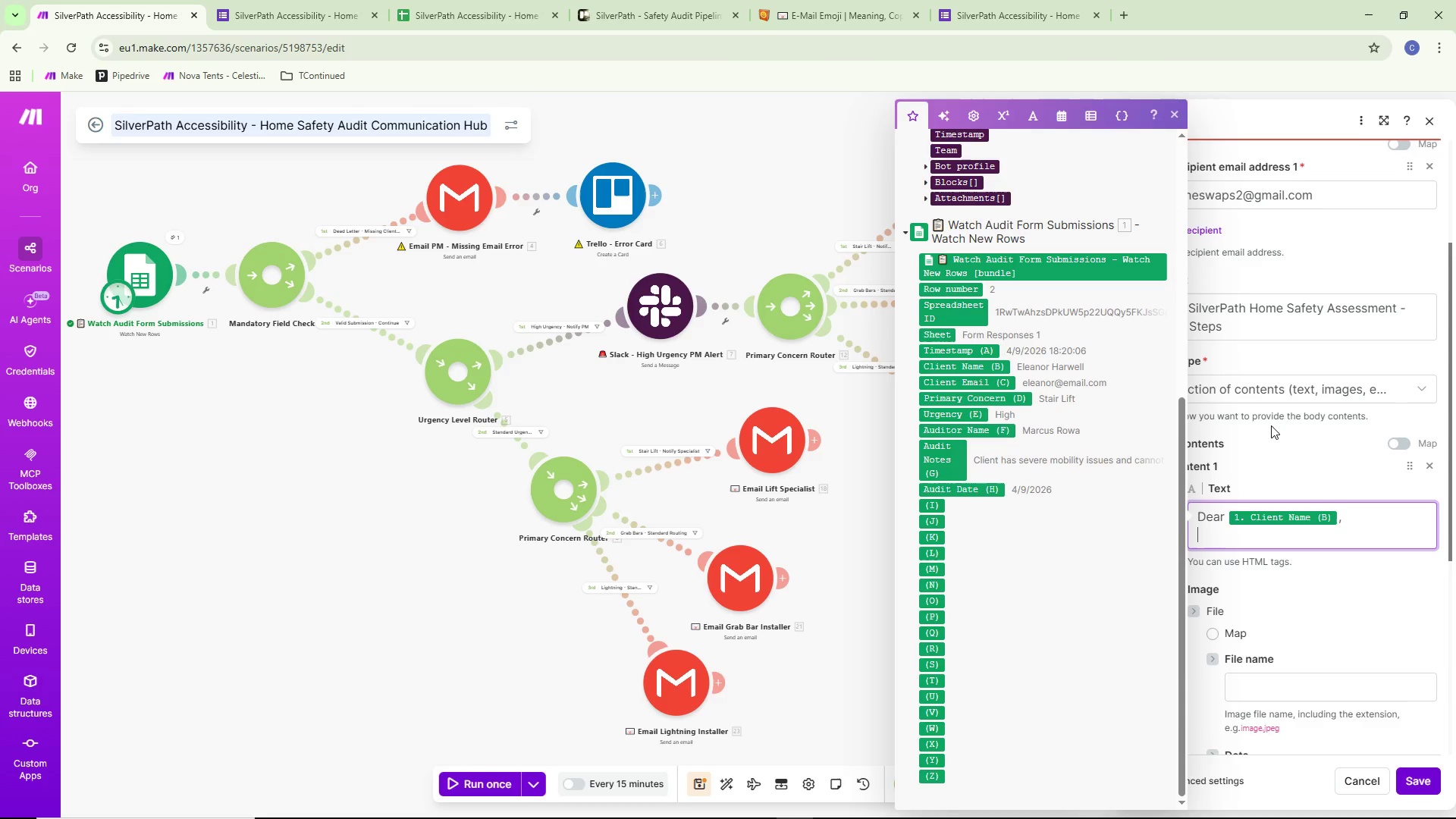 
key(Enter)
 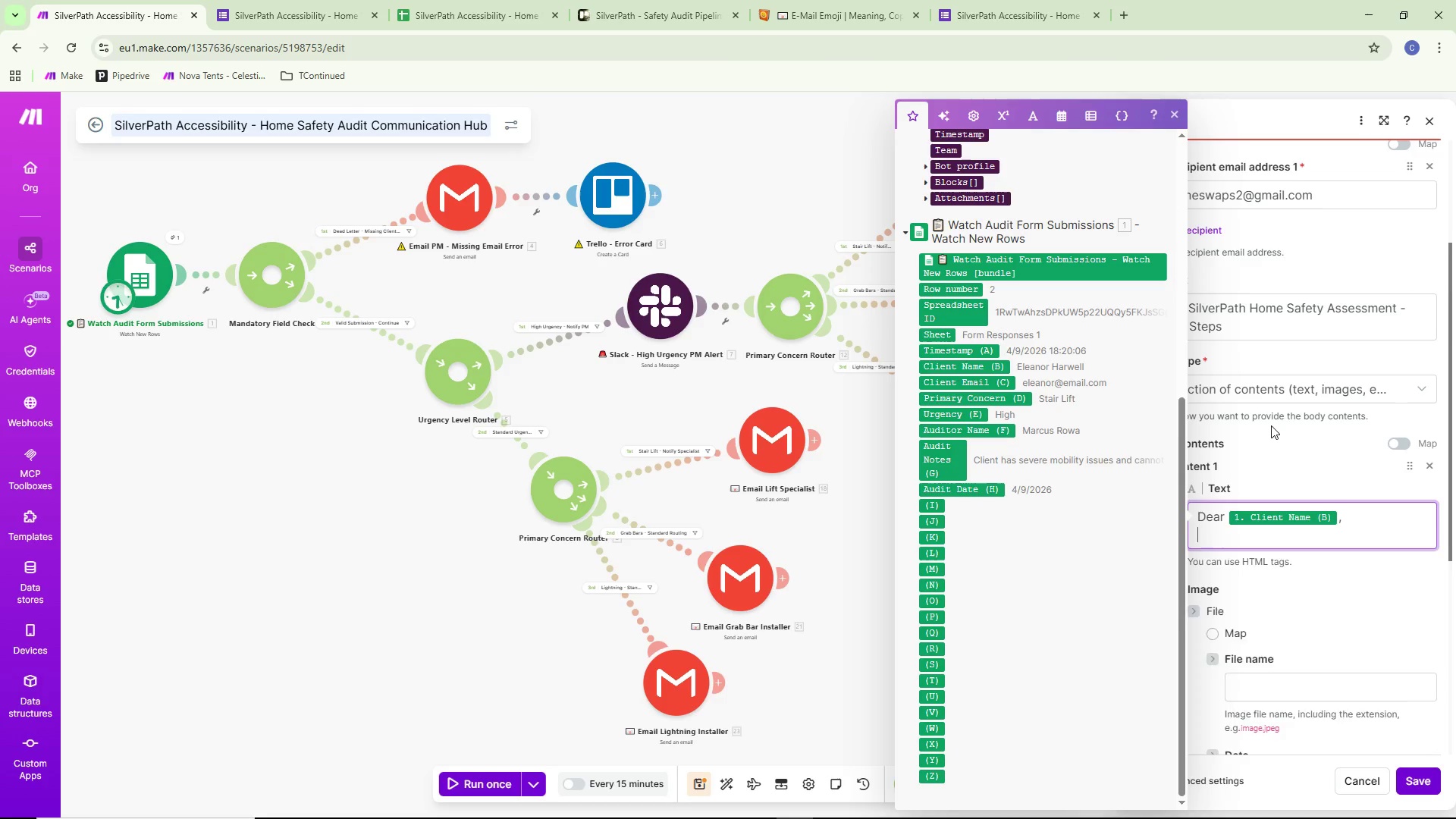 
key(Enter)
 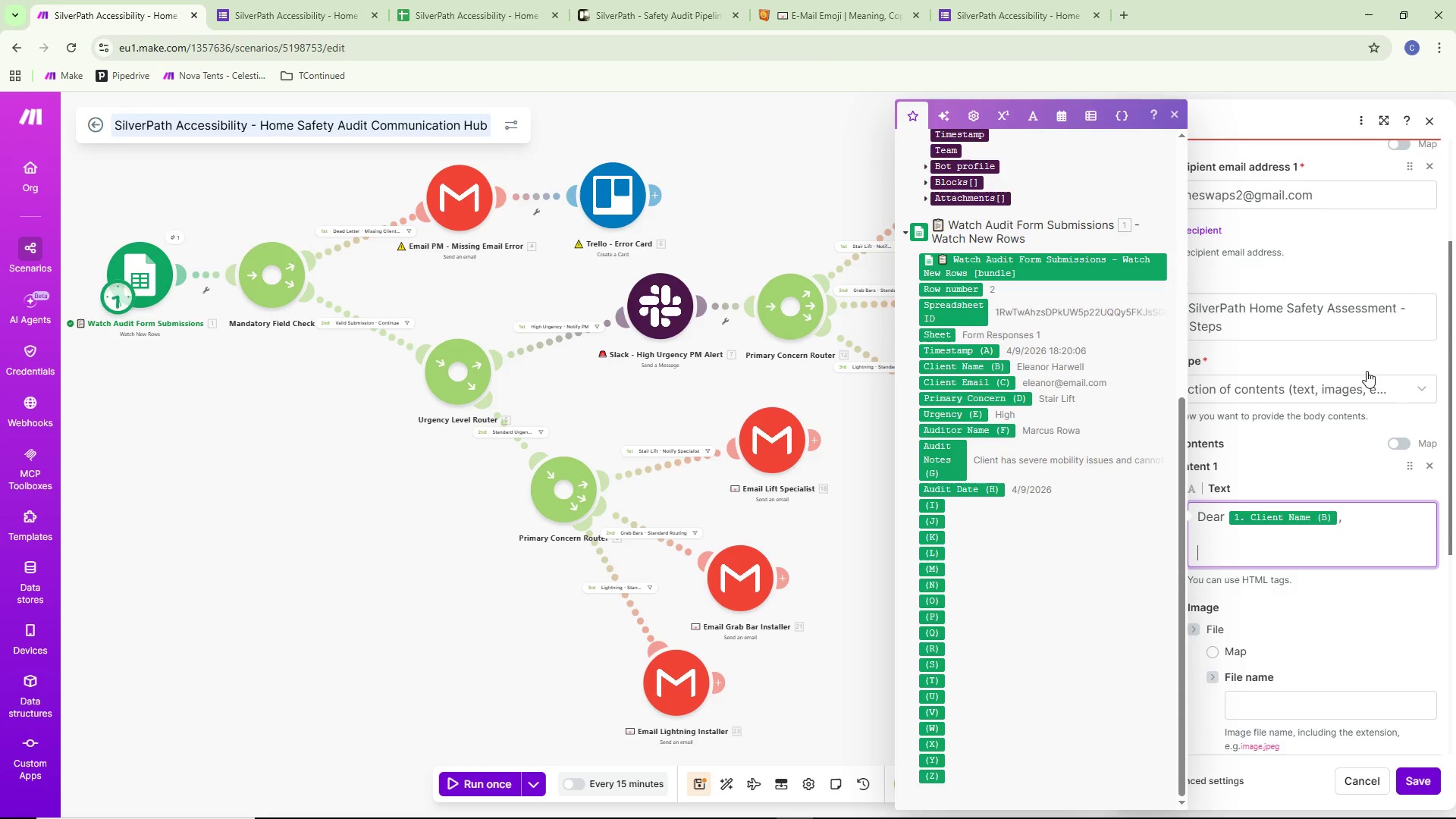 
type(Thany)
key(Backspace)
type(= oyou)
key(Backspace)
key(Backspace)
key(Backspace)
key(Backspace)
key(Backspace)
key(Backspace)
type(k you for completing your SilverPath home)
 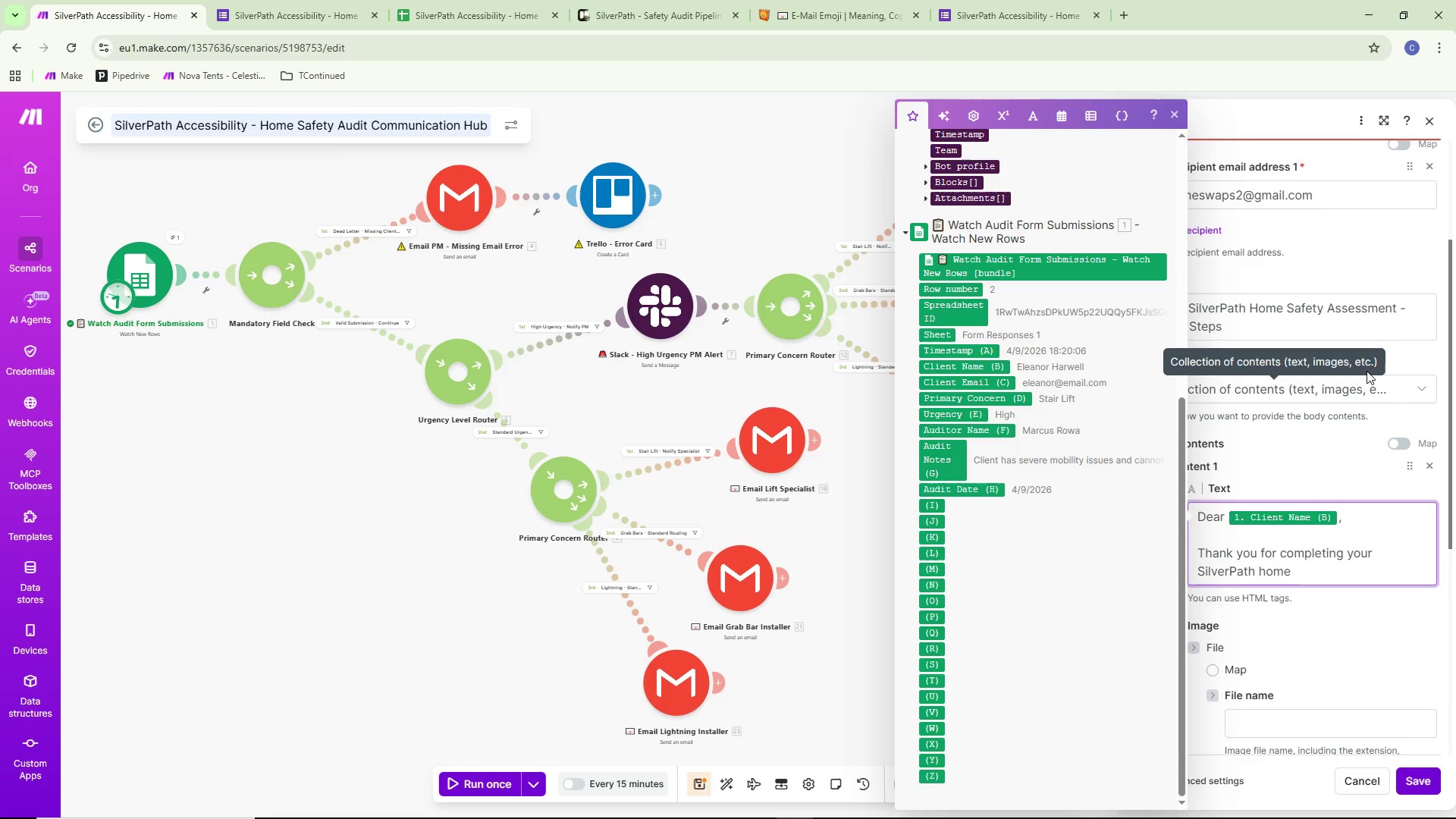 
key(Control+ControlLeft)
 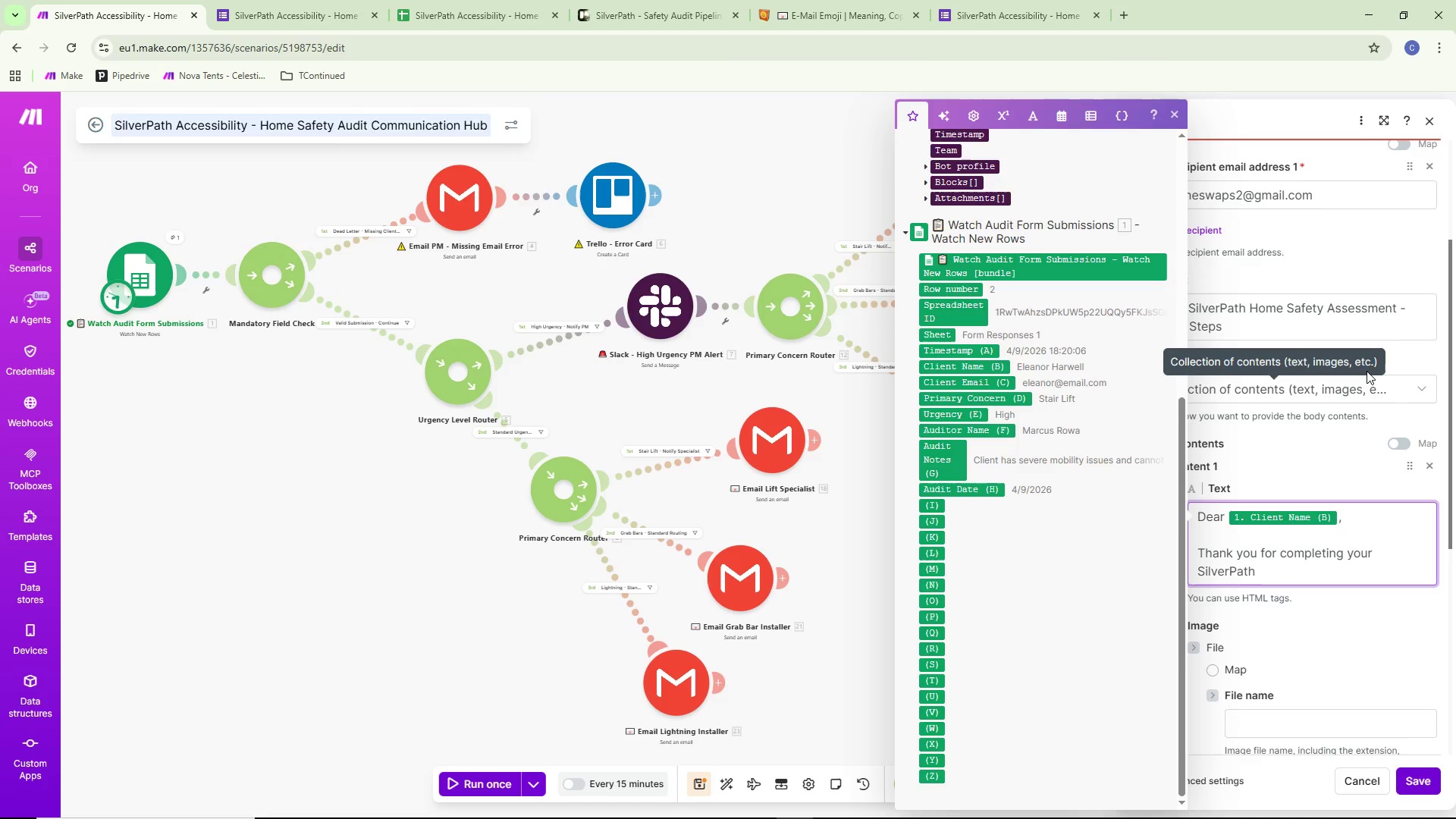 
key(Control+Backspace)
 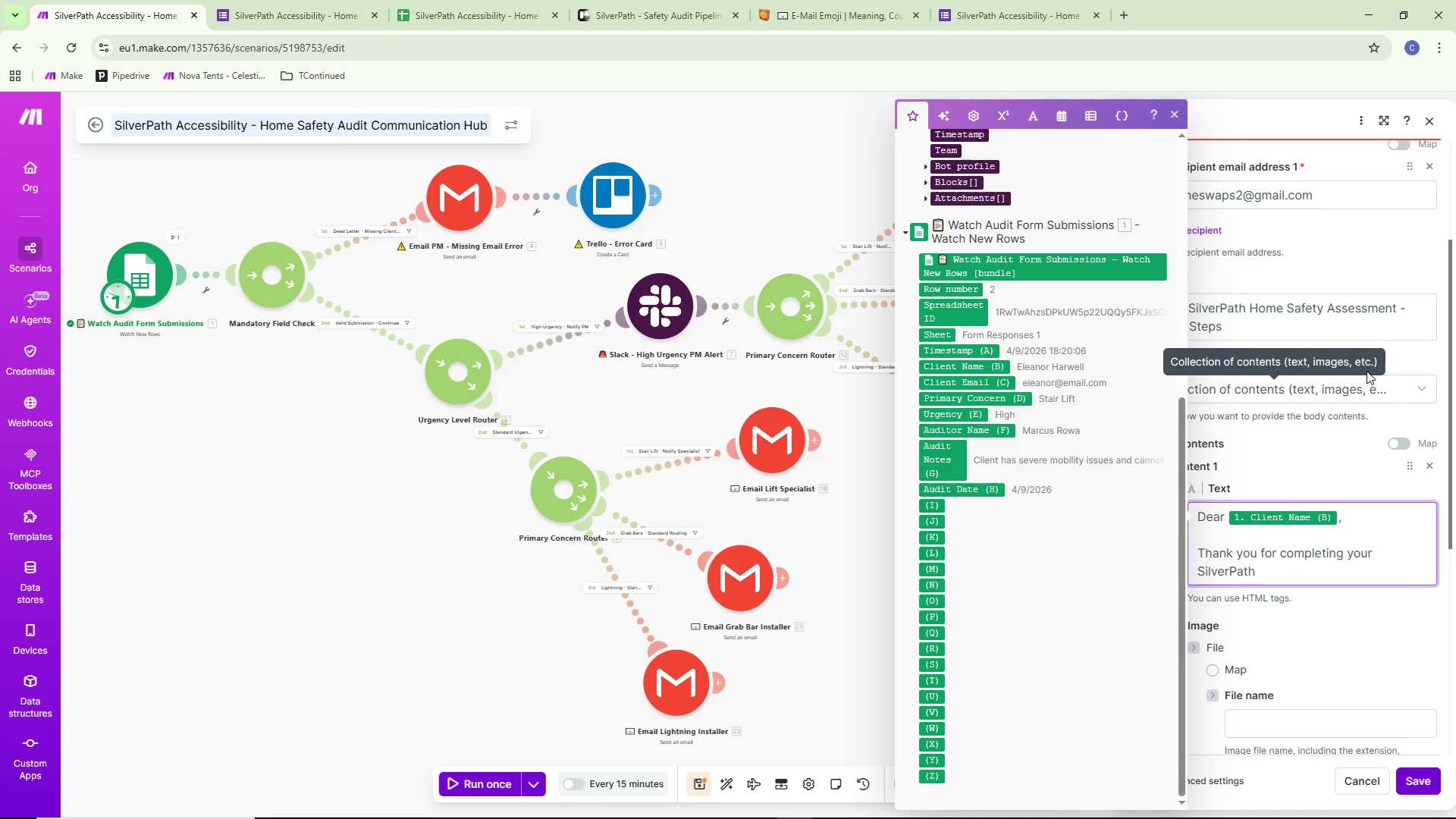 
type(Home)
 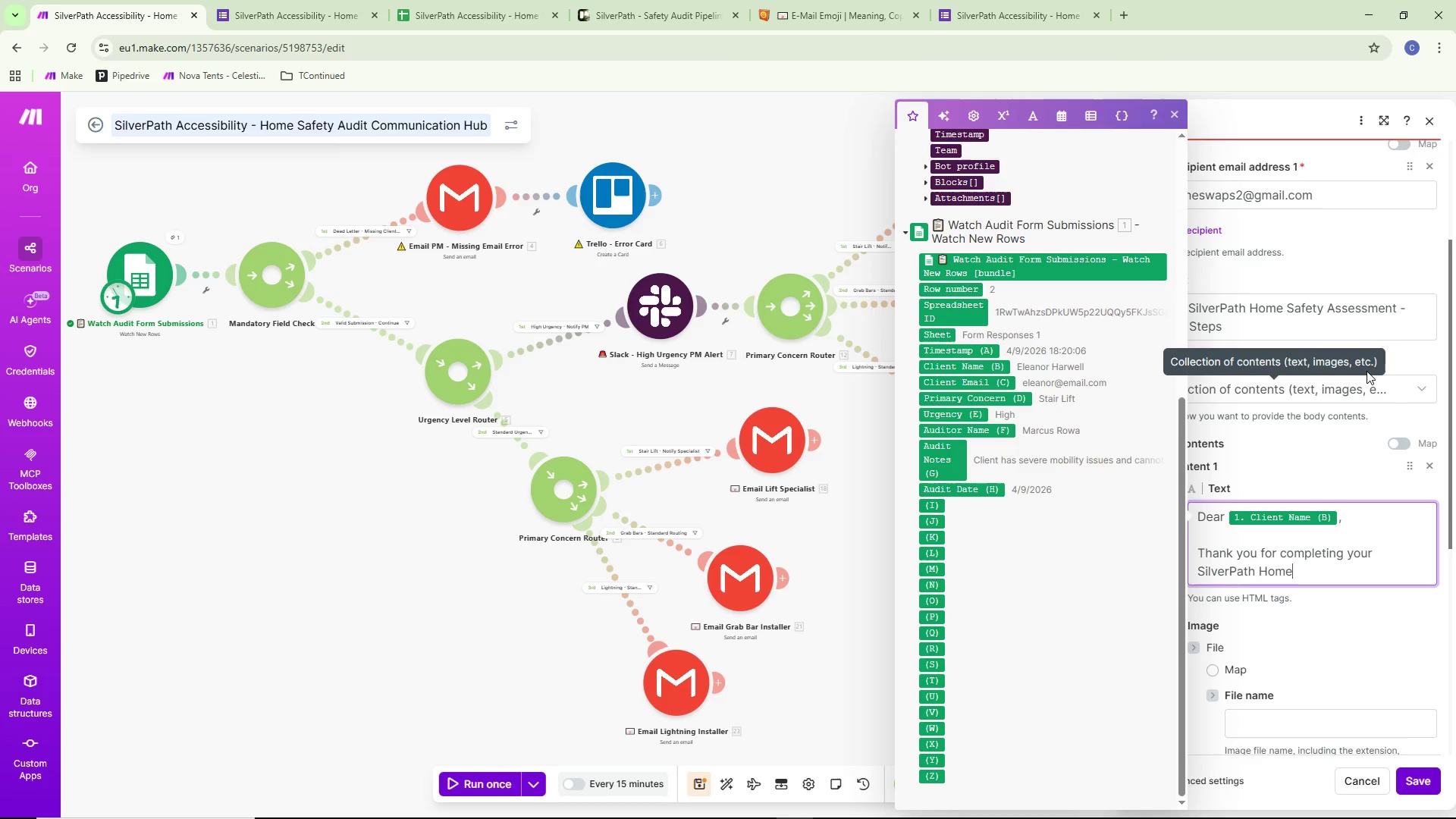 
wait(7.27)
 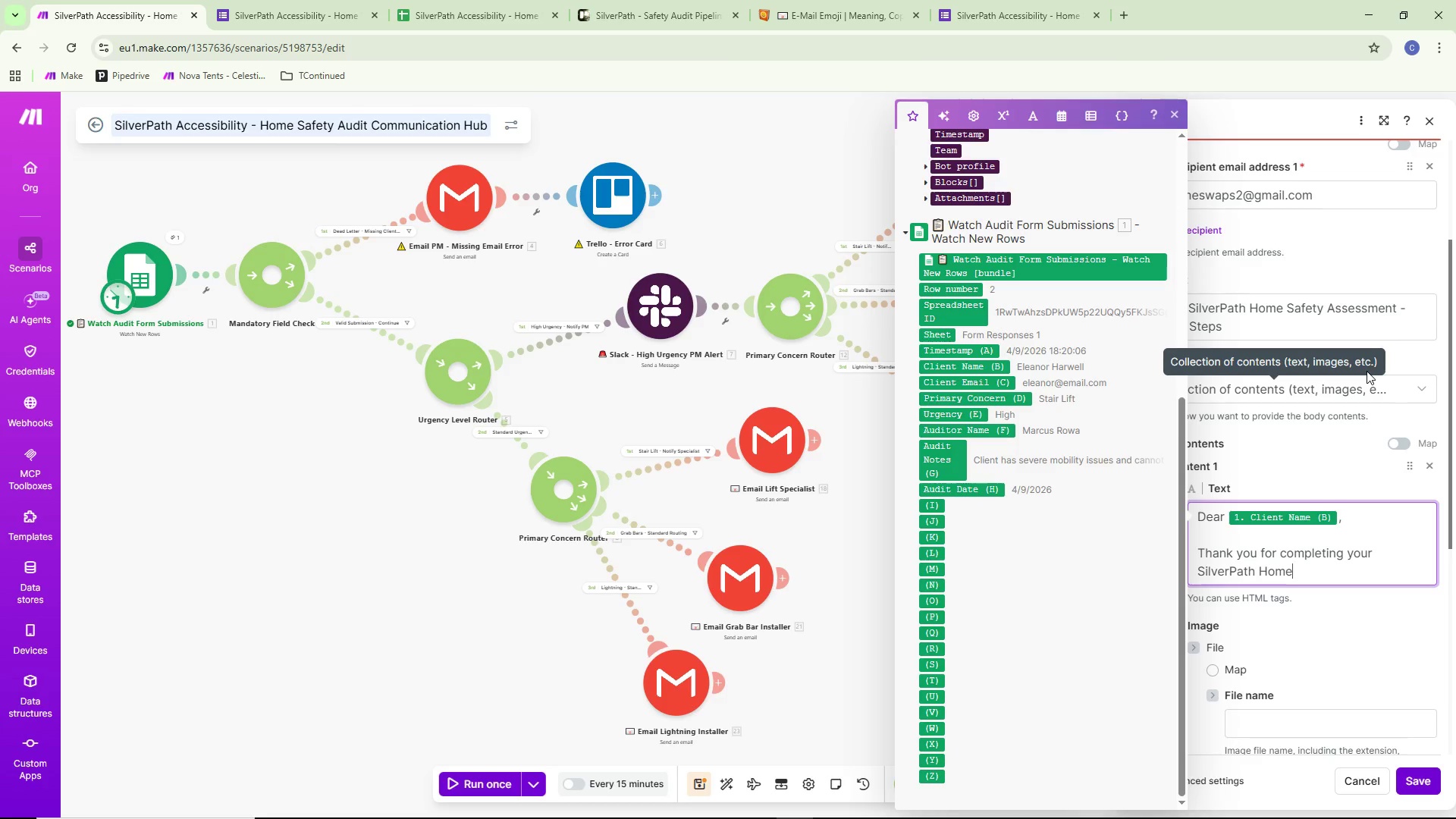 
type(S)
key(Backspace)
type( Safety Assessment.)
 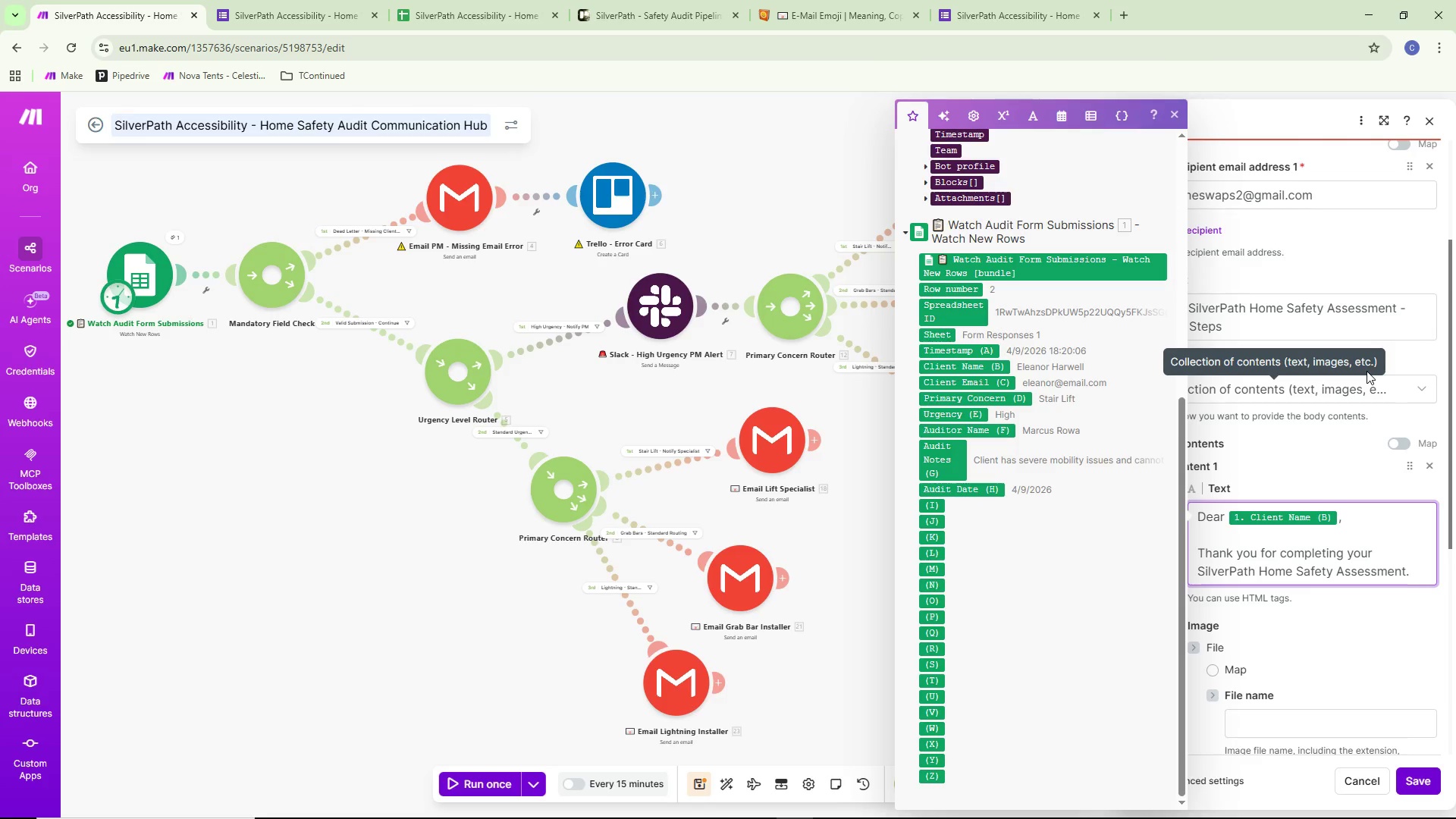 
key(Enter)
 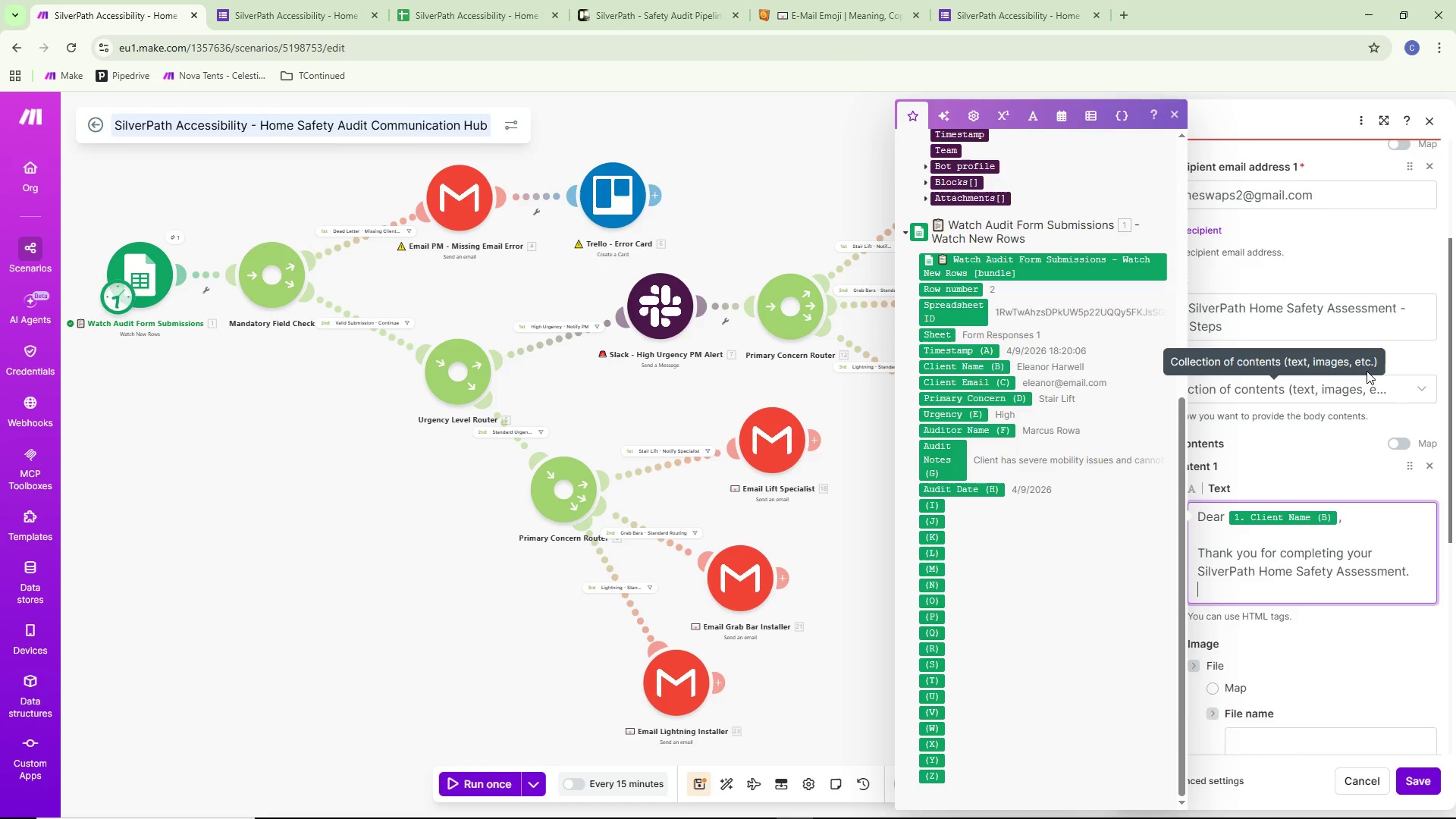 
key(Enter)
 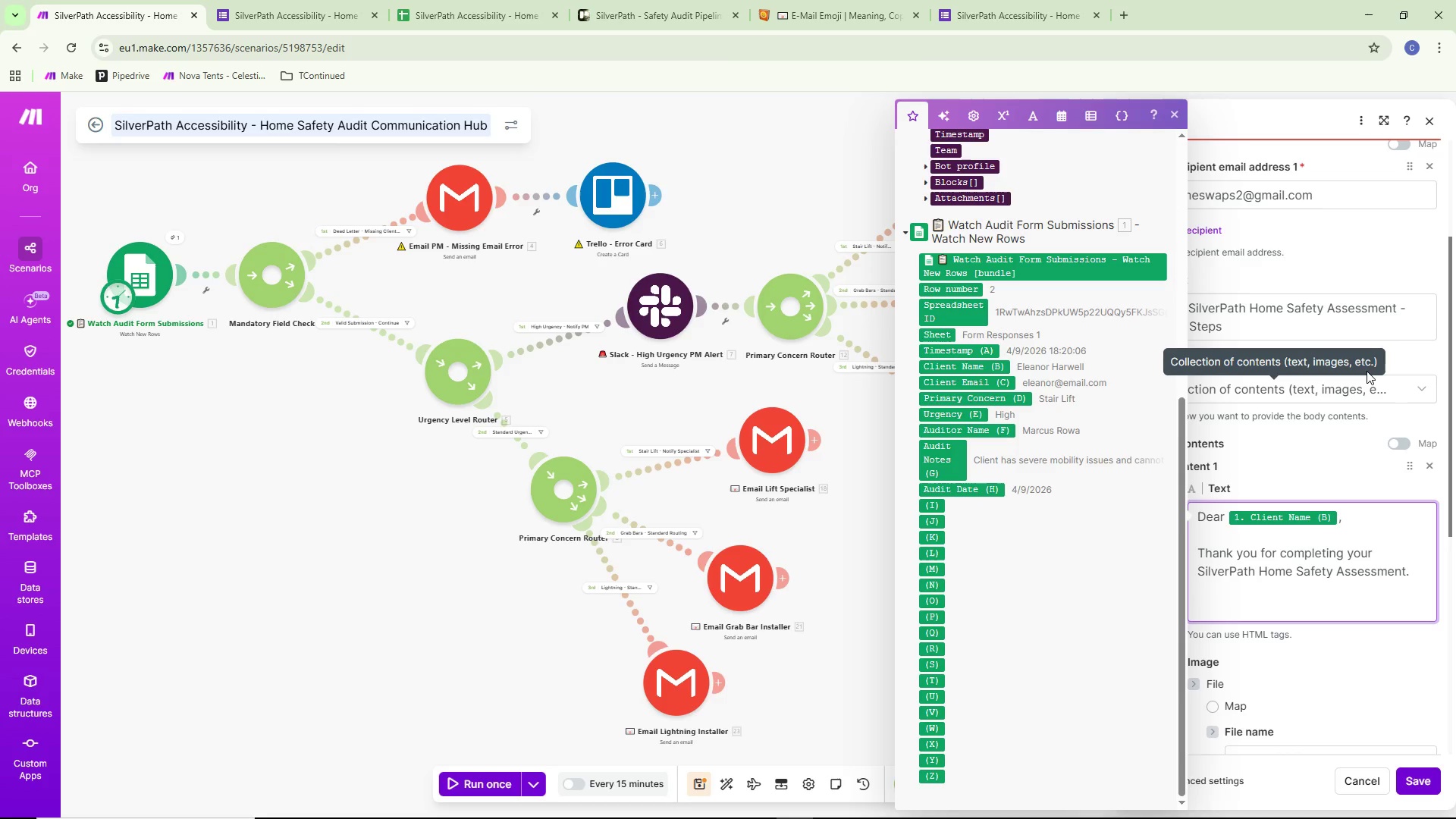 
type(Your audit has been reve)
key(Backspace)
type(iewed a)
key(Backspace)
type( )
key(Backspace)
type(and)
key(Backspace)
key(Backspace)
type(nd assigned)
 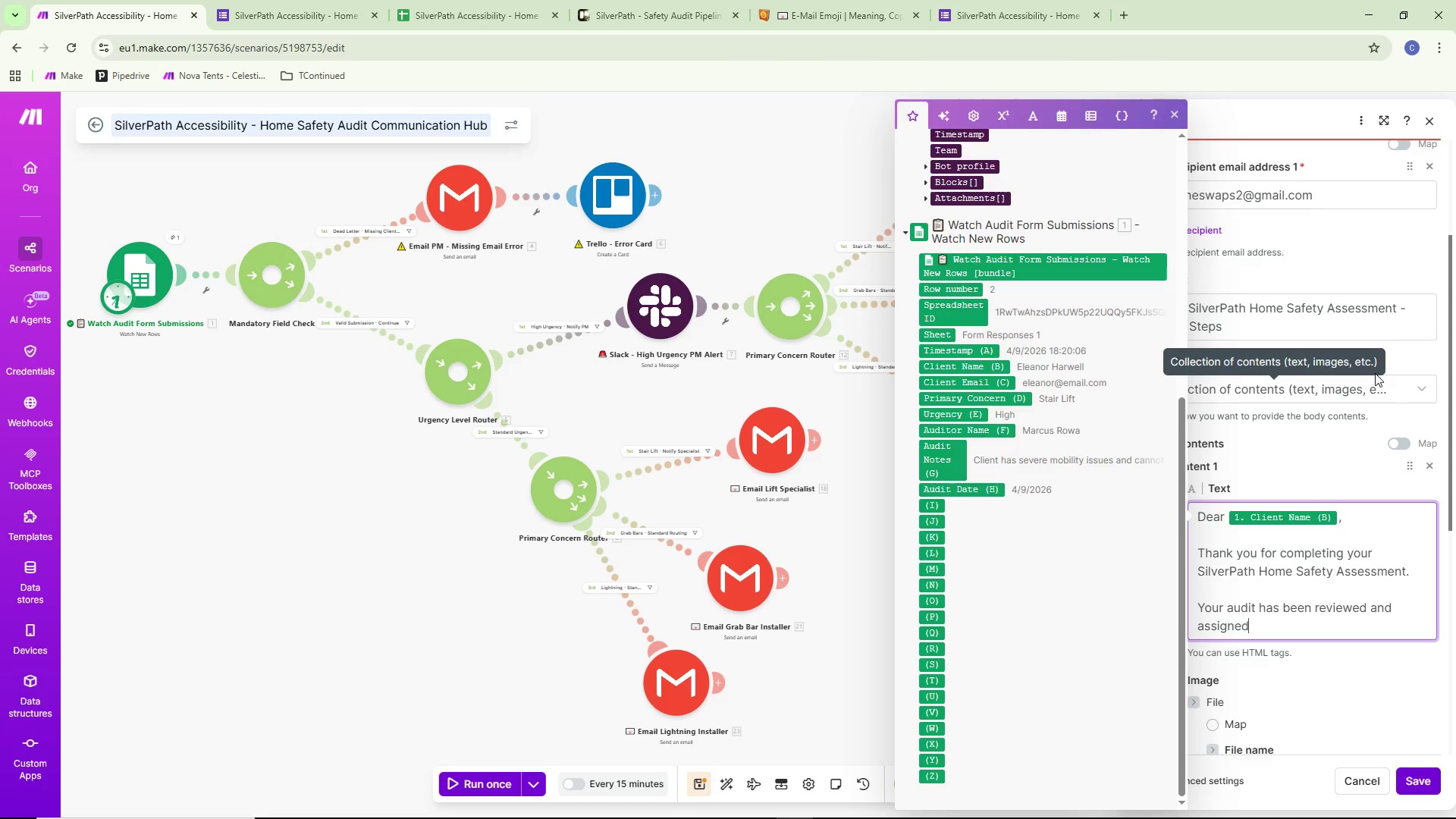 
type( to our Lightning Installation)
 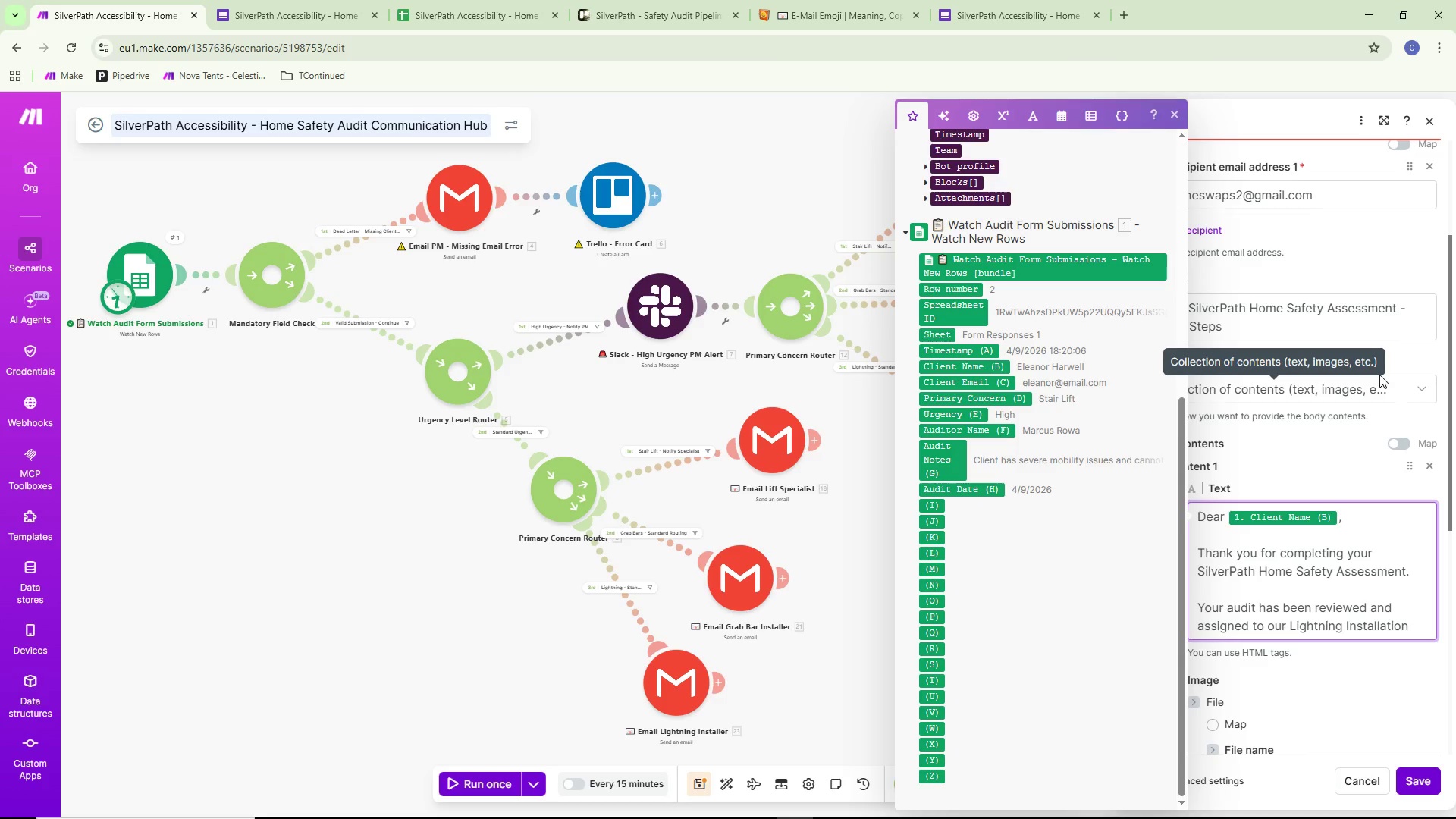 
wait(12.89)
 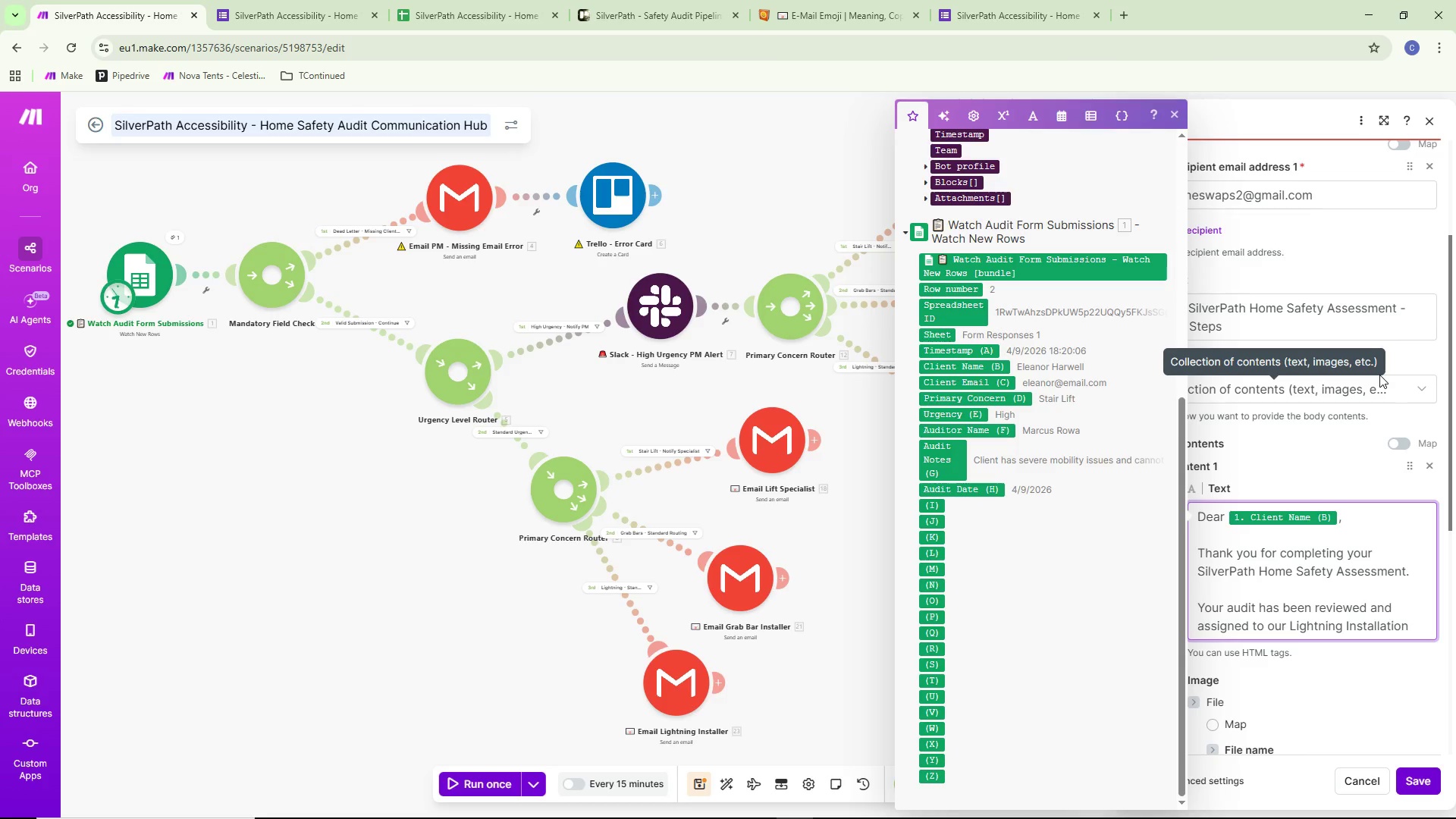 
type(team)
key(Backspace)
key(Backspace)
key(Backspace)
key(Backspace)
type( team. They will contact you within if()
 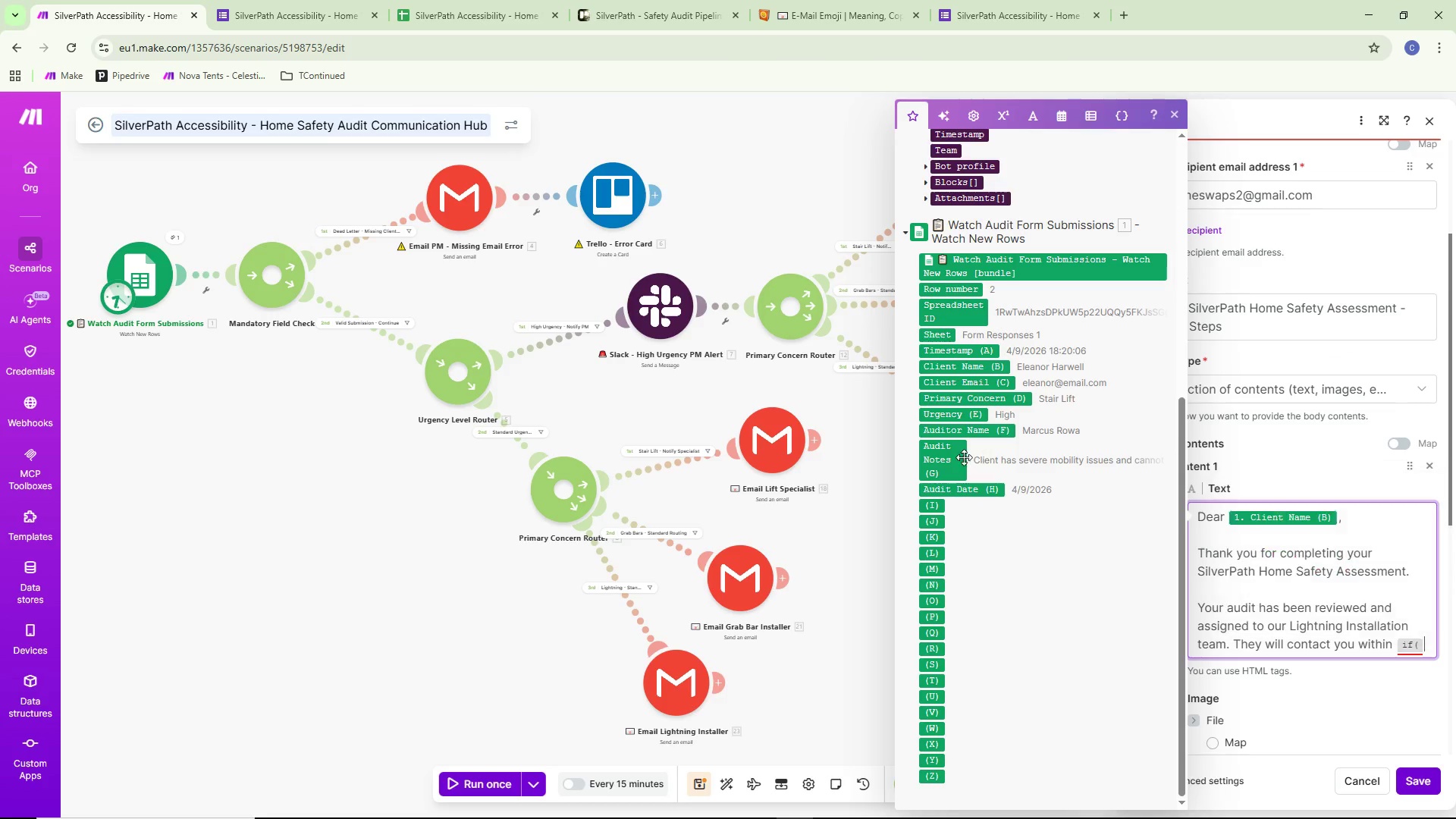 
left_click([963, 416])
 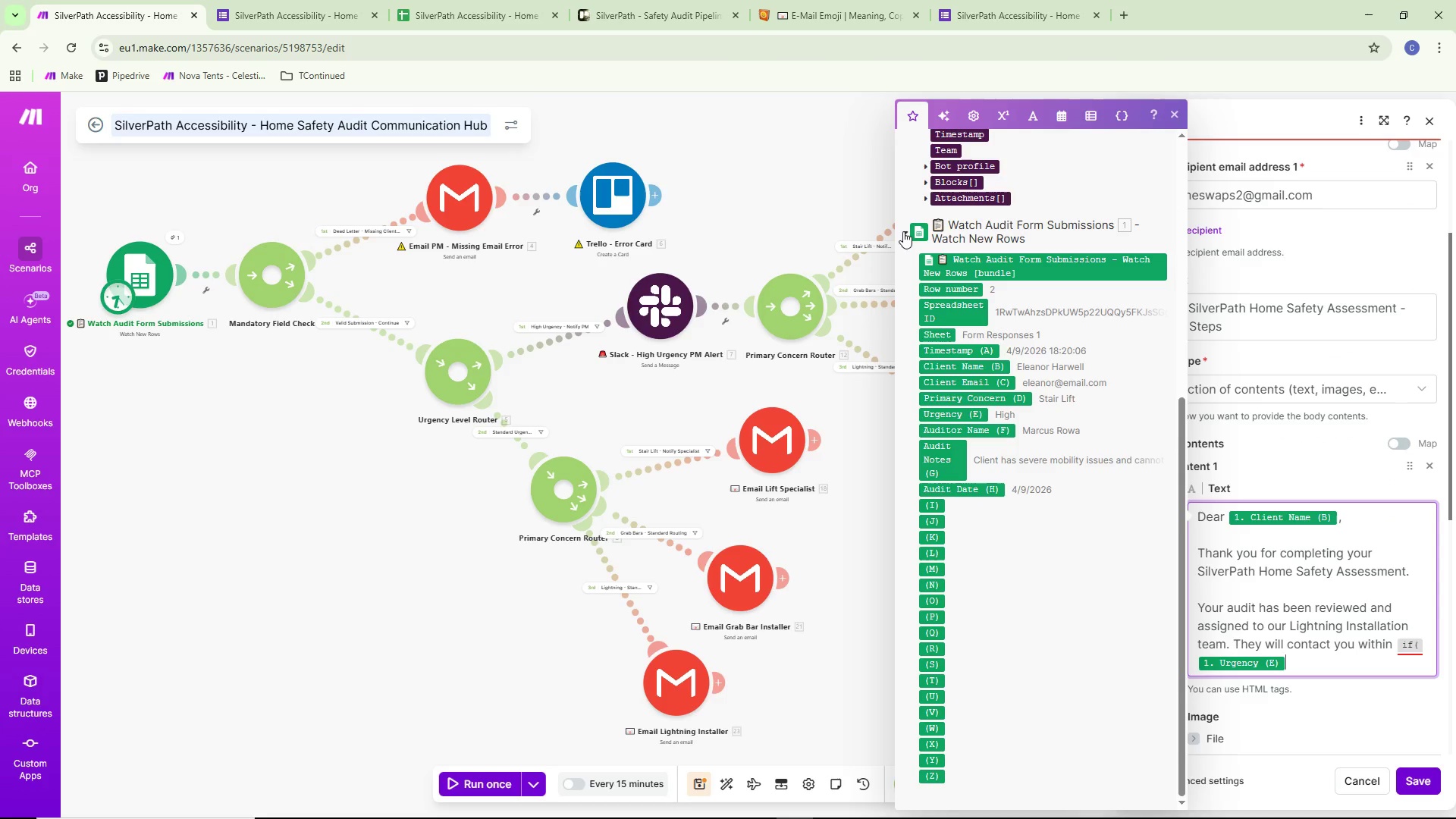 
left_click([971, 107])
 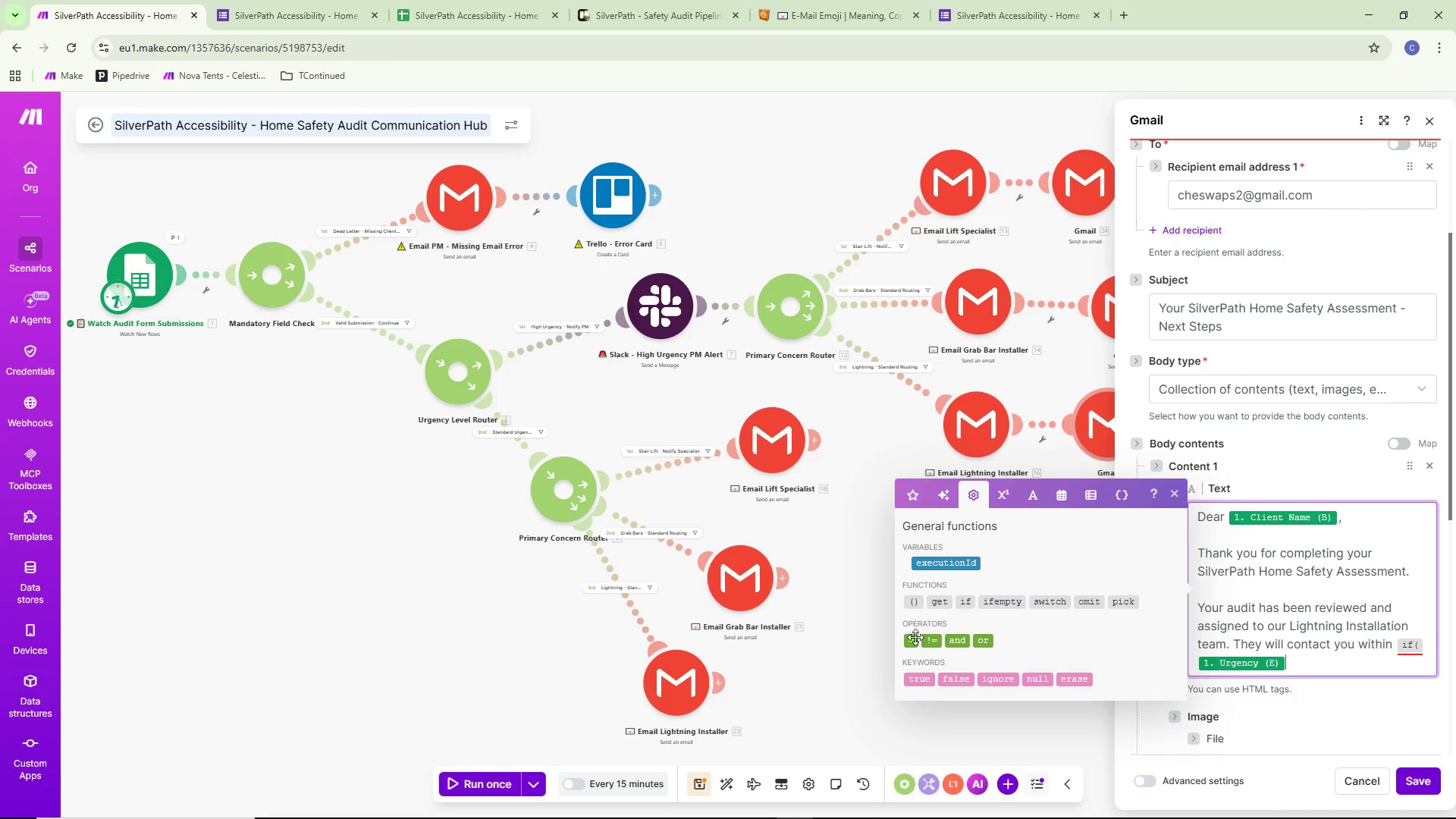 
left_click([910, 642])
 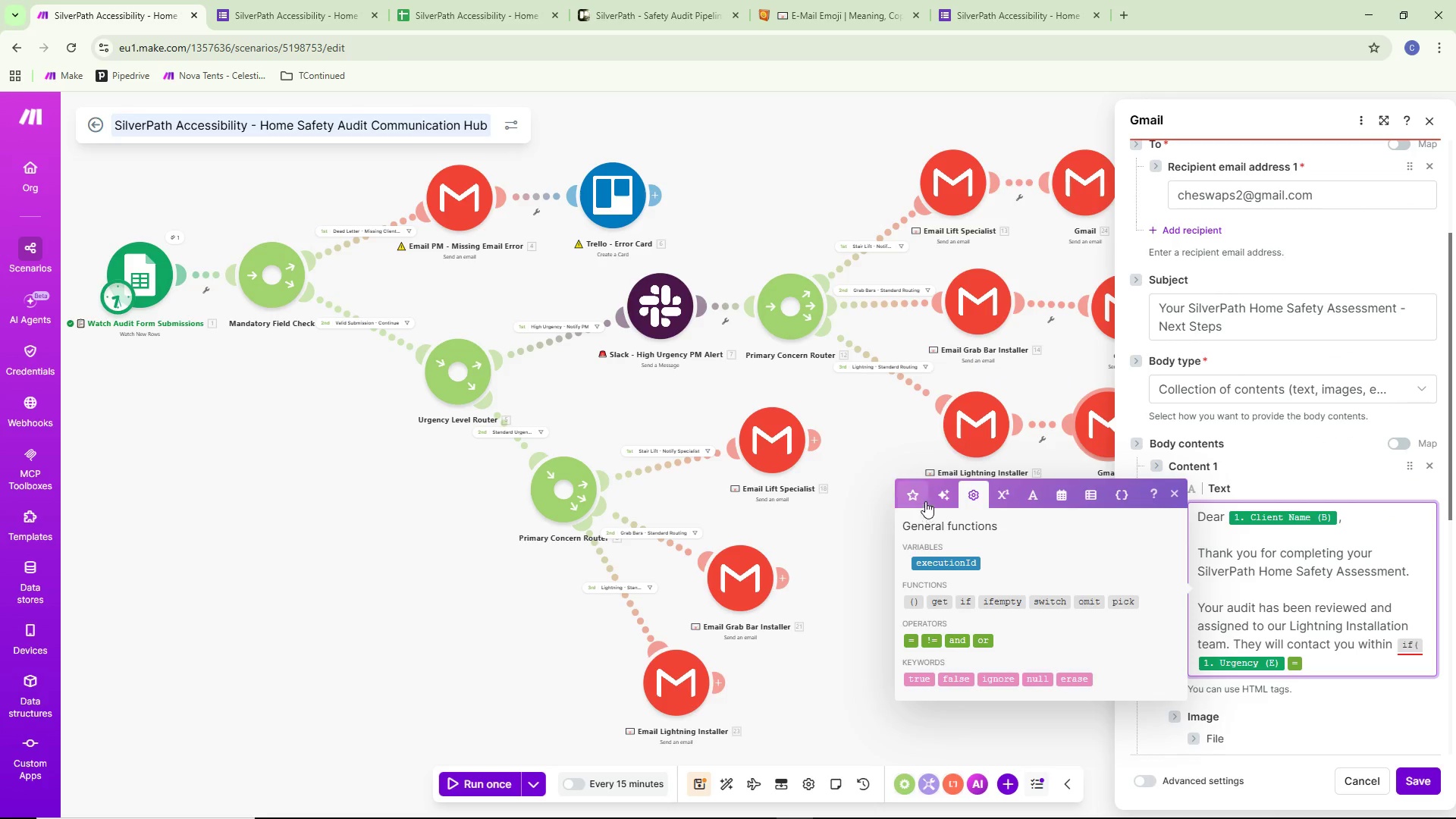 
left_click([918, 494])
 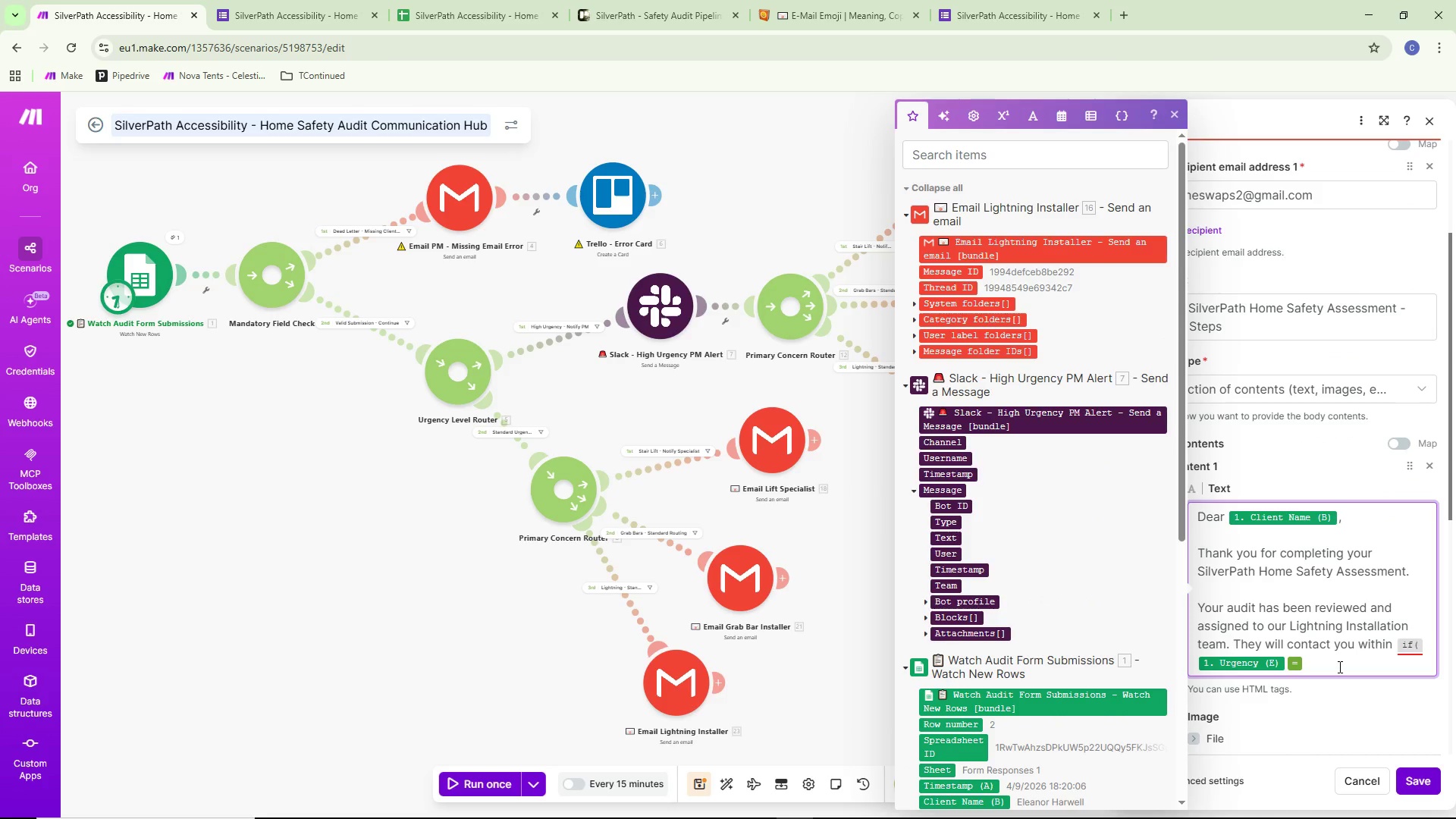 
type(High;24 hours;3 biu)
key(Backspace)
type(siness days) to)
 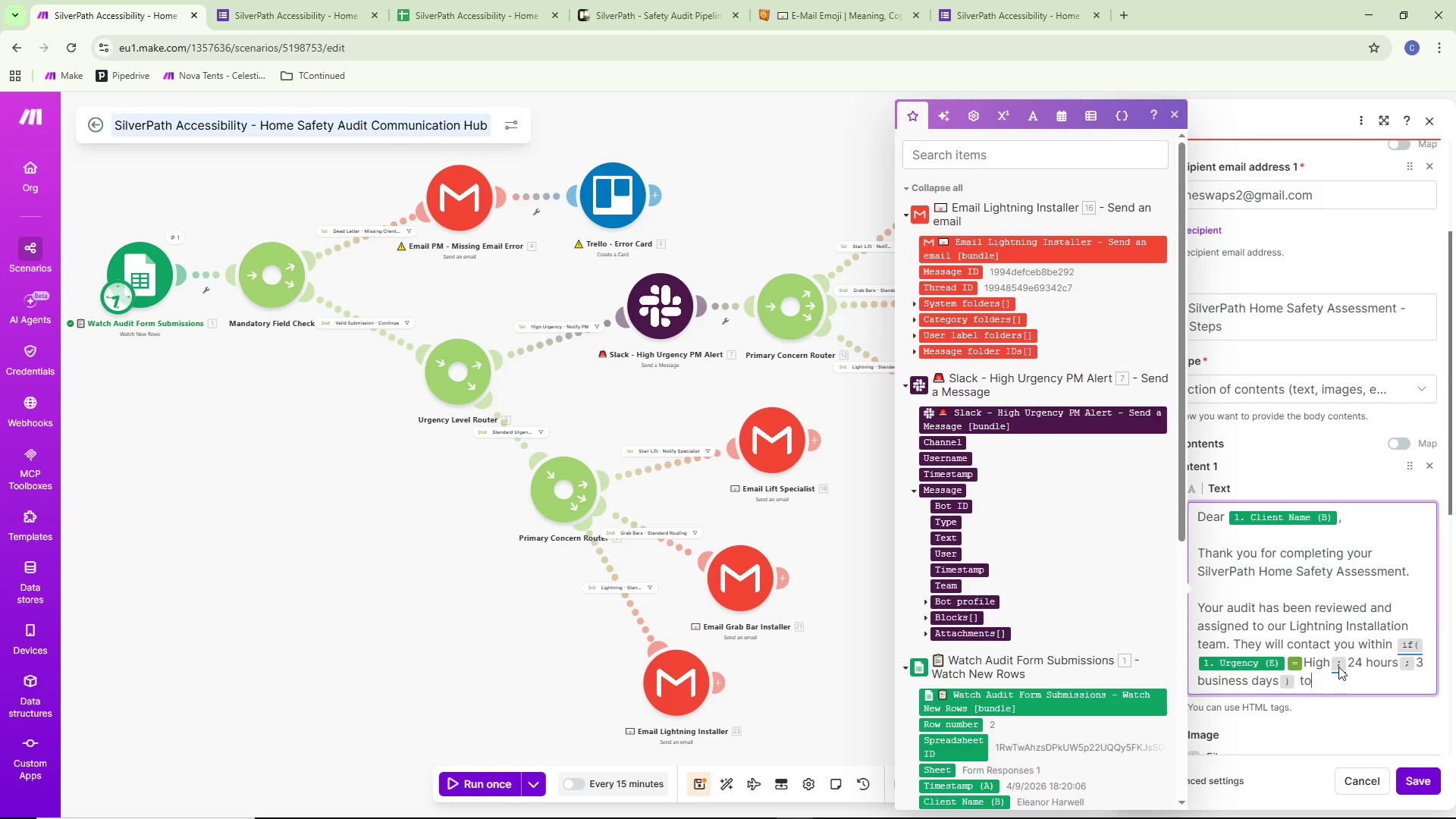 
type( disci)
key(Backspace)
type(usss)
key(Backspace)
type( youir)
key(Backspace)
key(Backspace)
type(r lighti)
key(Backspace)
type(ning improvemnt)
key(Backspace)
key(Backspace)
type(ent)
 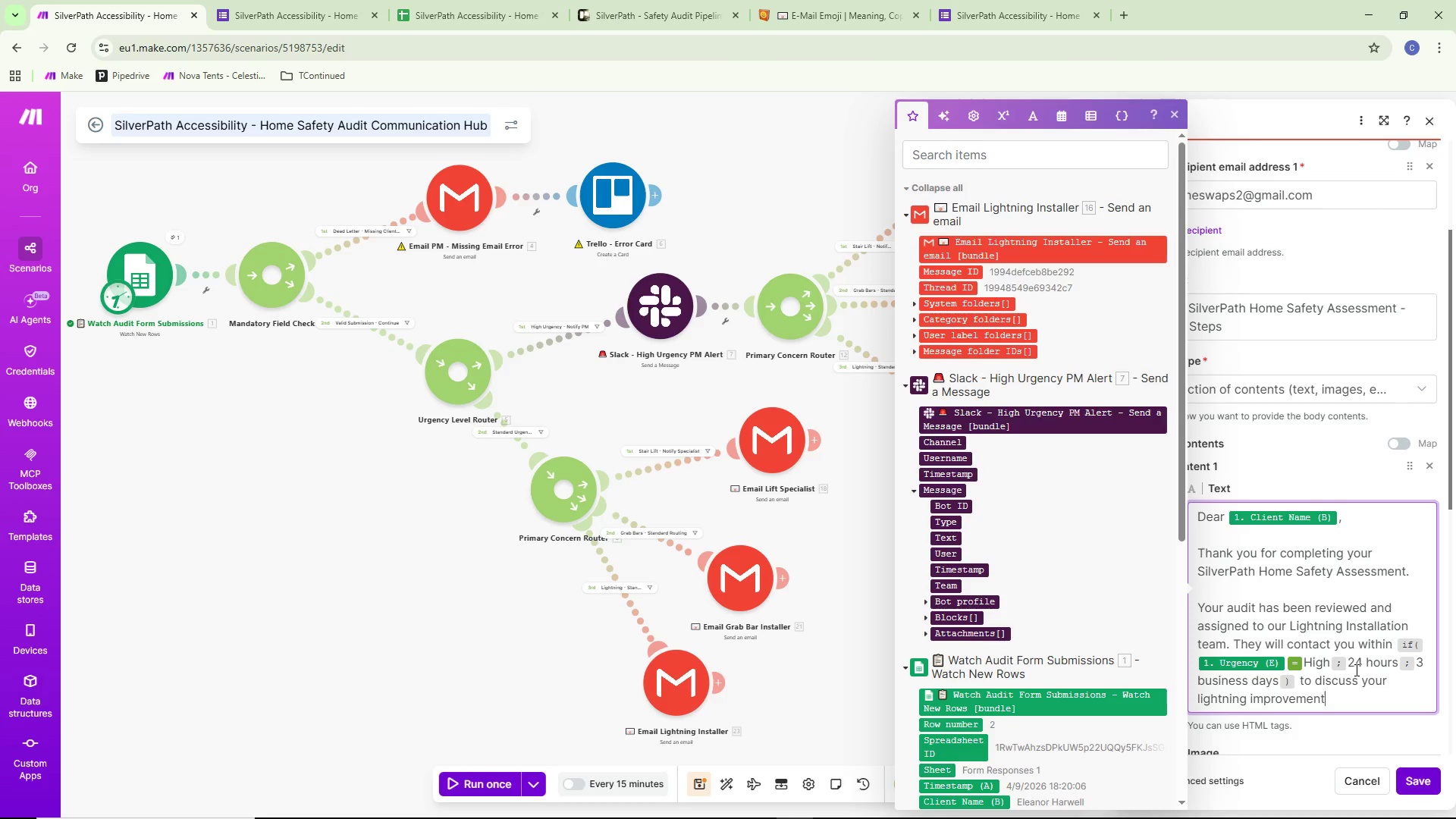 
type( options.)
 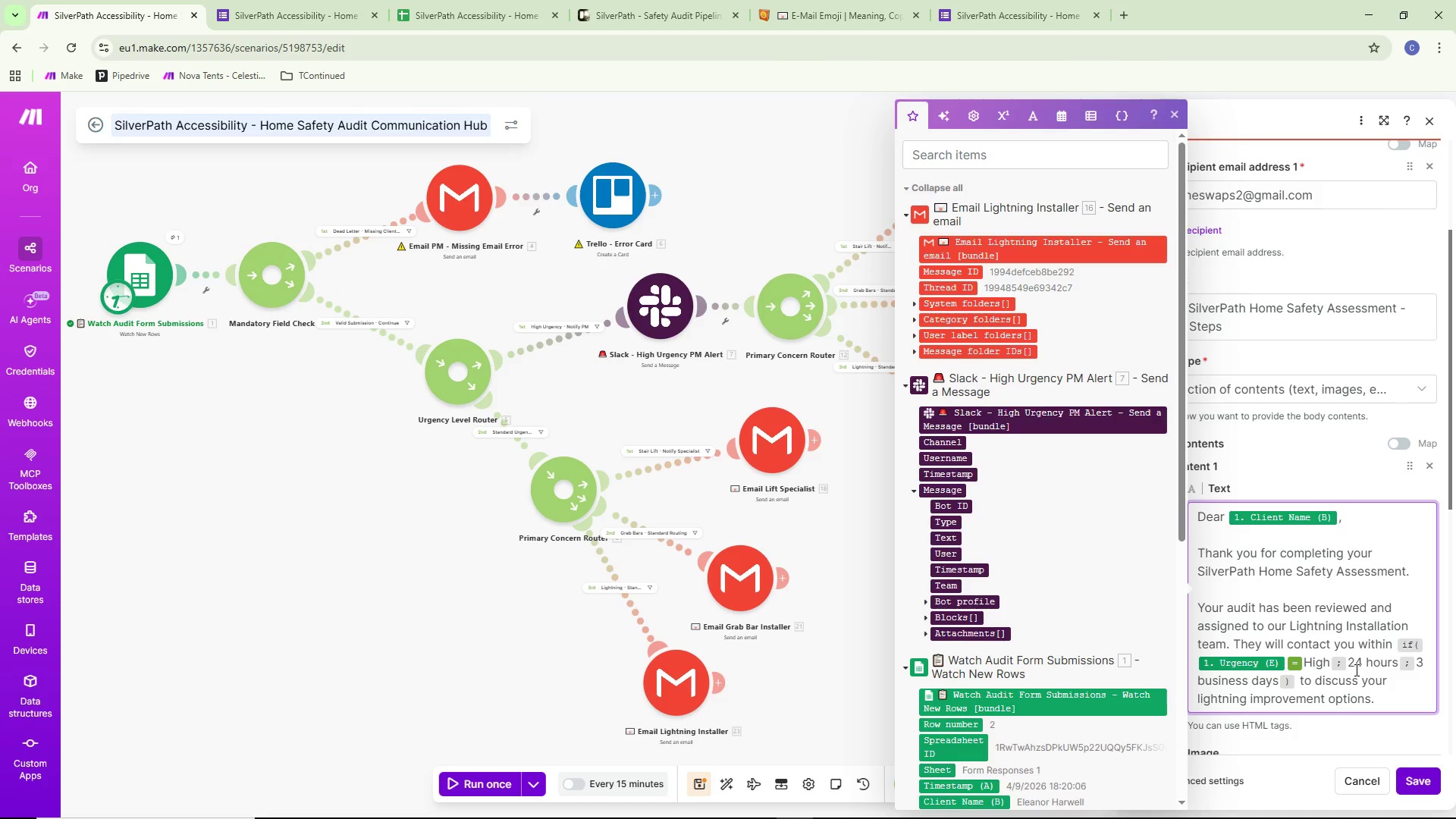 
key(Enter)
 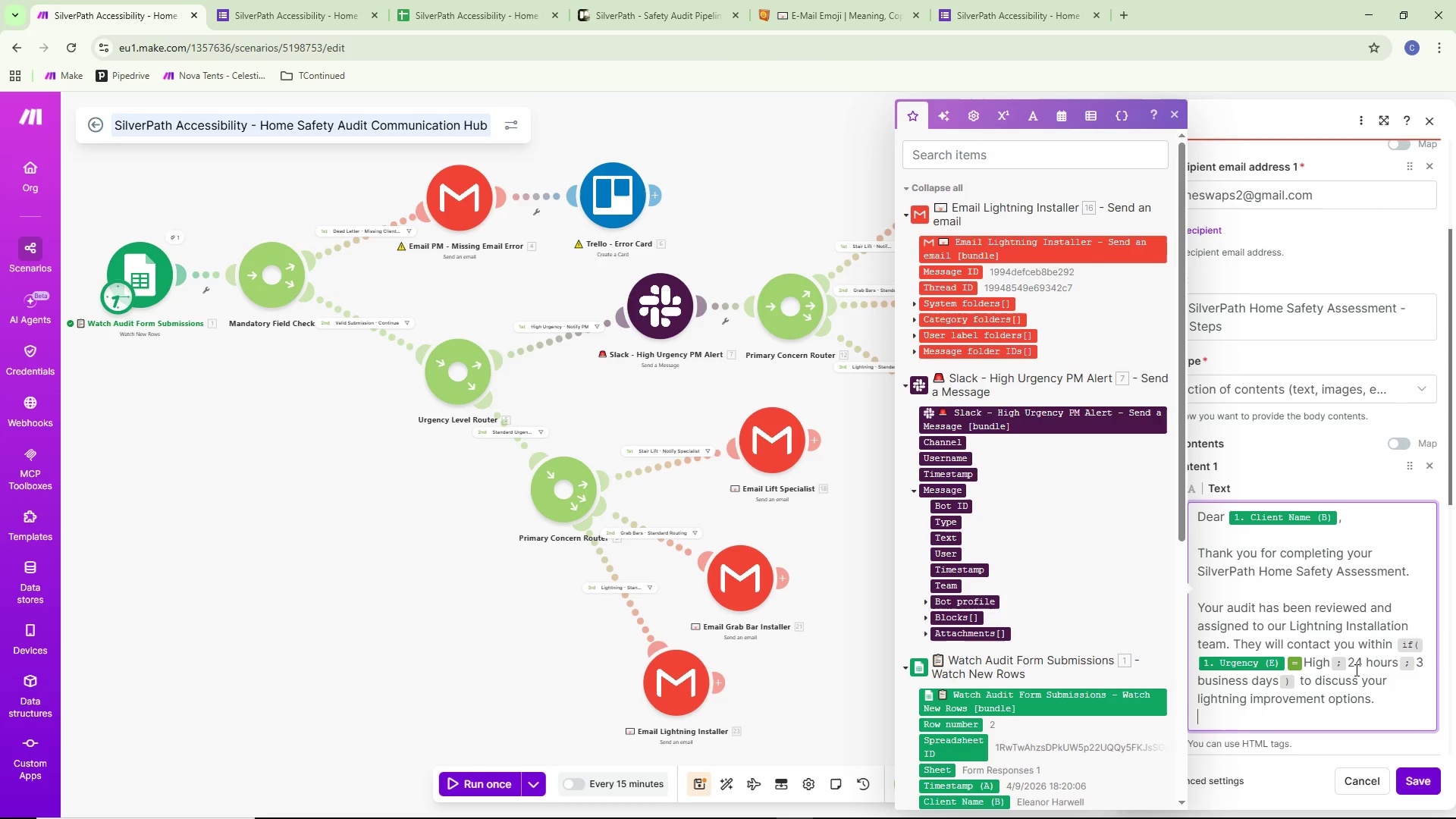 
key(Enter)
 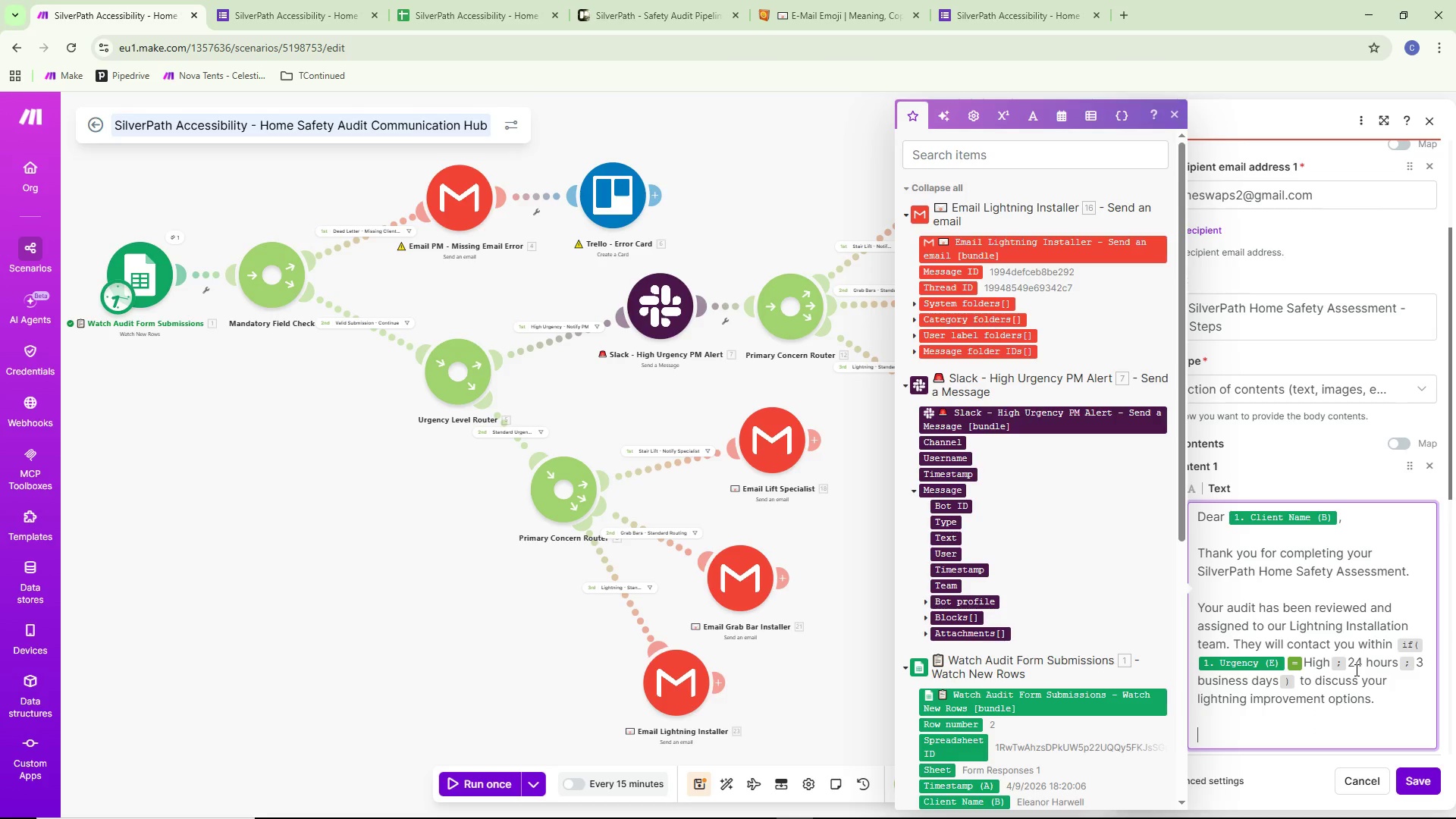 
type(YOUR ASSESSMENT SUMMARY:)
 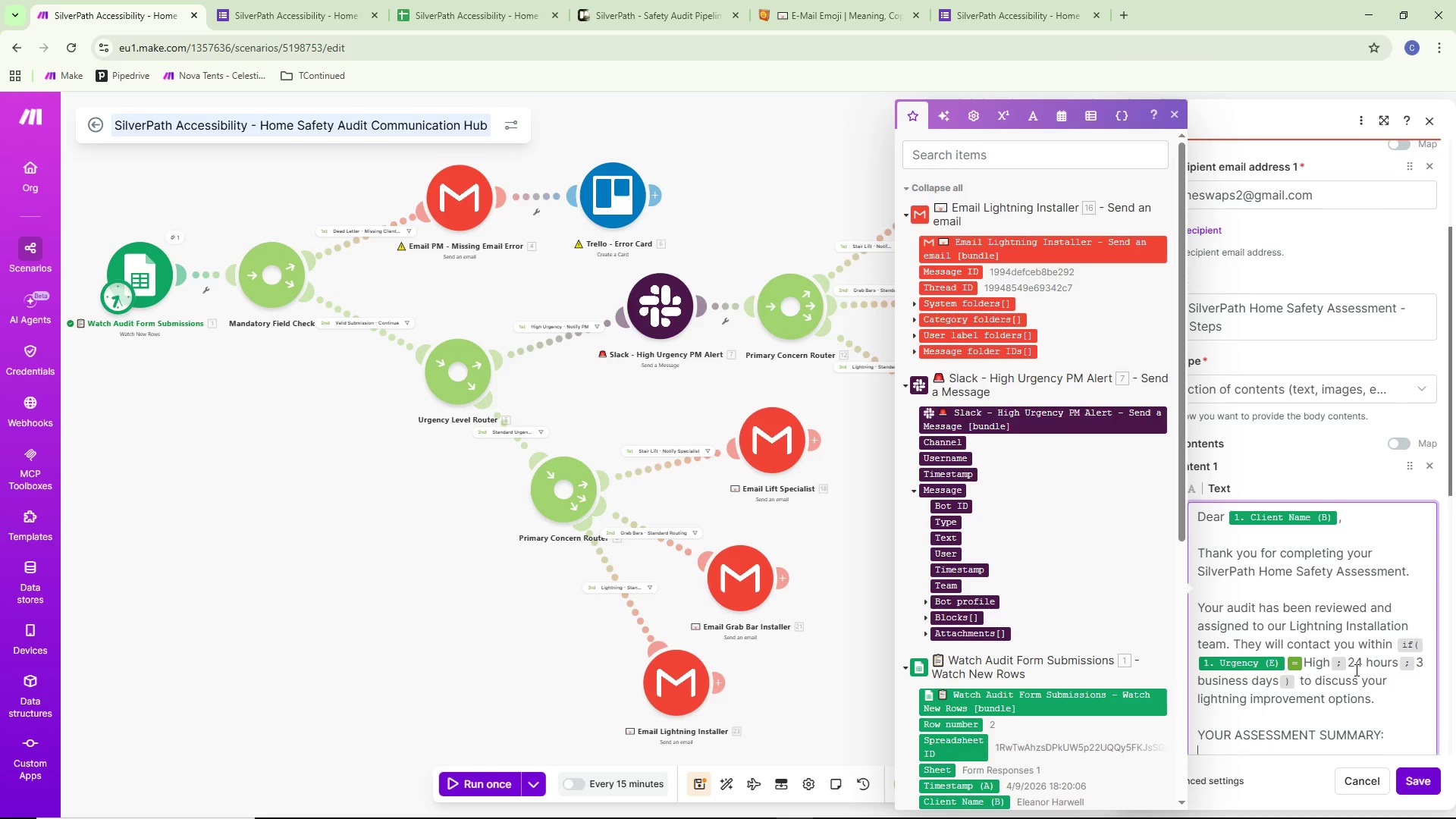 
key(Enter)
 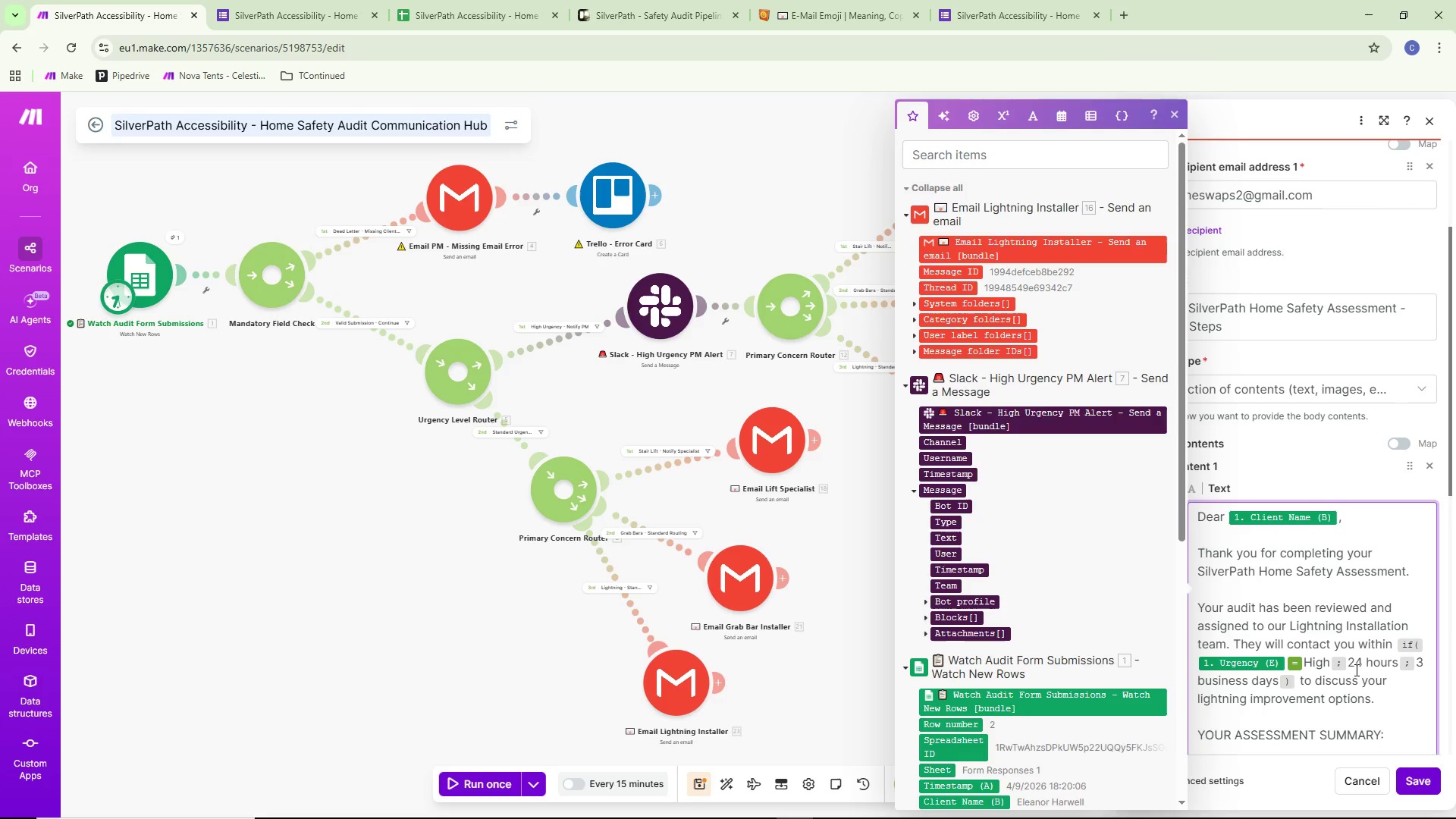 
scroll: coordinate [1357, 670], scroll_direction: down, amount: 2.0
 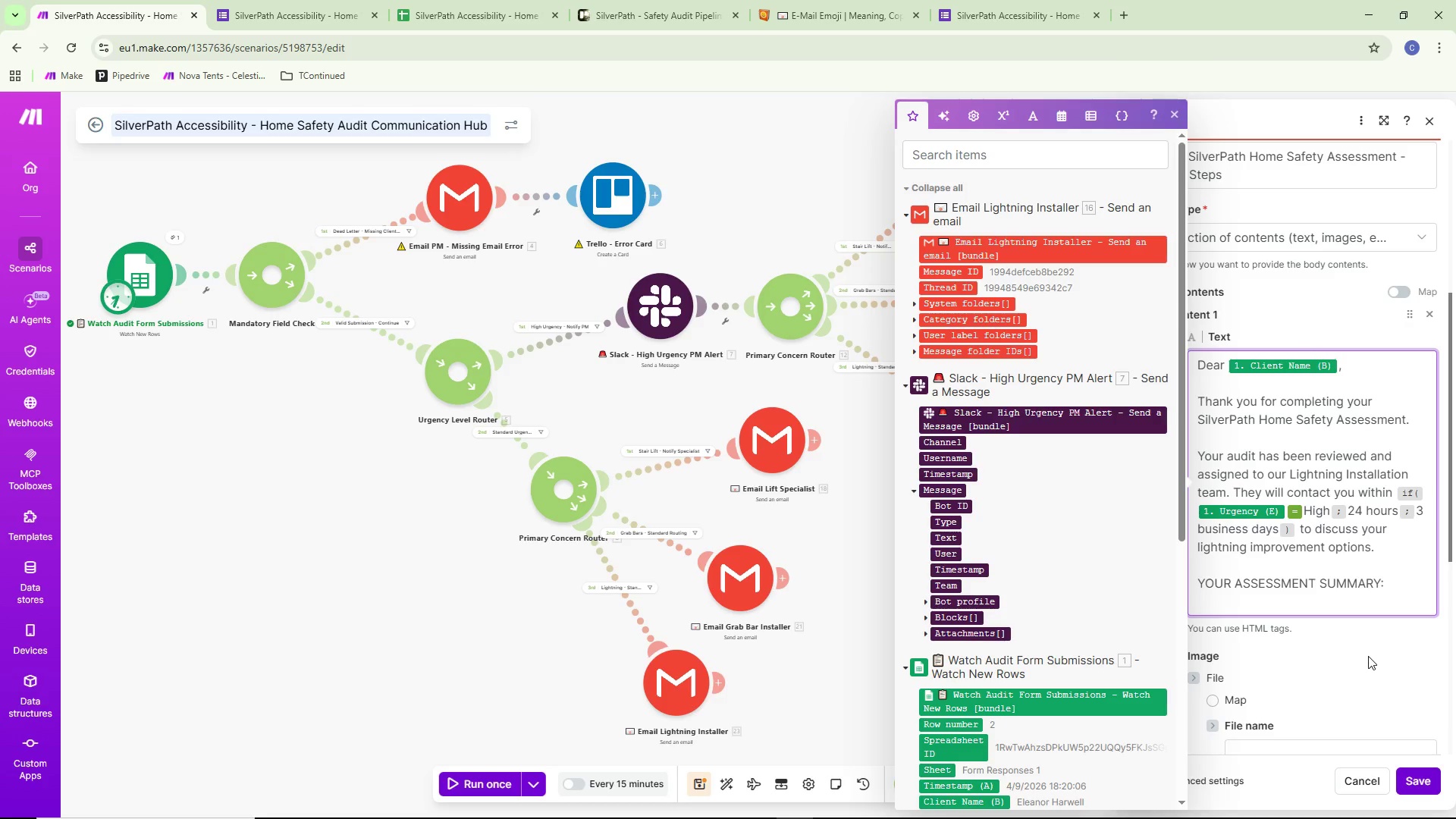 
wait(13.42)
 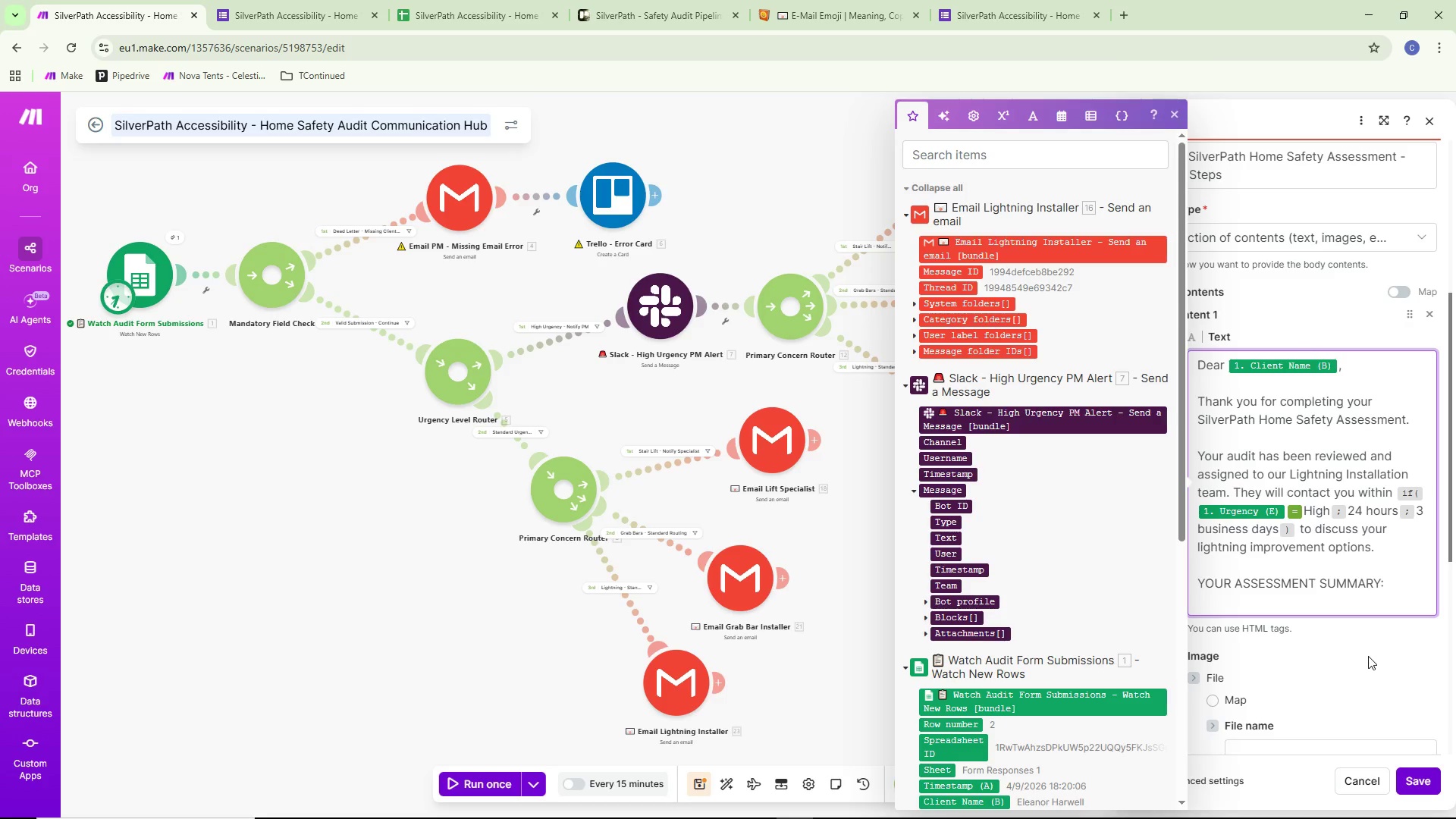 
key(CapsLock)
 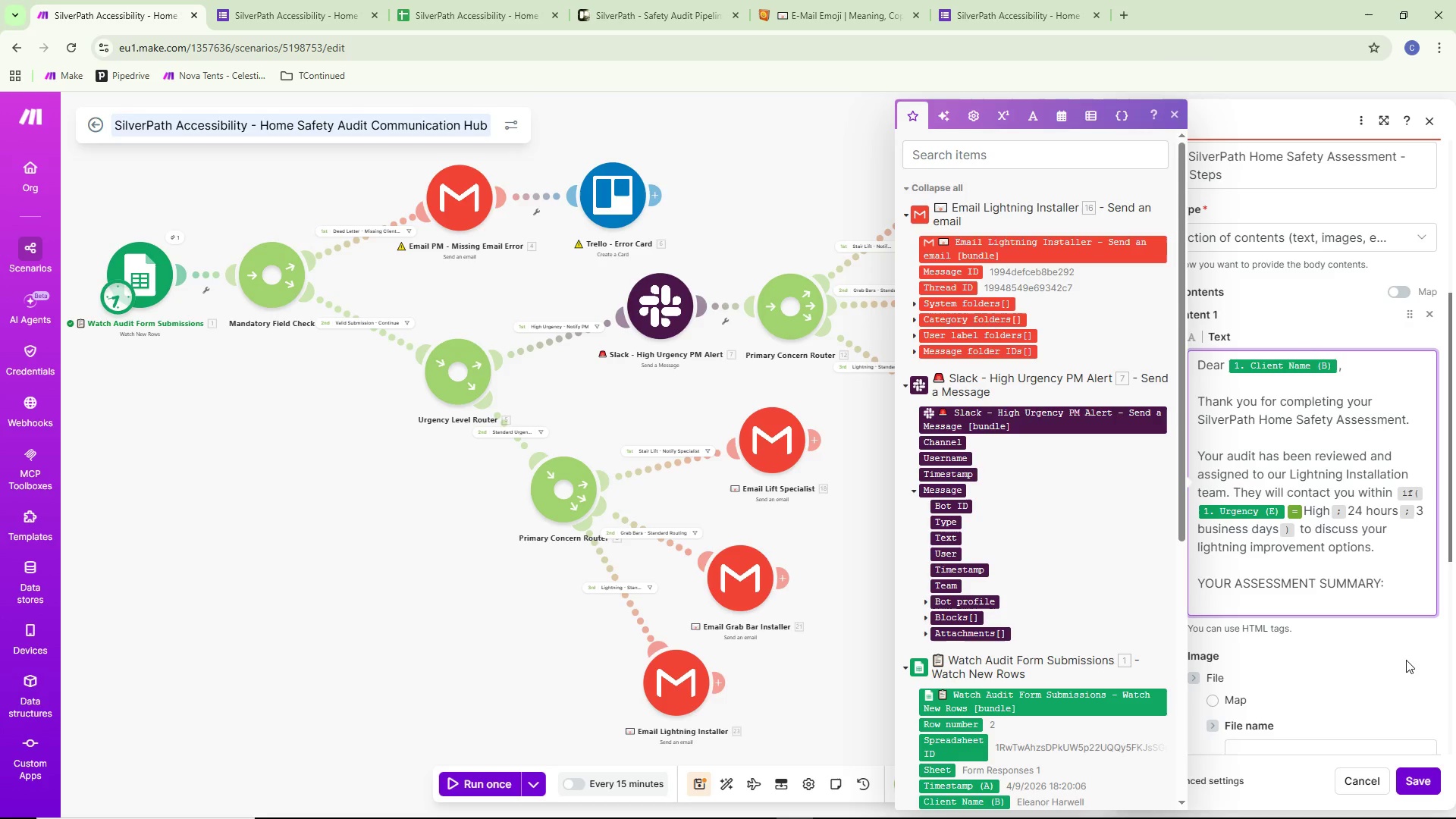 
type(Primary Concern:)
 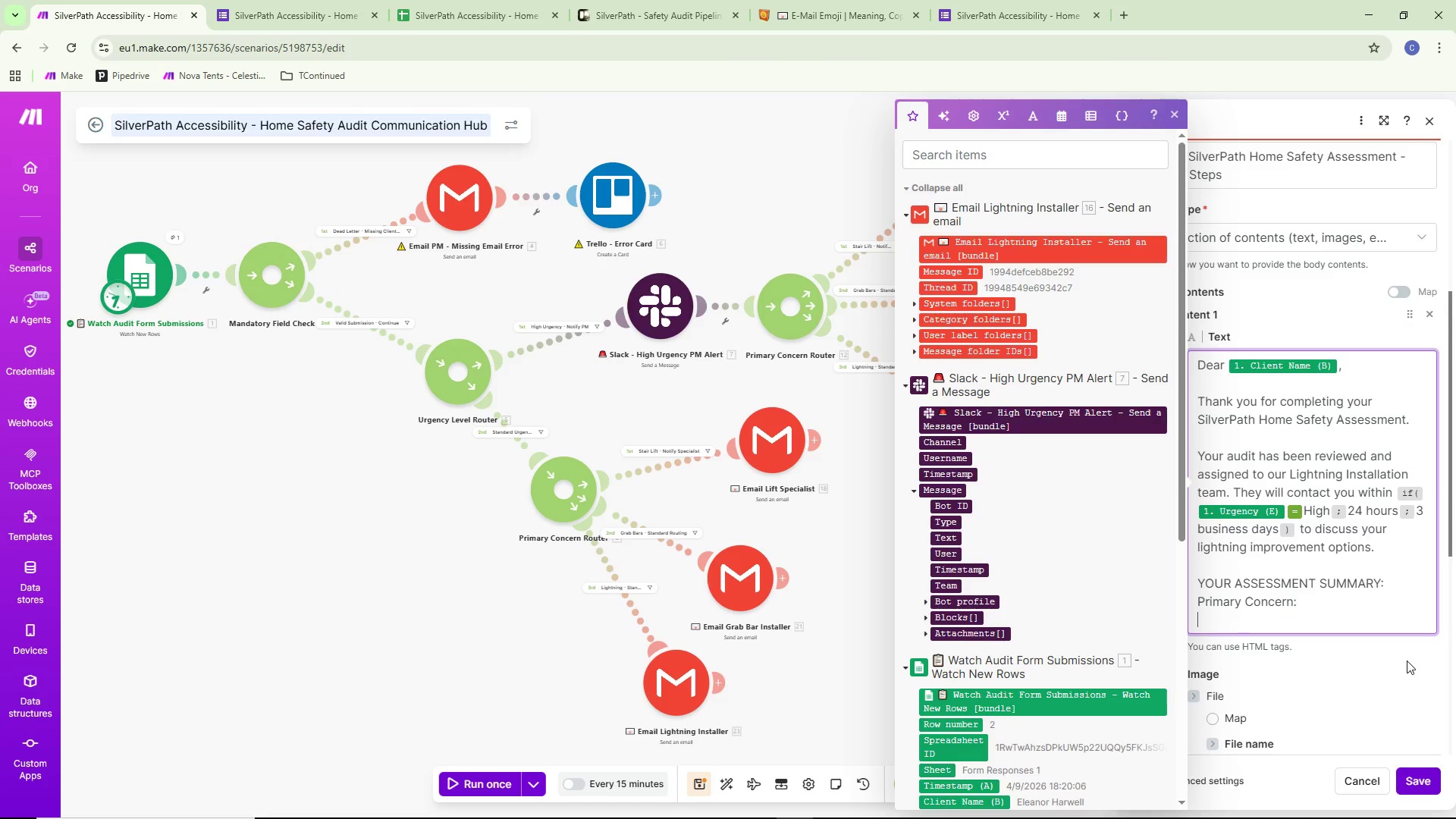 
 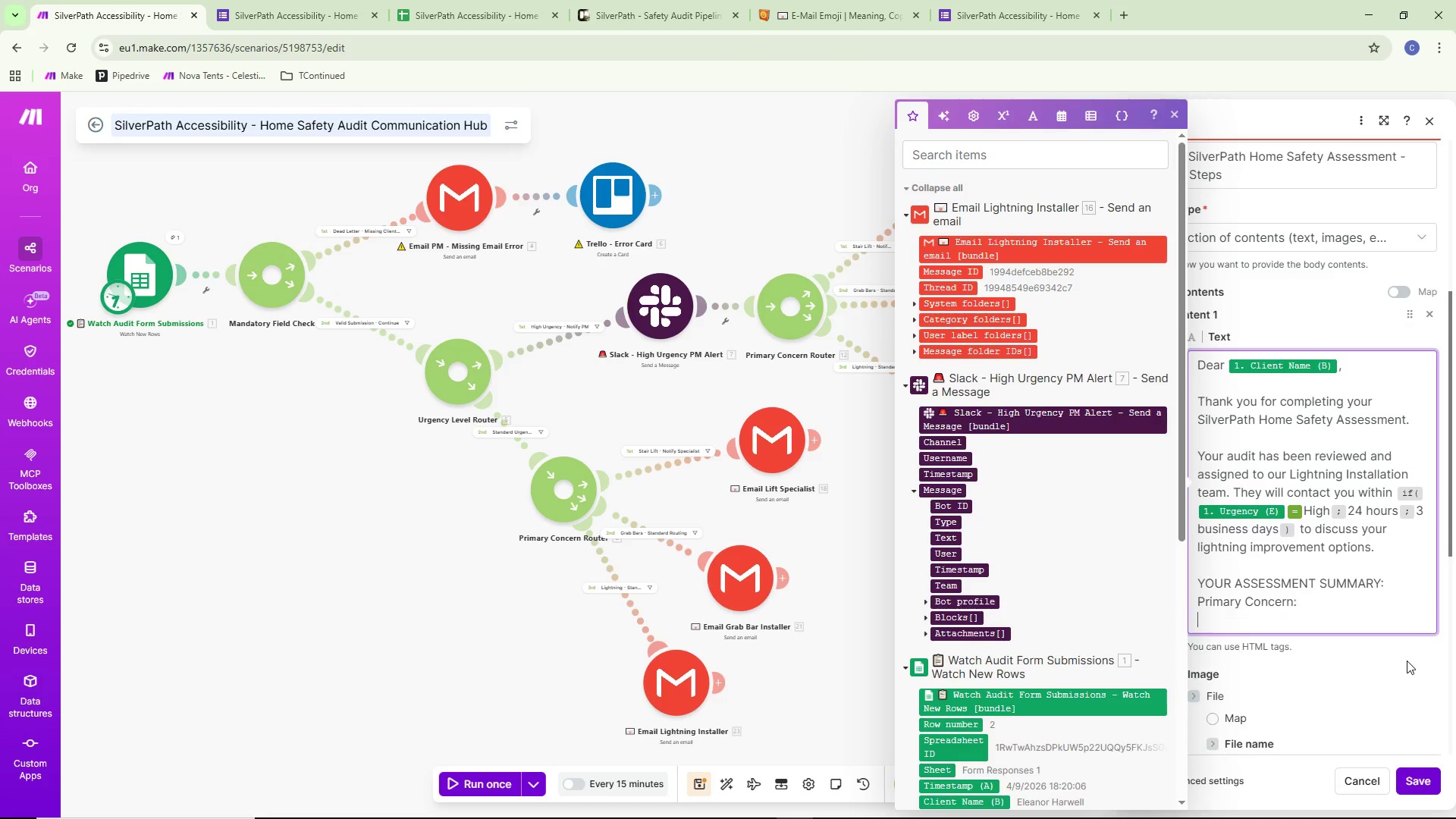 
key(Enter)
 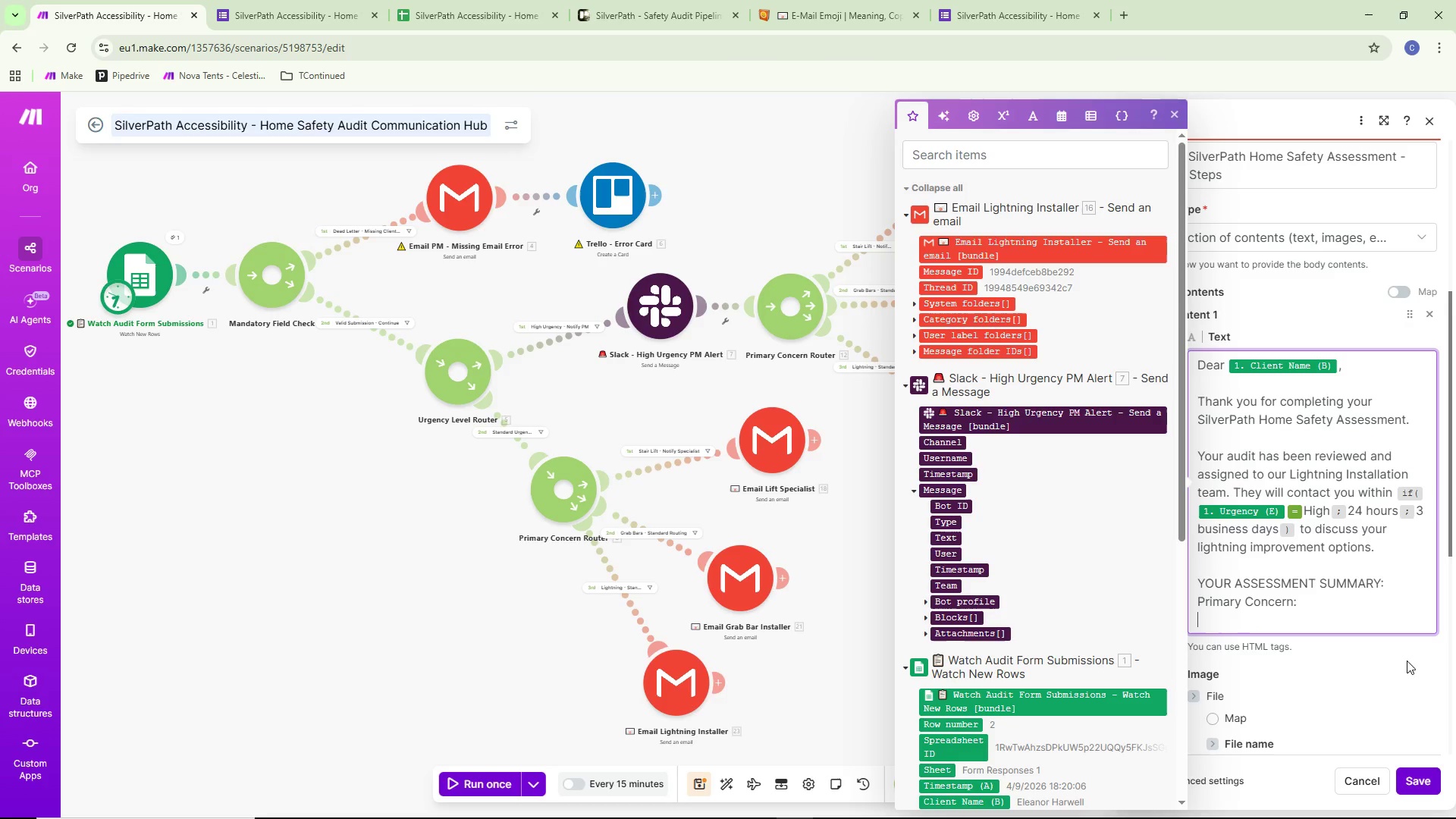 
type( )
key(Backspace)
key(Backspace)
type( Lightning)
 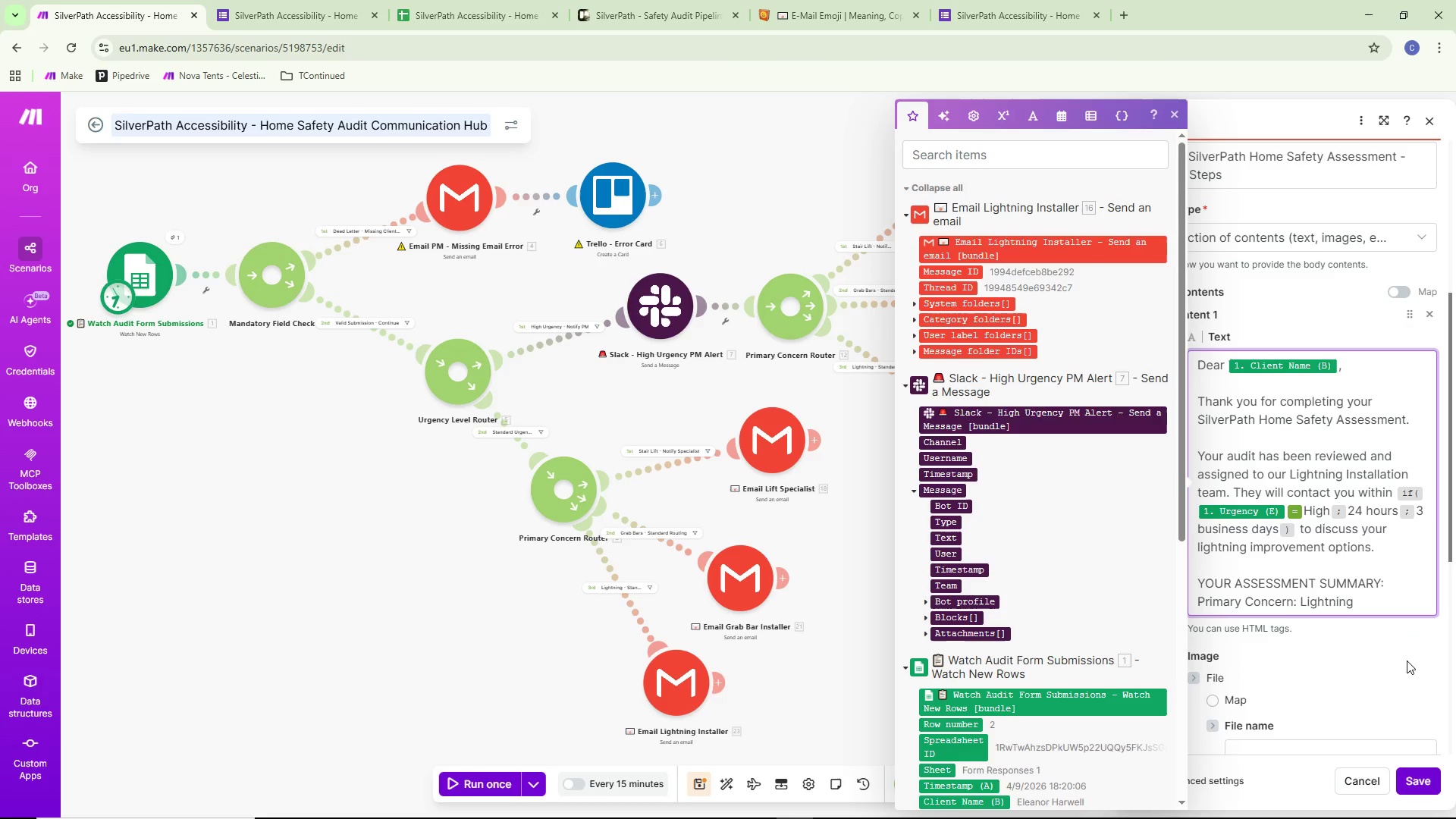 
key(Enter)
 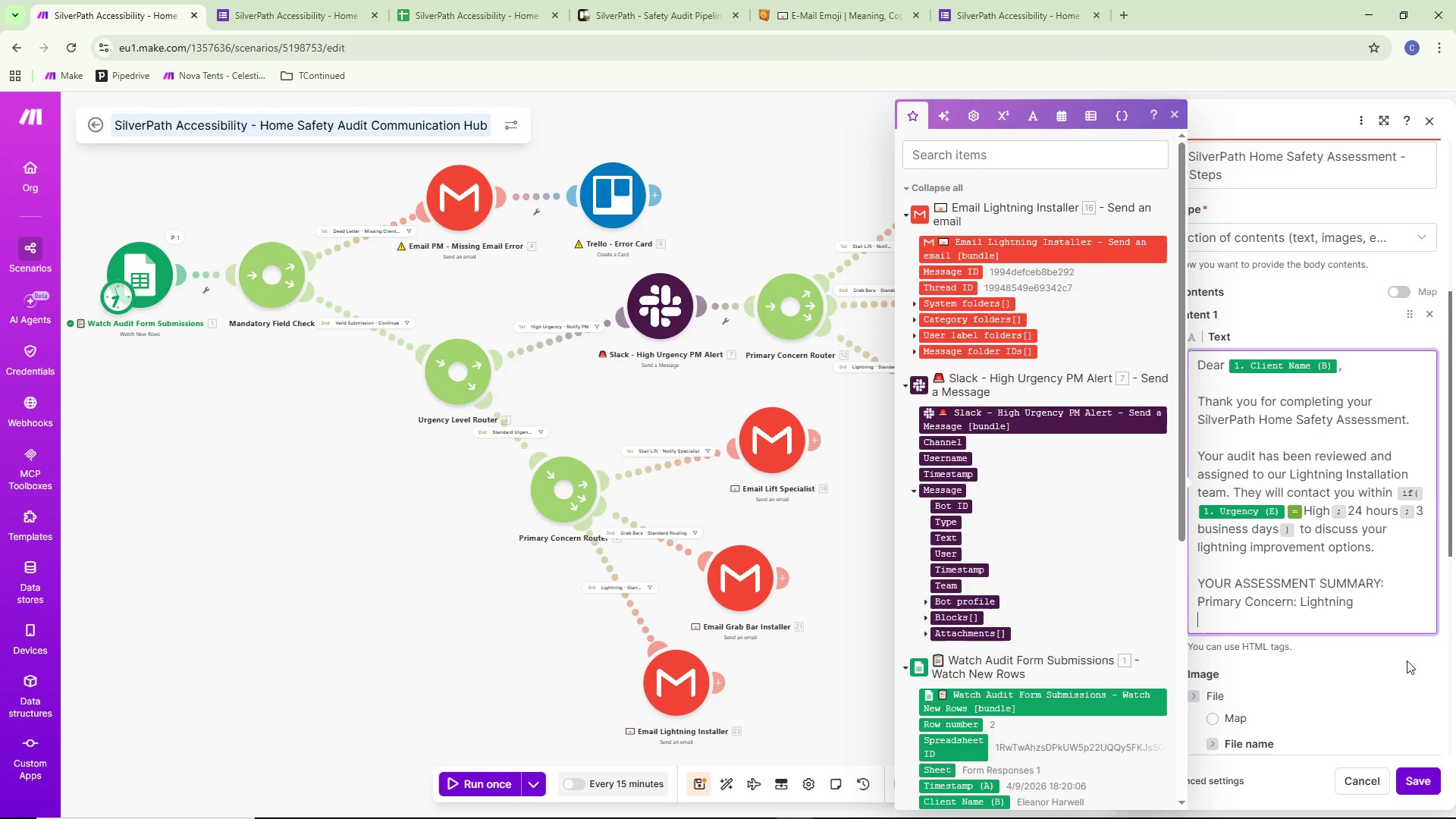 
type(Urgency Level: )
 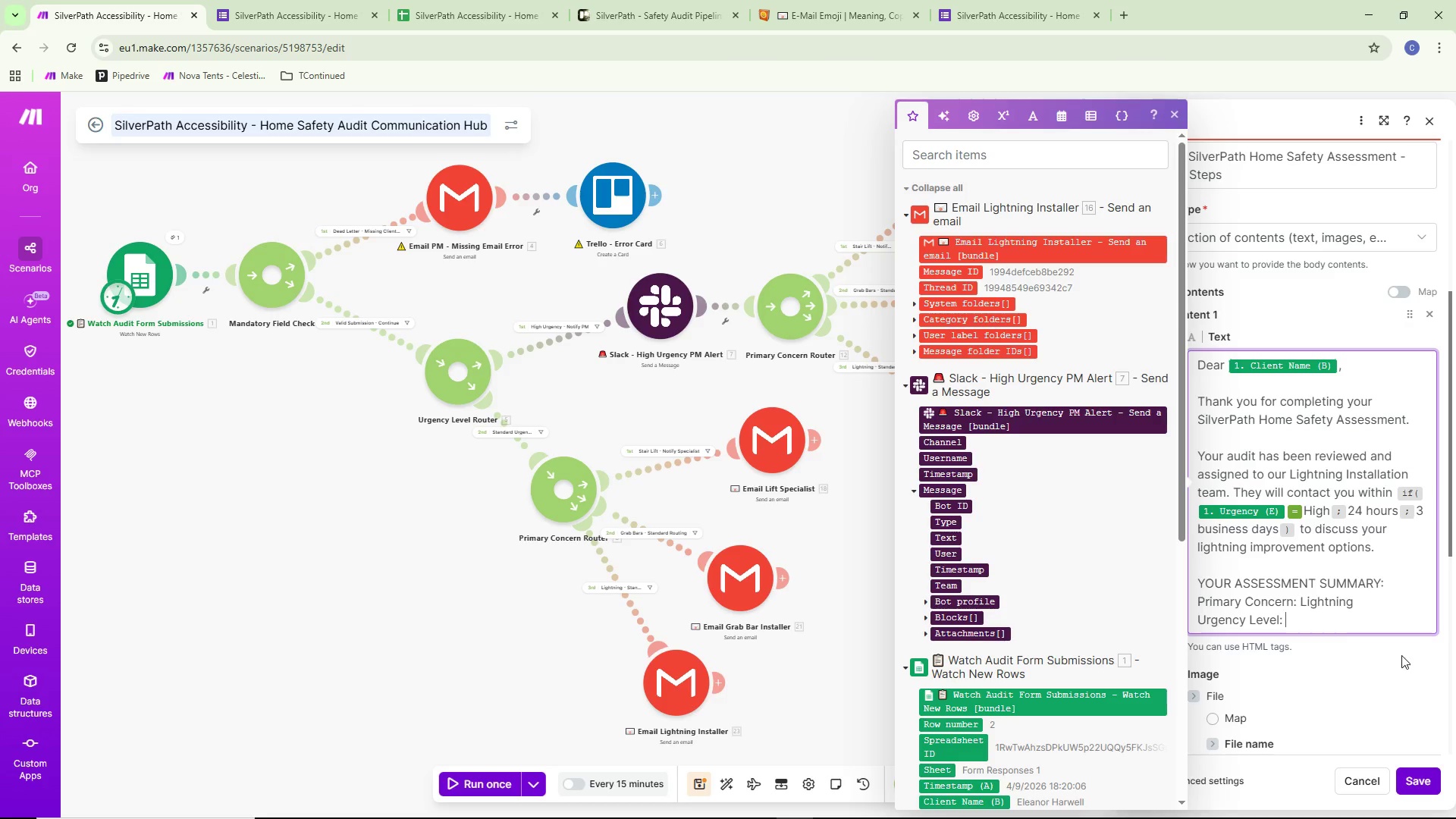 
scroll: coordinate [1097, 578], scroll_direction: down, amount: 5.0
 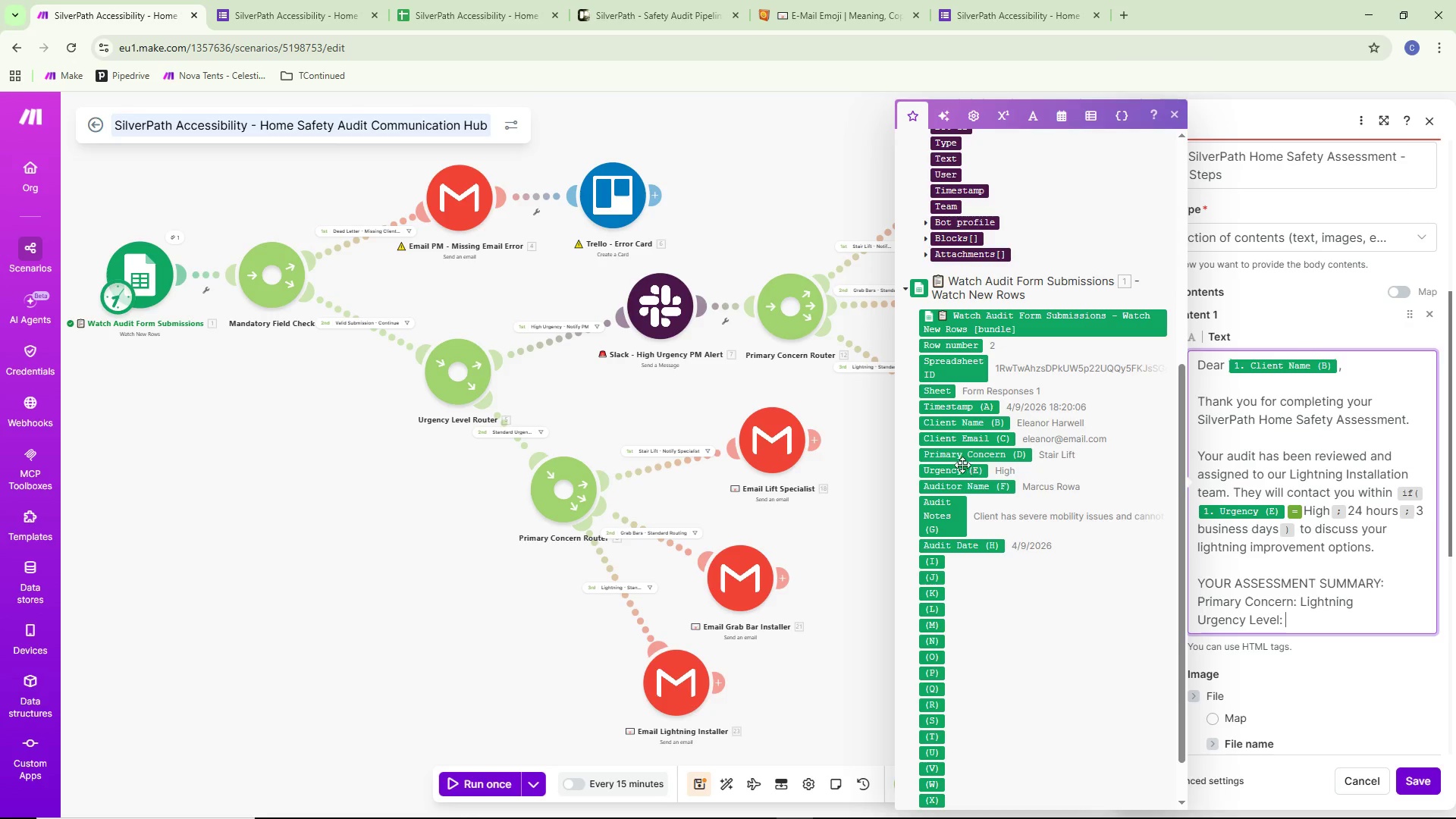 
left_click([962, 473])
 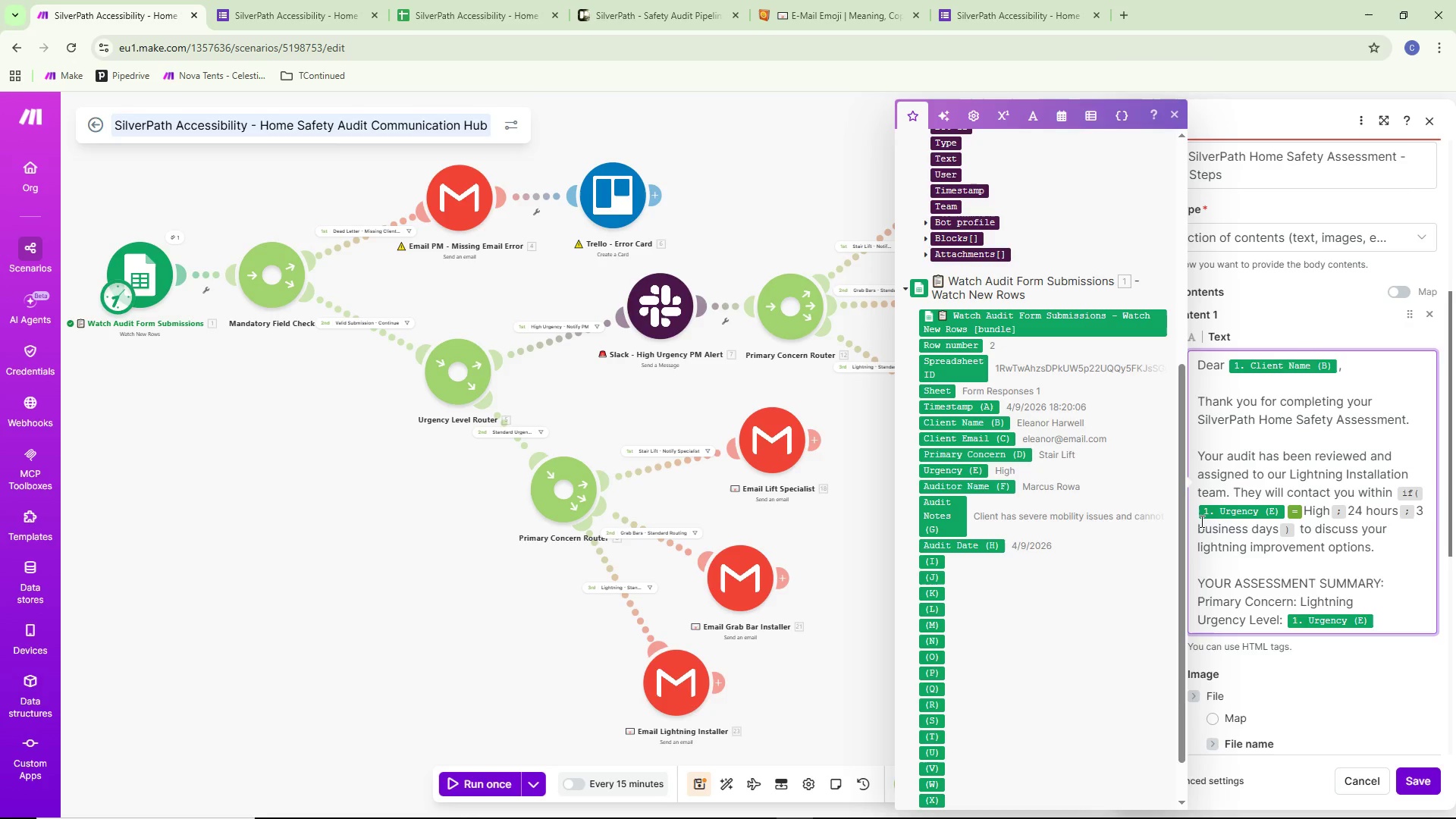 
key(Enter)
 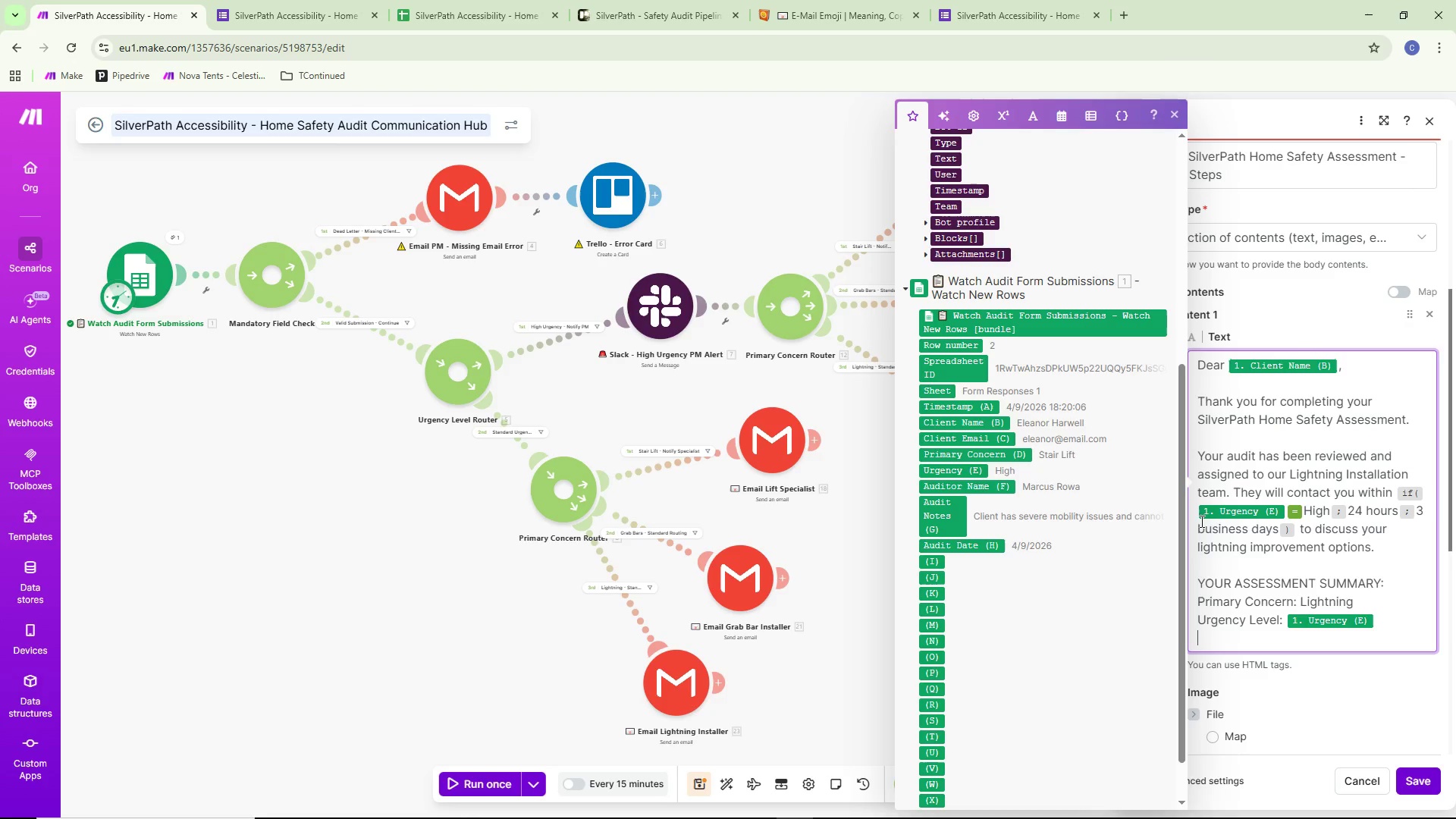 
type(Audit Date: )
 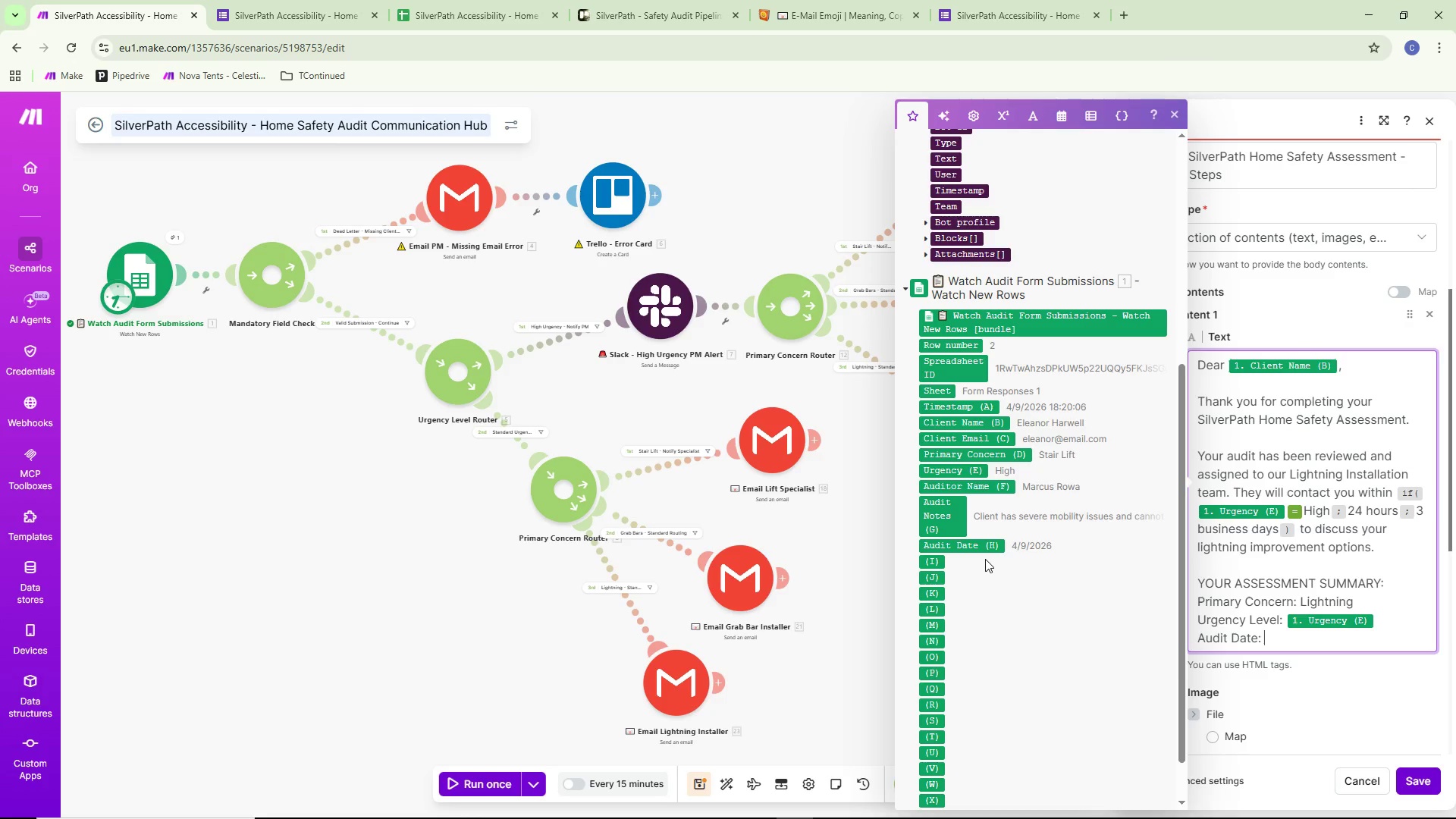 
left_click([986, 548])
 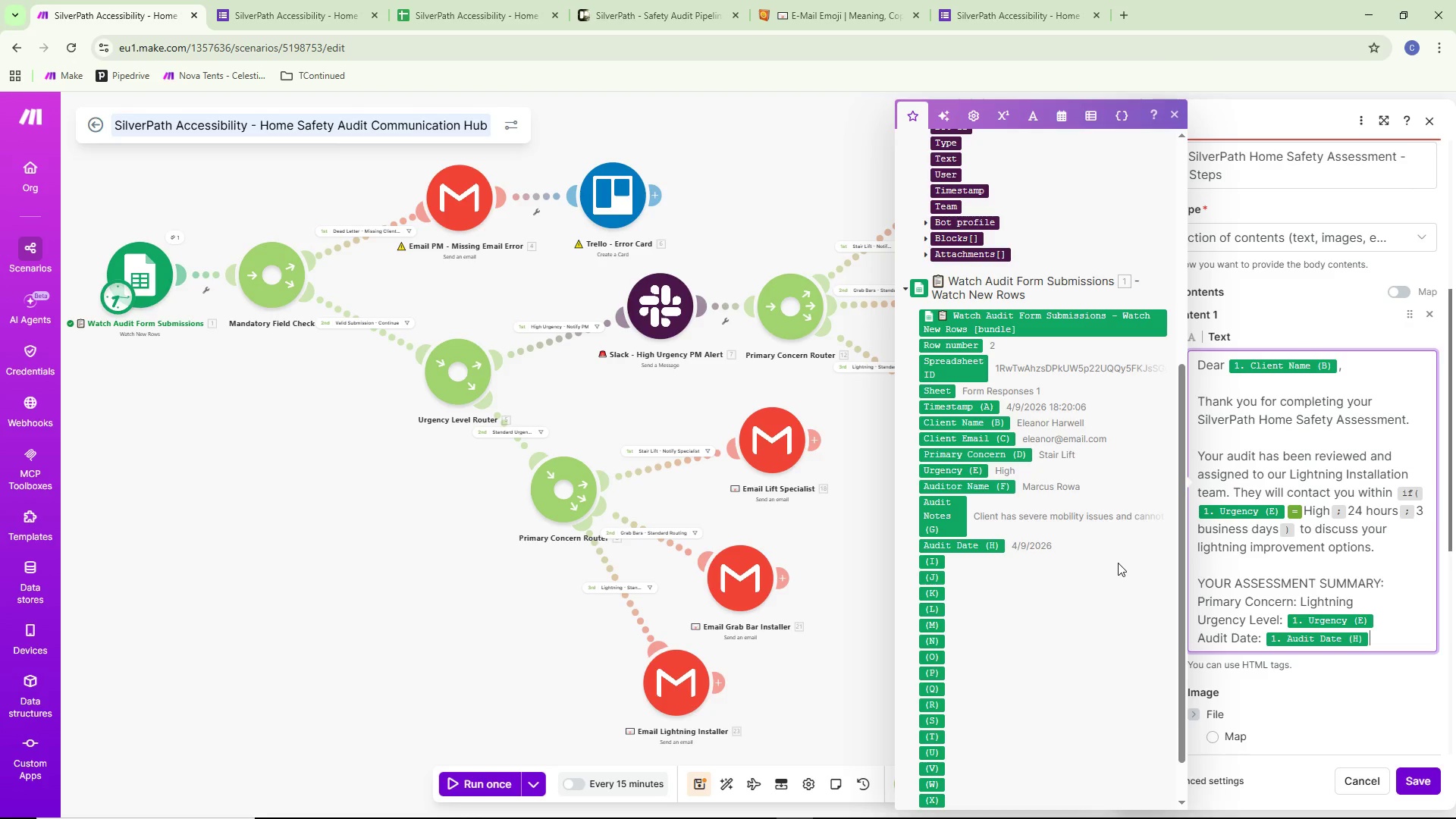 
key(Enter)
 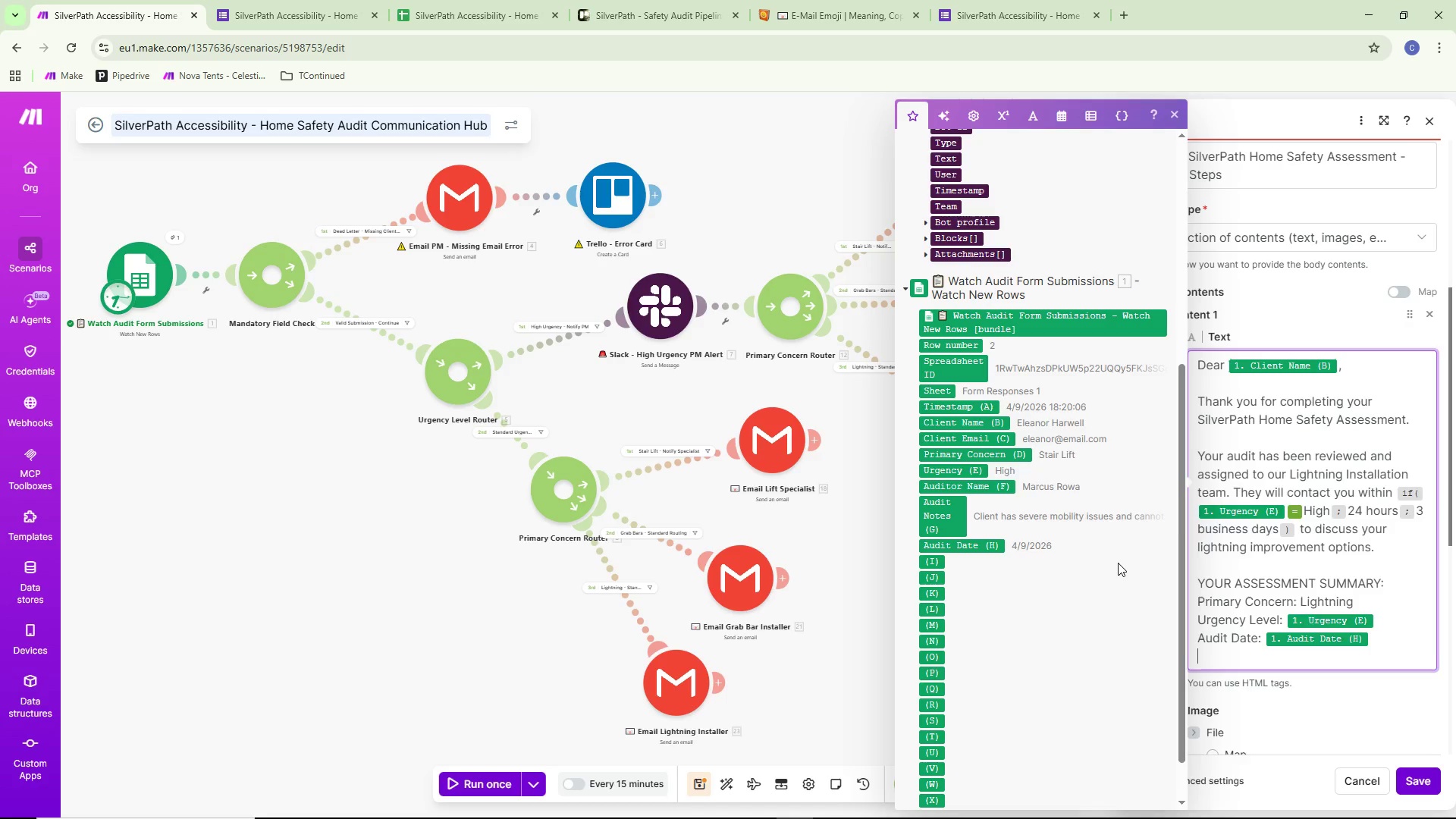 
key(Enter)
 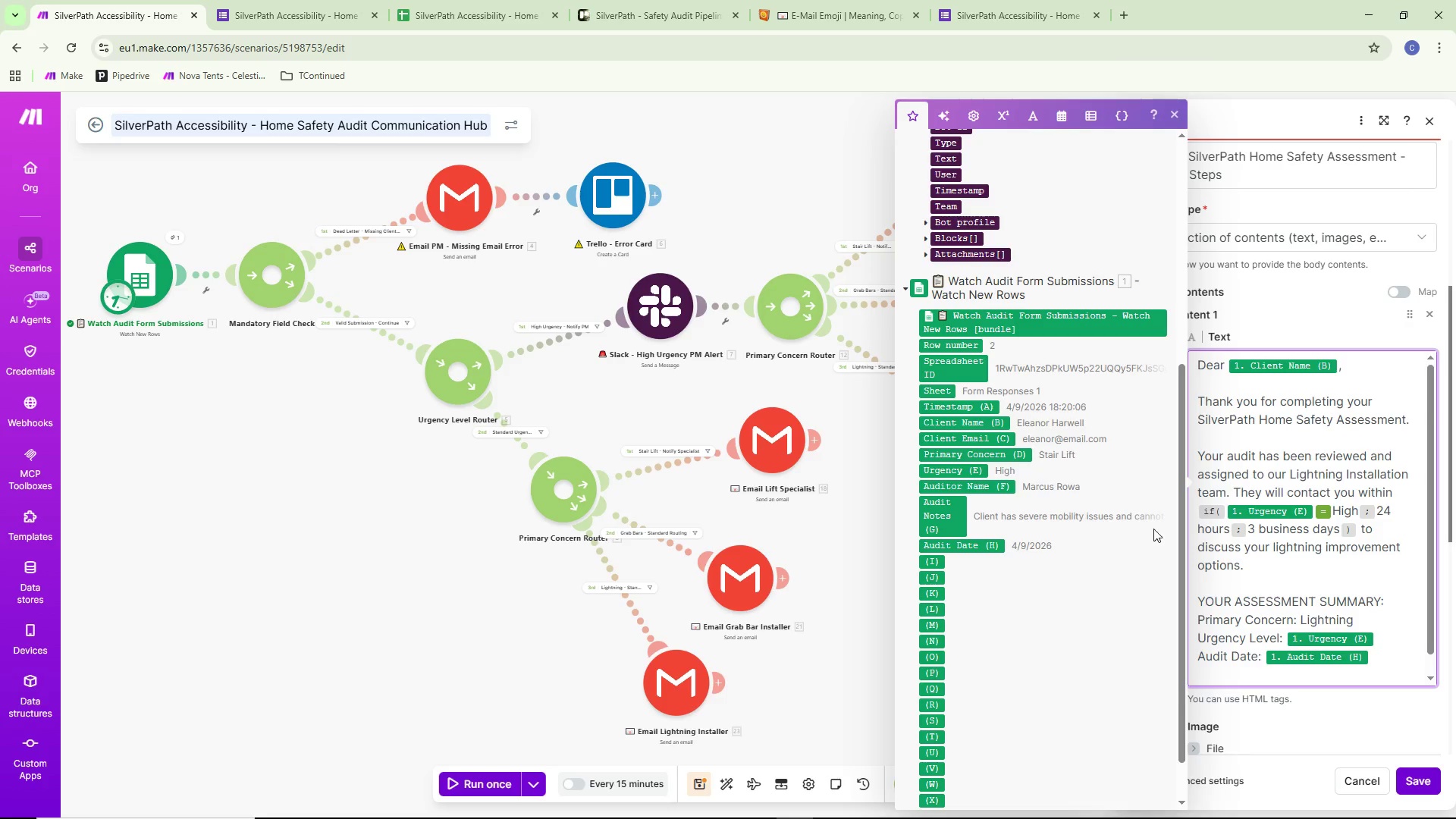 
scroll: coordinate [1322, 534], scroll_direction: down, amount: 5.0
 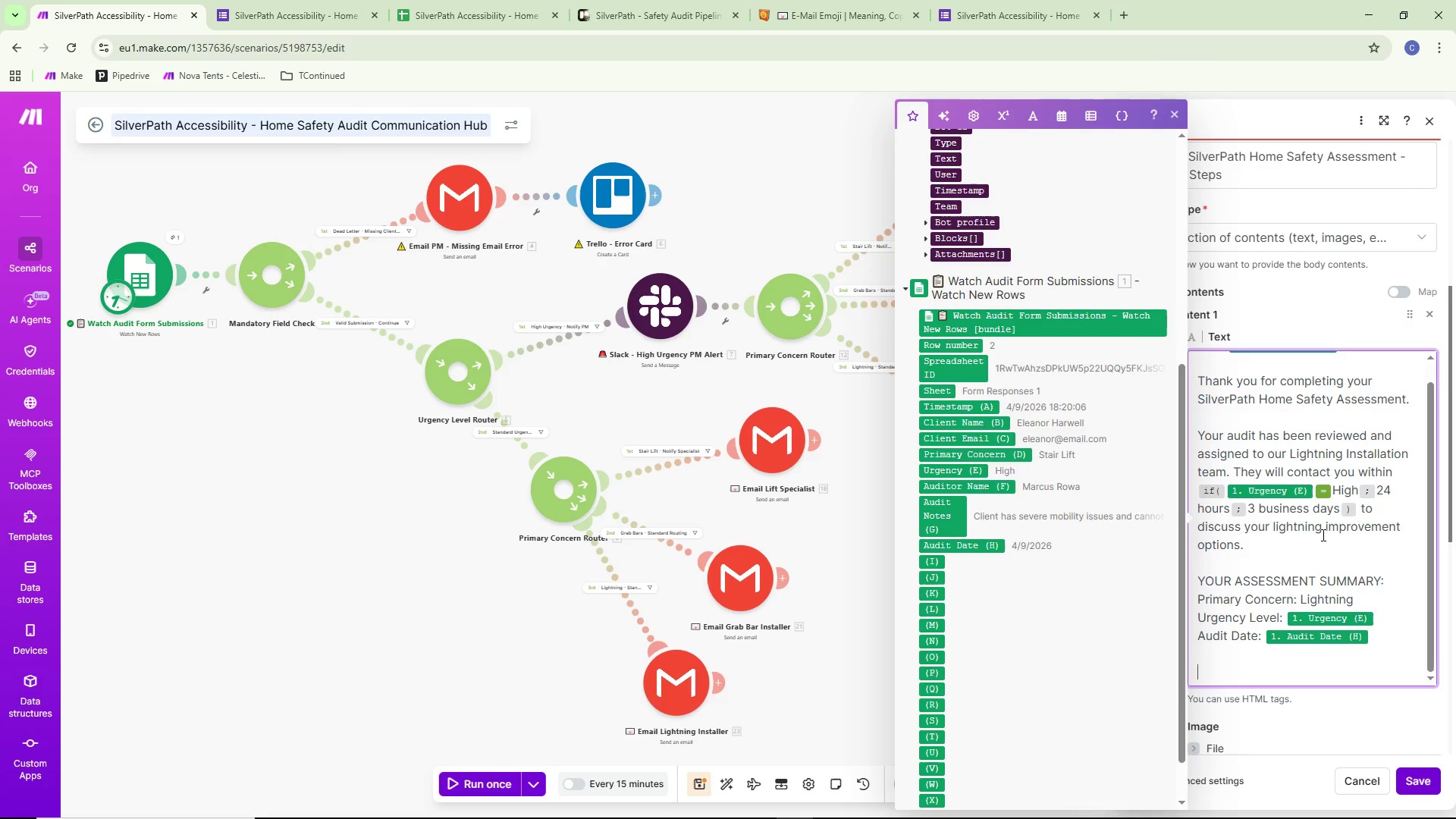 
type(Safety Resopurce)
key(Backspace)
key(Backspace)
key(Backspace)
key(Backspace)
key(Backspace)
 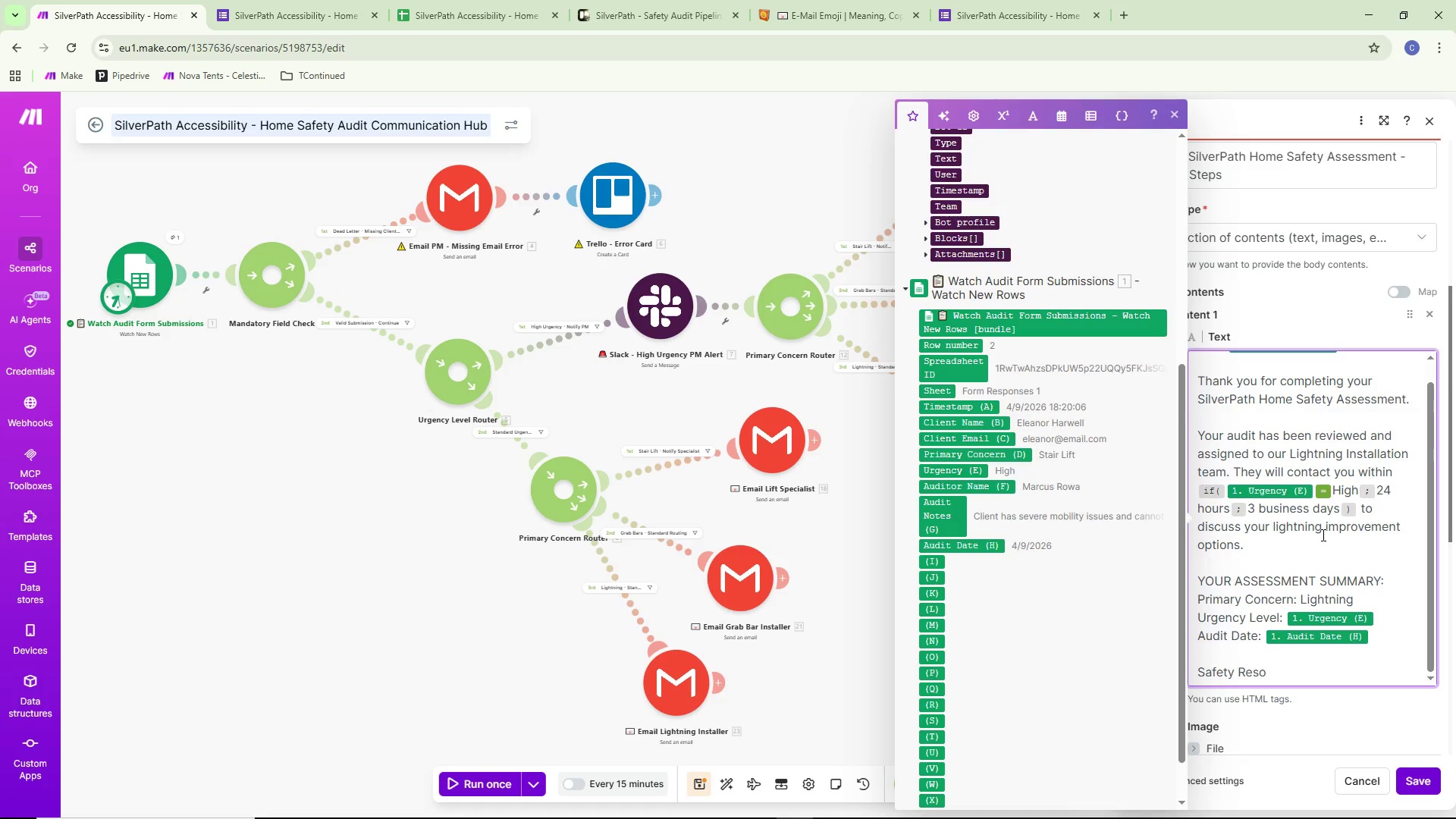 
type(urfe)
key(Backspace)
key(Backspace)
type(ce)